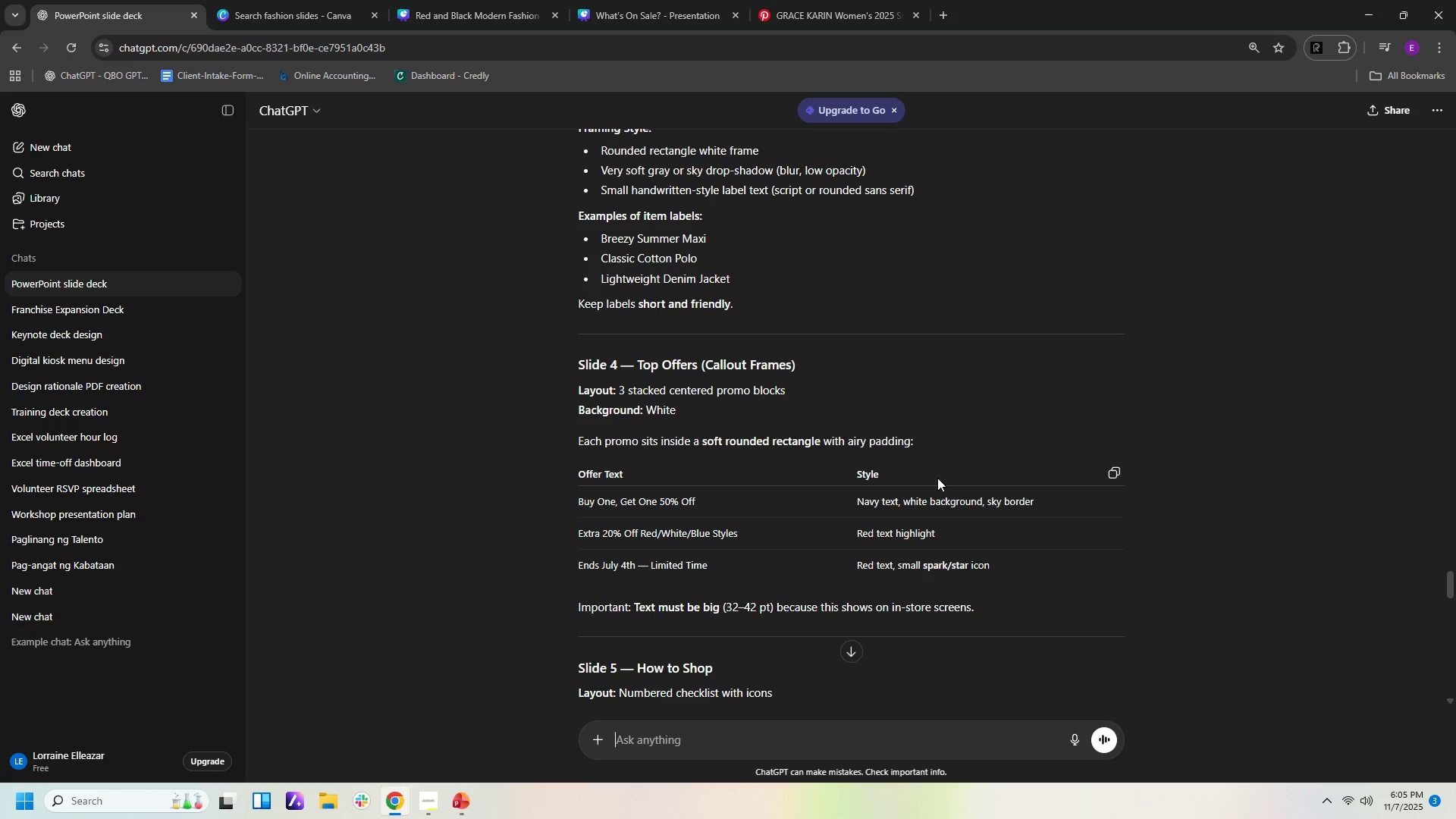 
wait(15.64)
 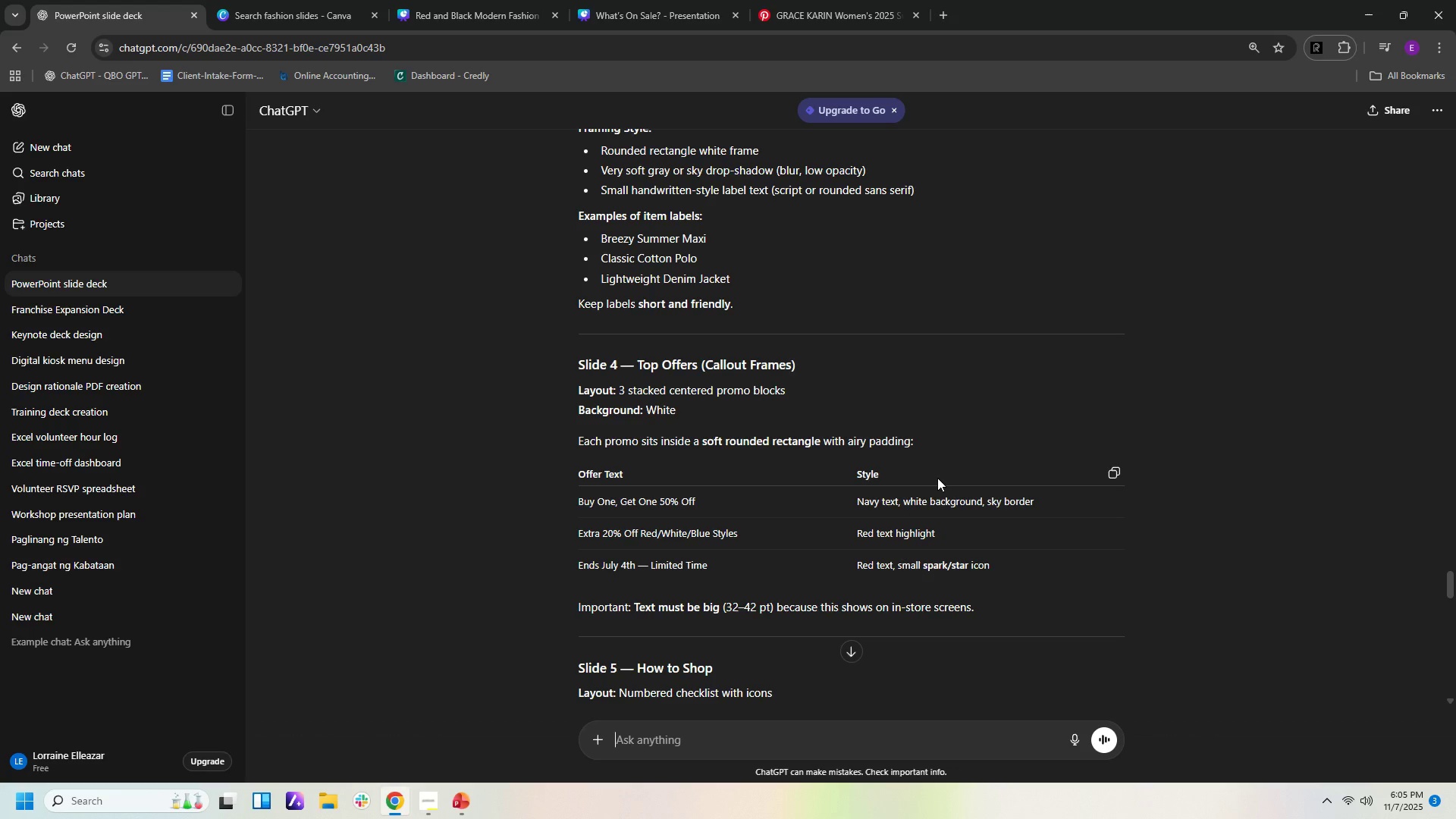 
left_click([769, 748])
 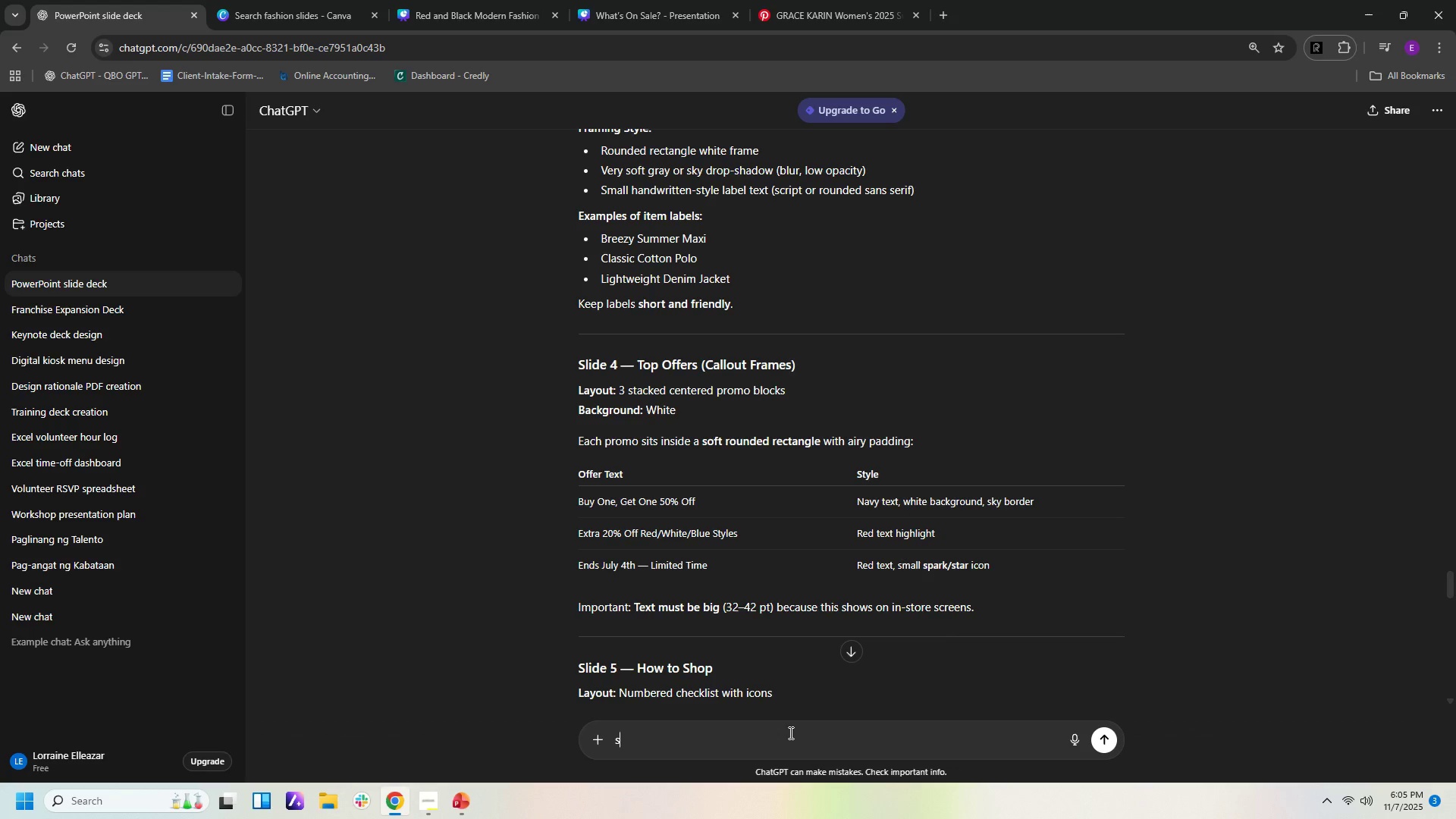 
type(slide 4 saple o)
key(Backspace)
key(Backspace)
type(desgn mock up)
 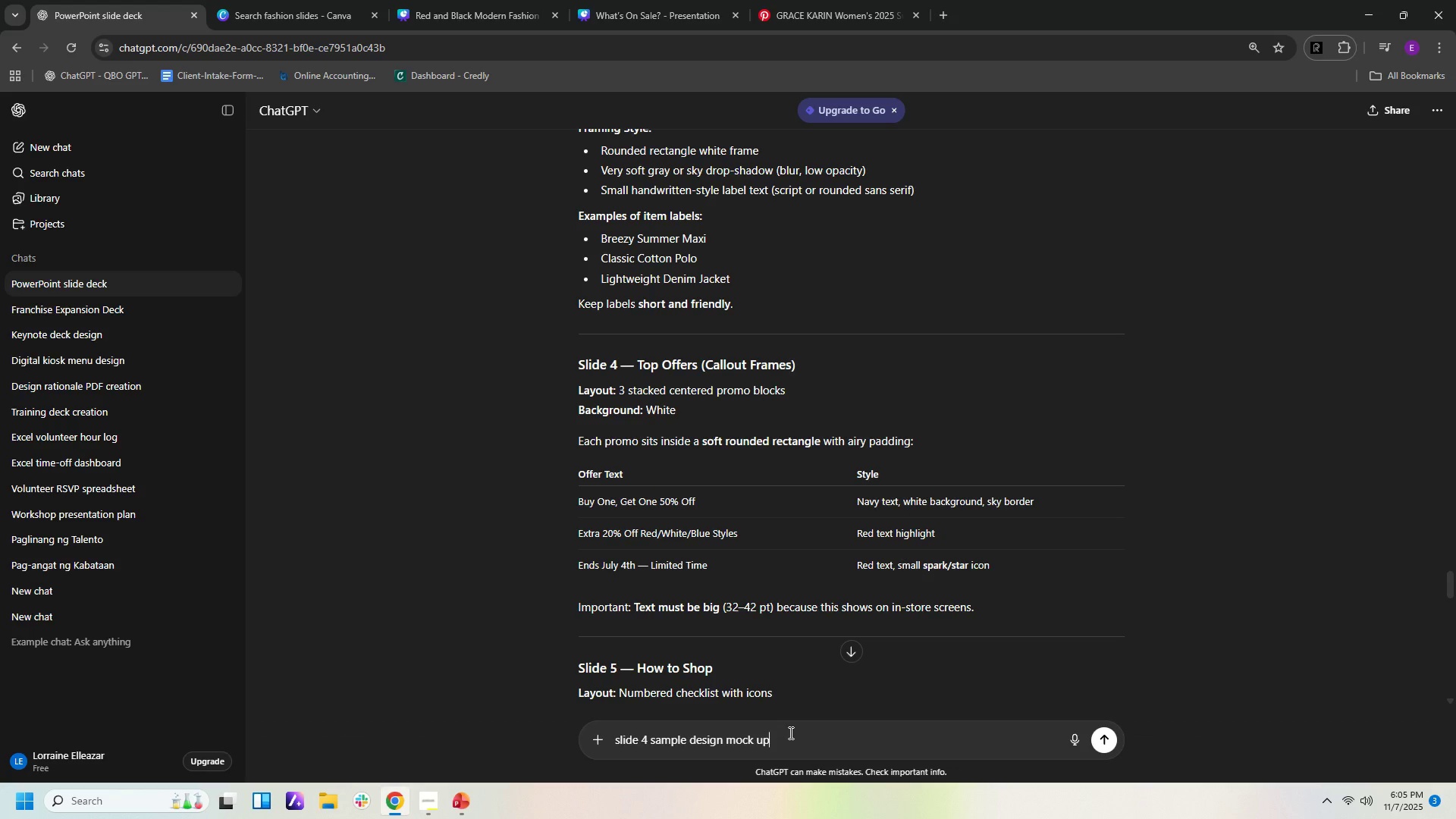 
key(Enter)
 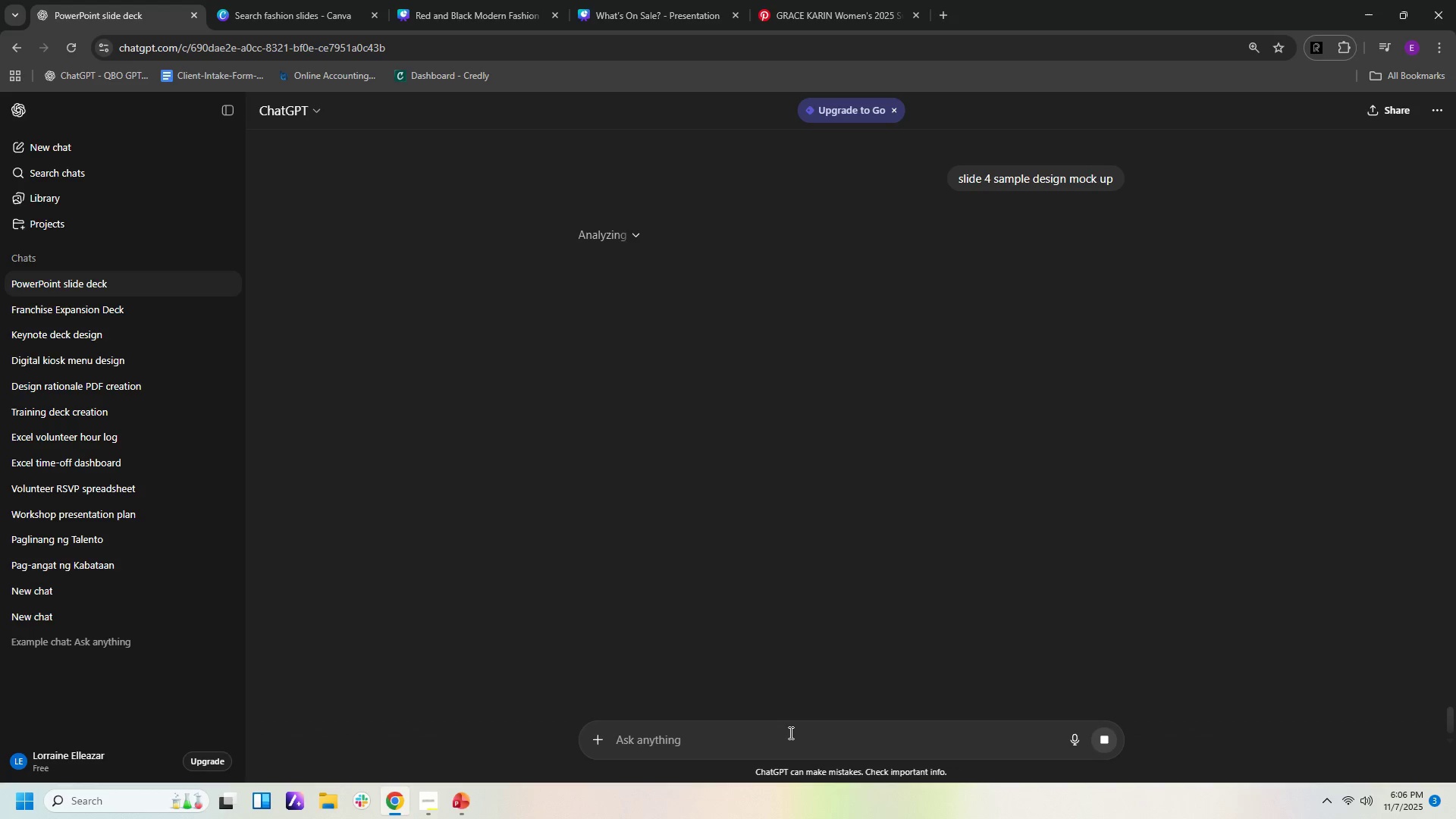 
wait(23.17)
 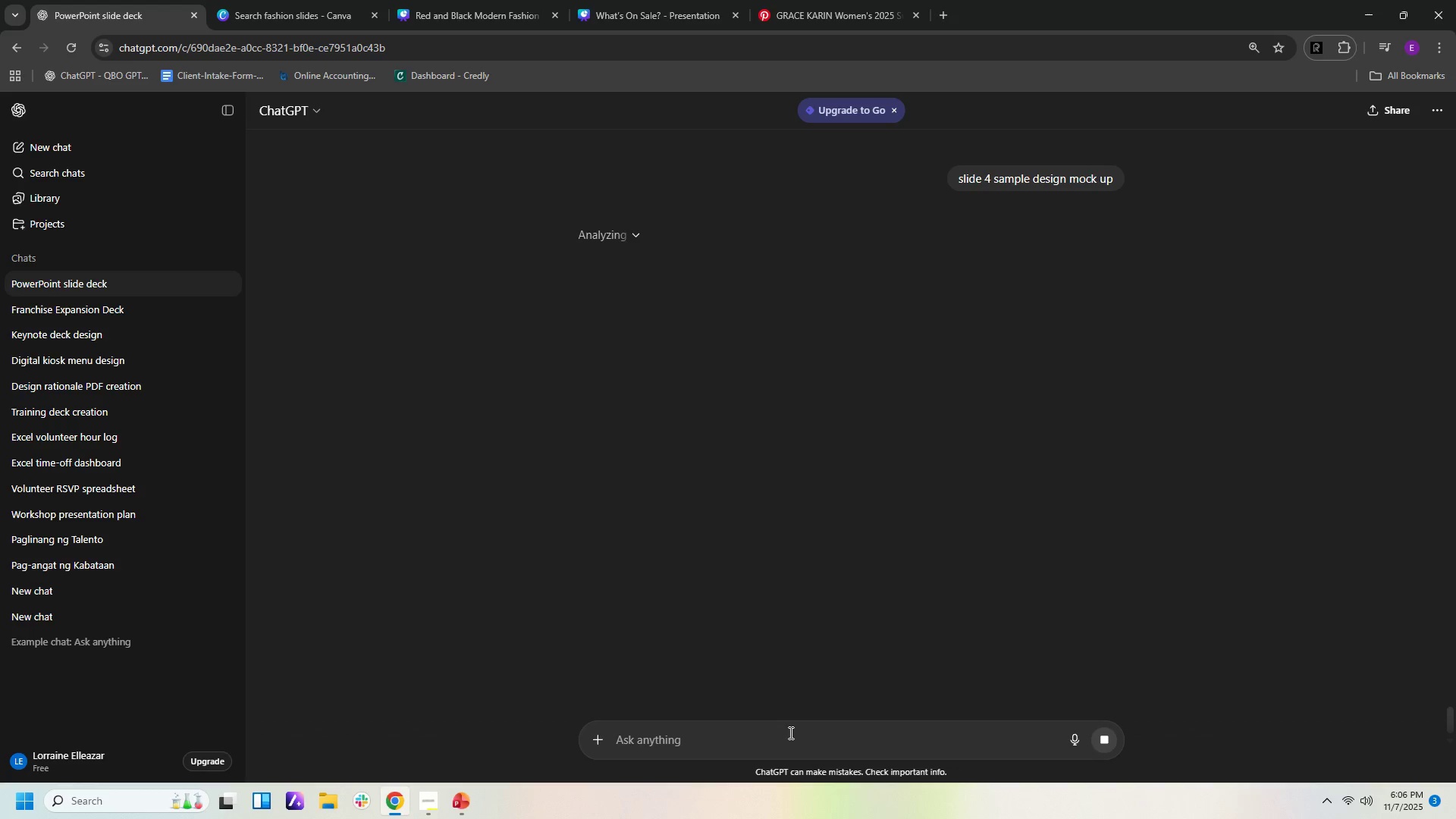 
left_click([1316, 46])
 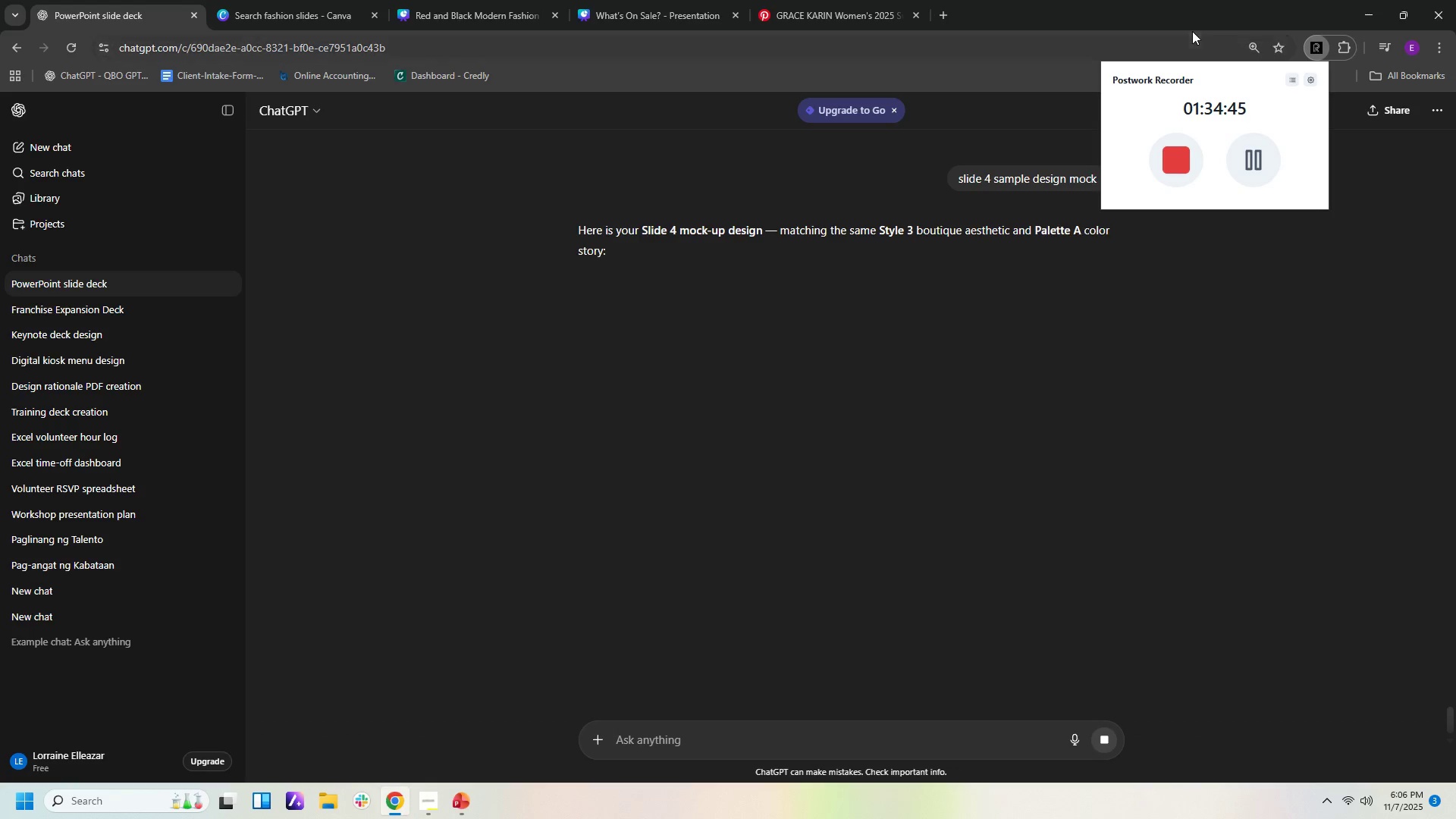 
left_click([1188, 8])
 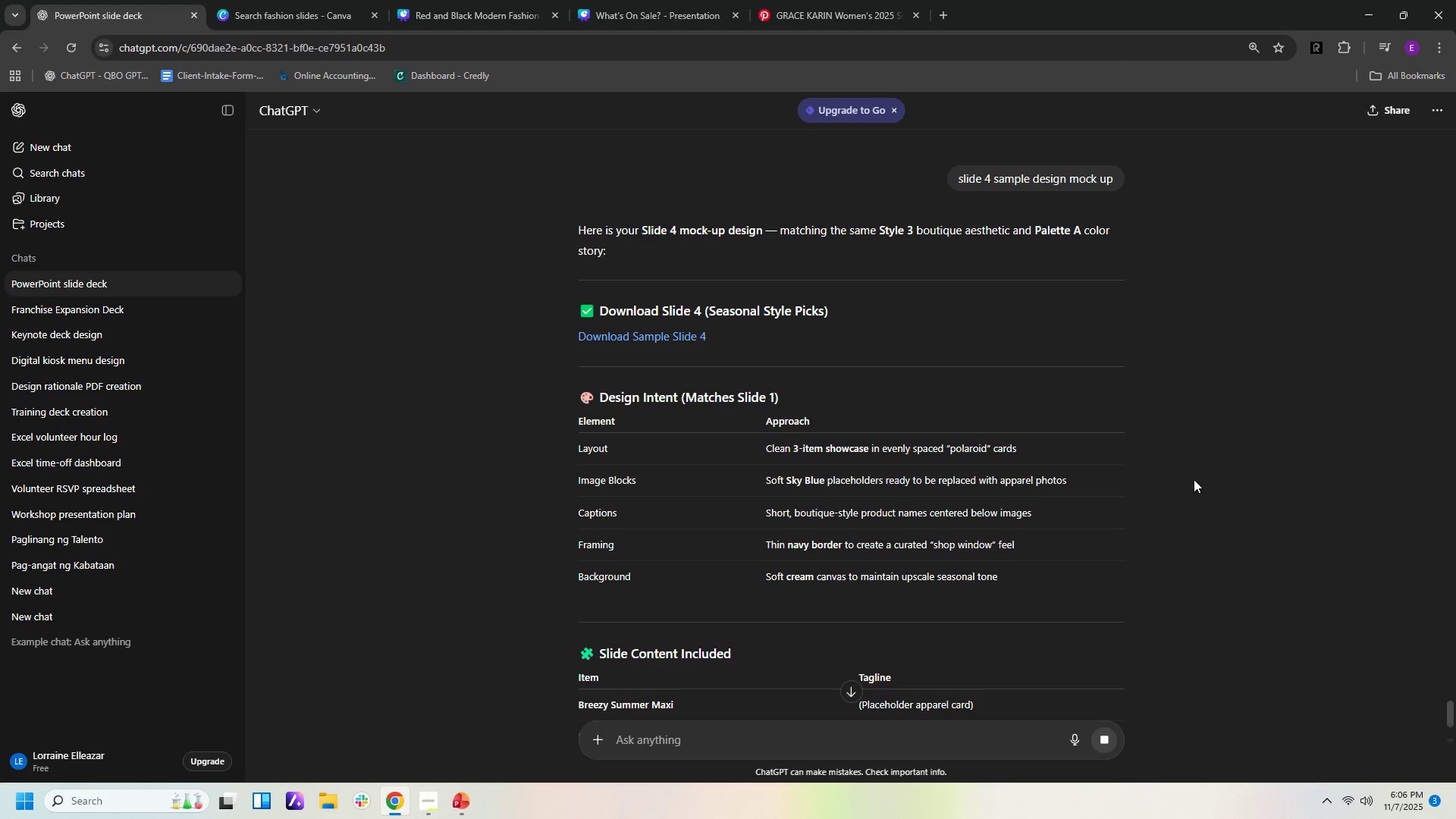 
wait(5.04)
 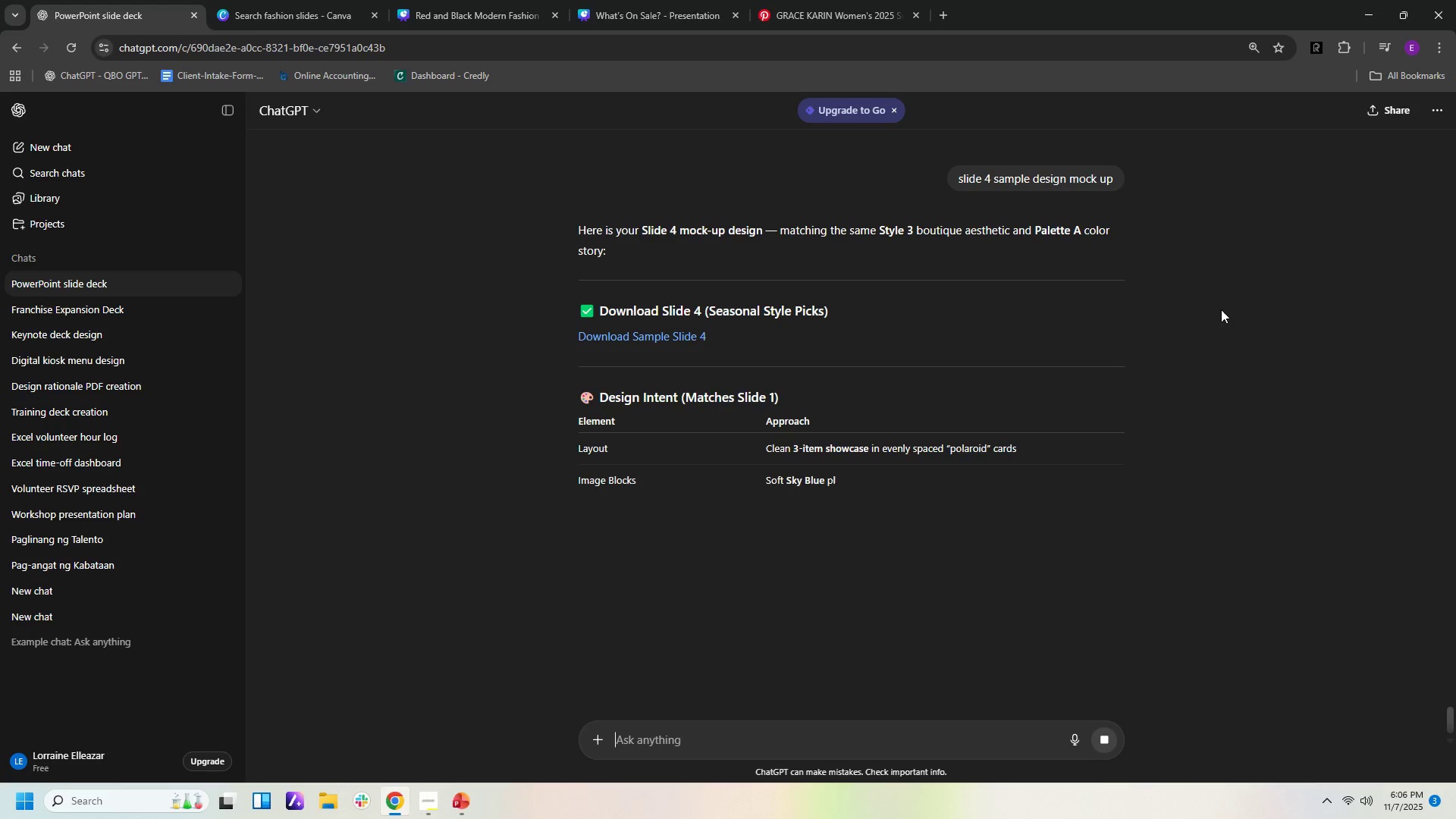 
scroll: coordinate [1187, 516], scroll_direction: down, amount: 1.0
 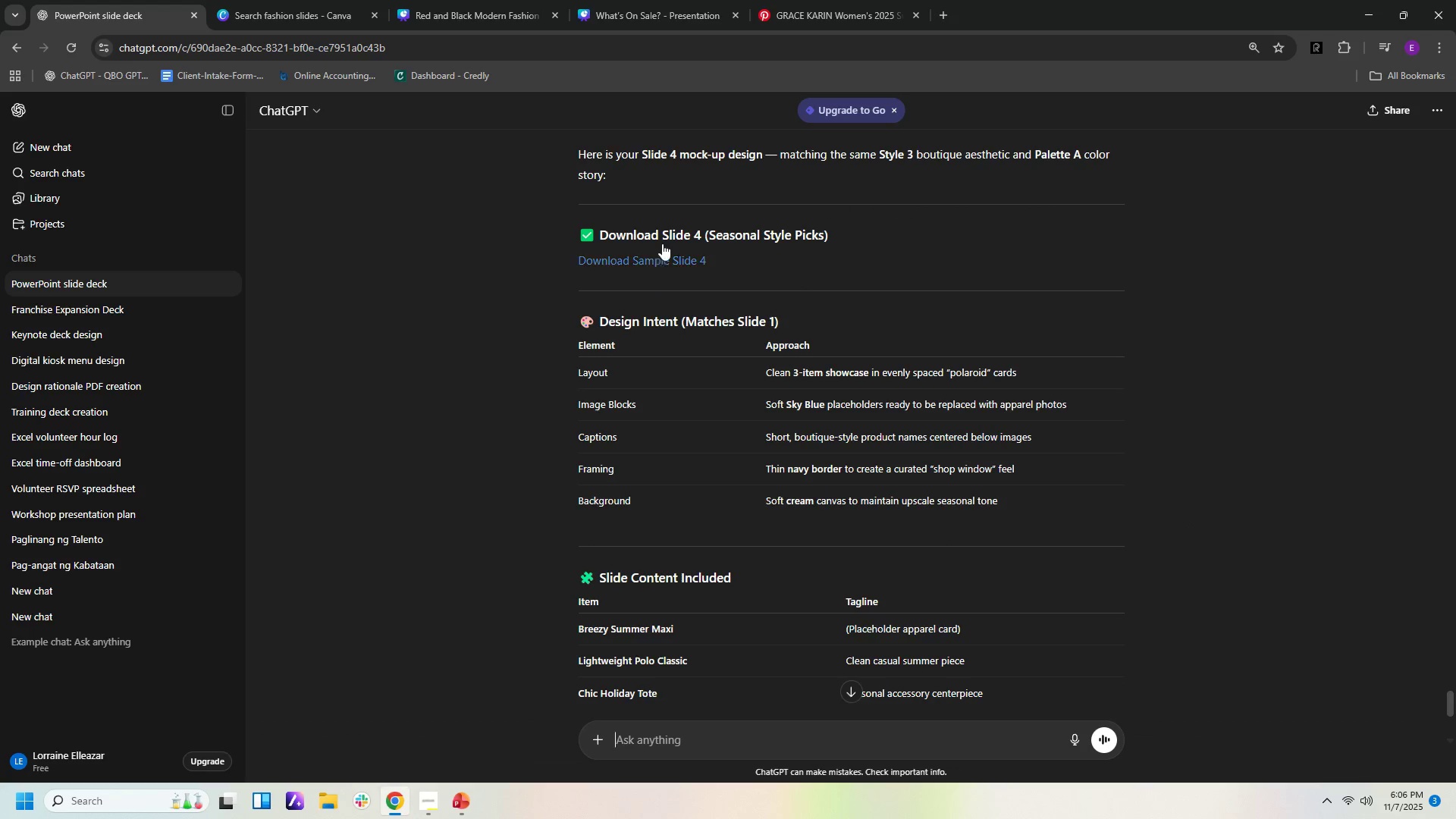 
left_click([677, 265])
 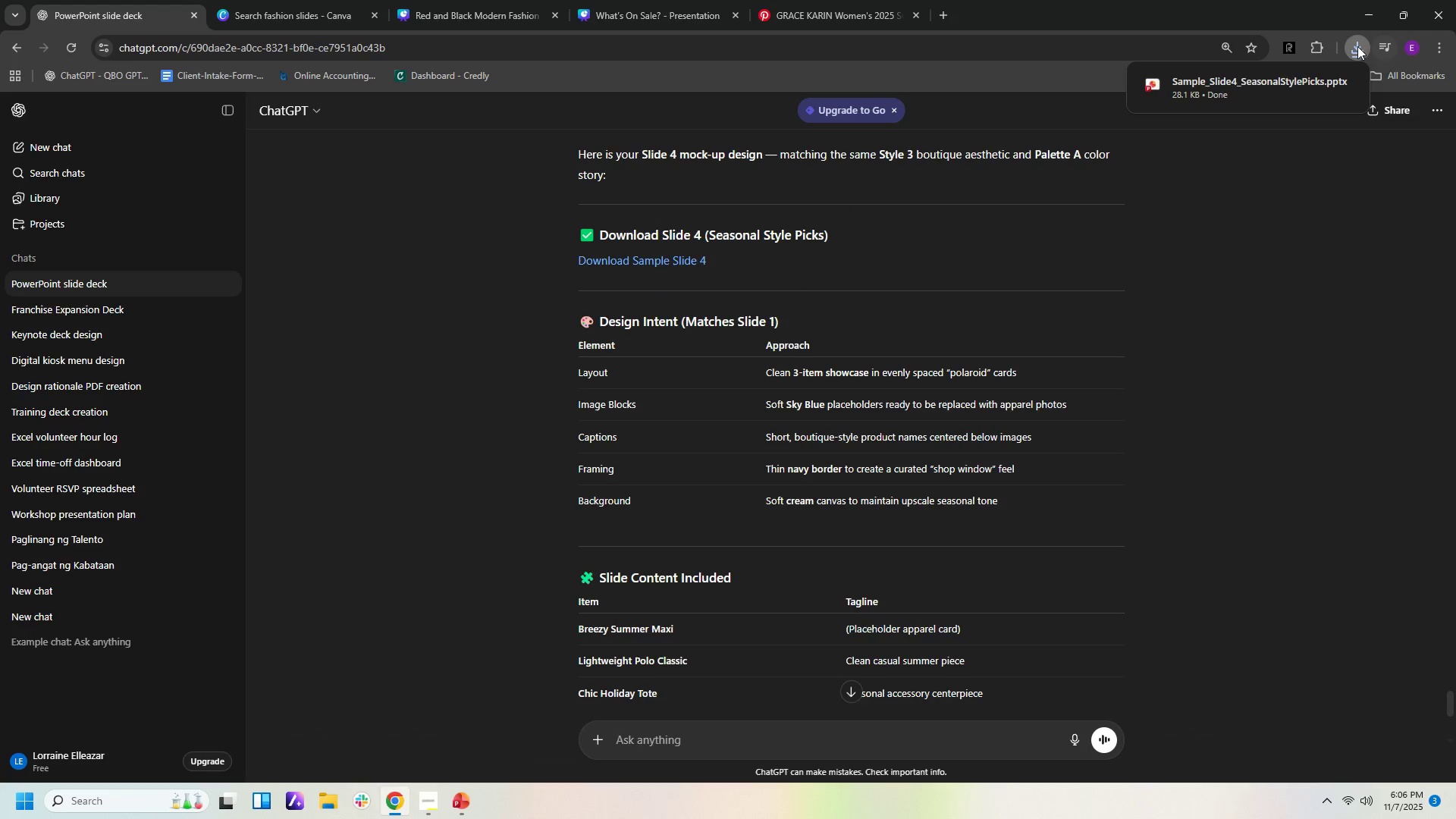 
left_click([1260, 81])
 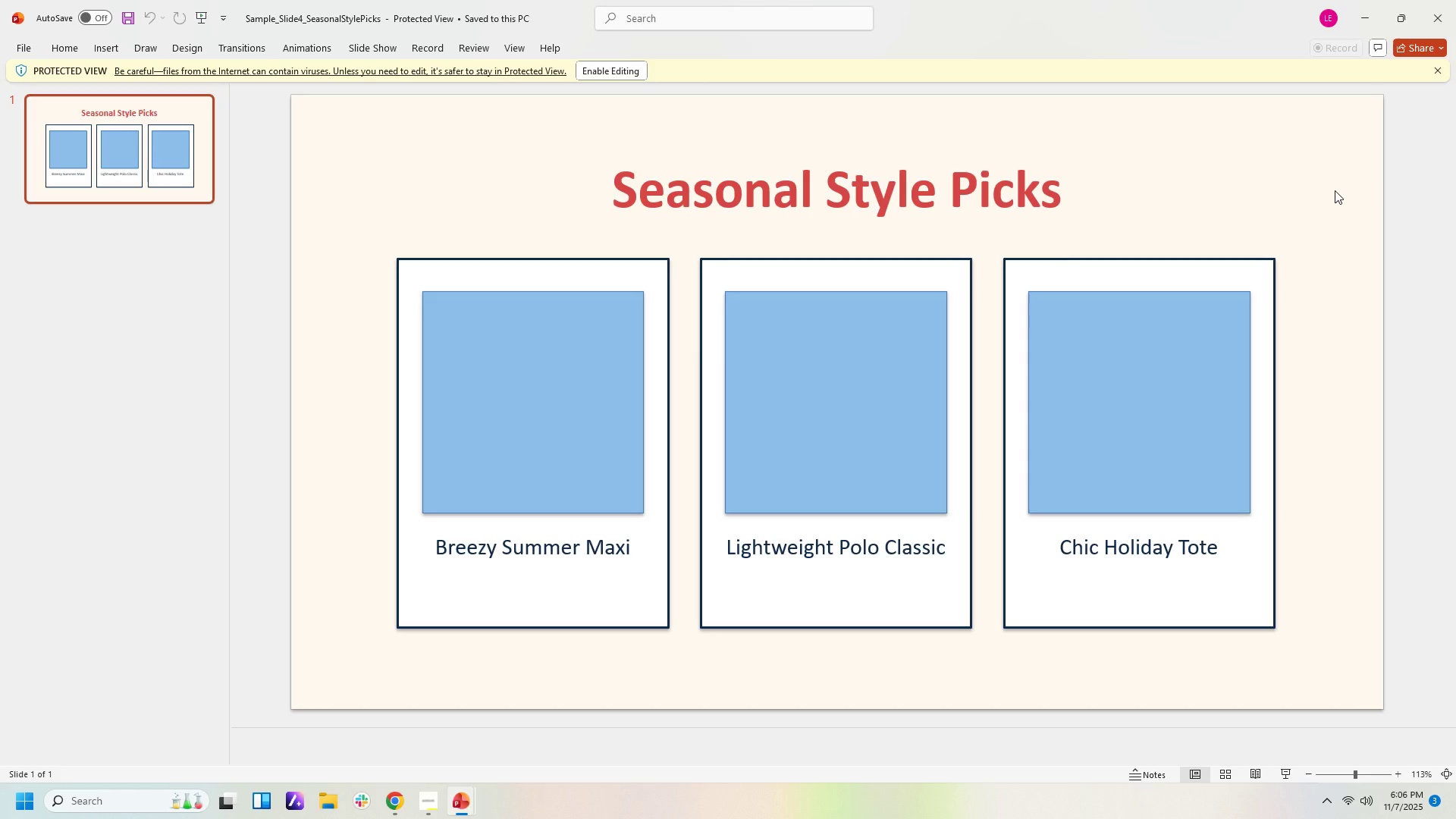 
wait(14.18)
 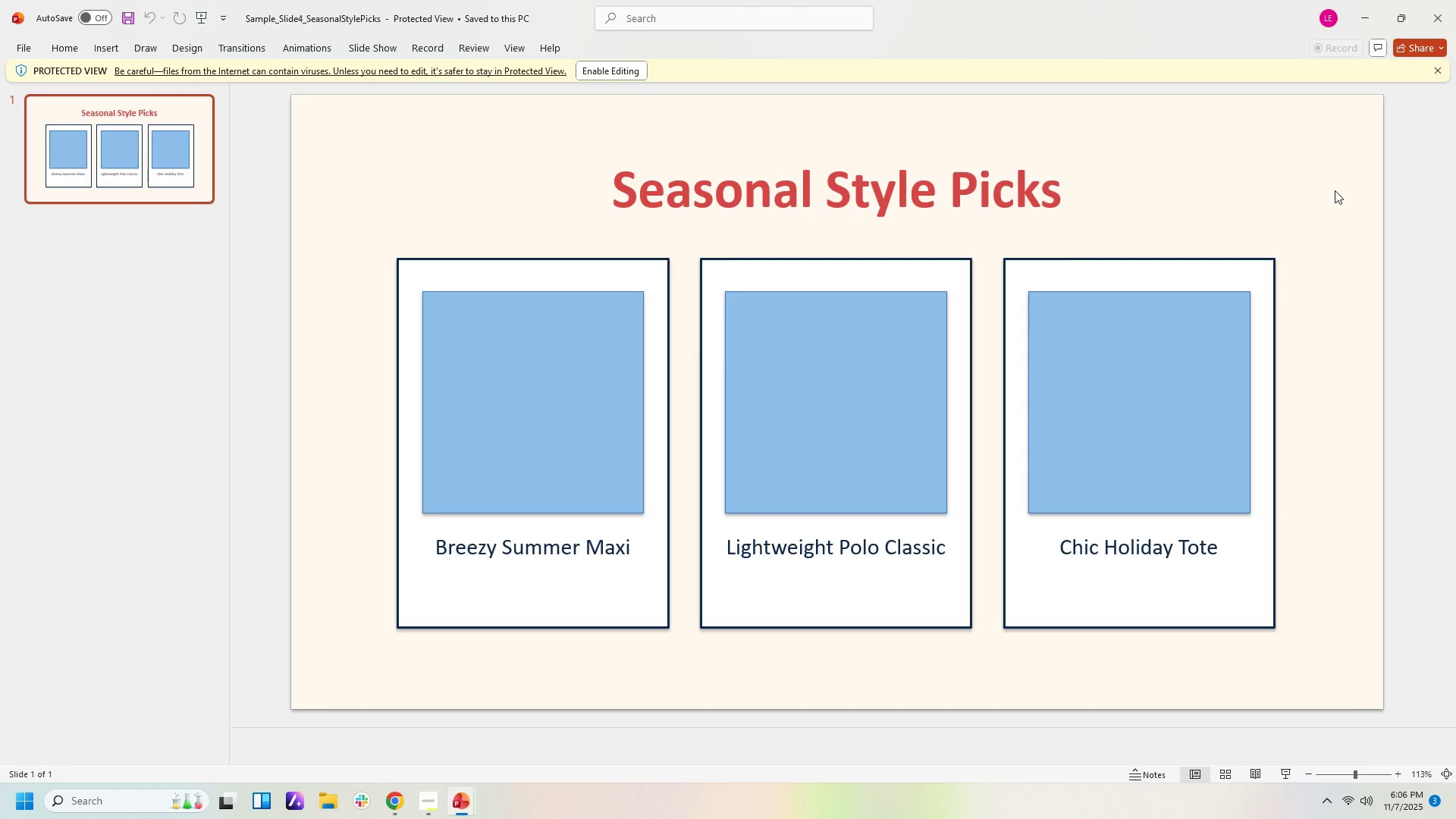 
left_click([460, 805])
 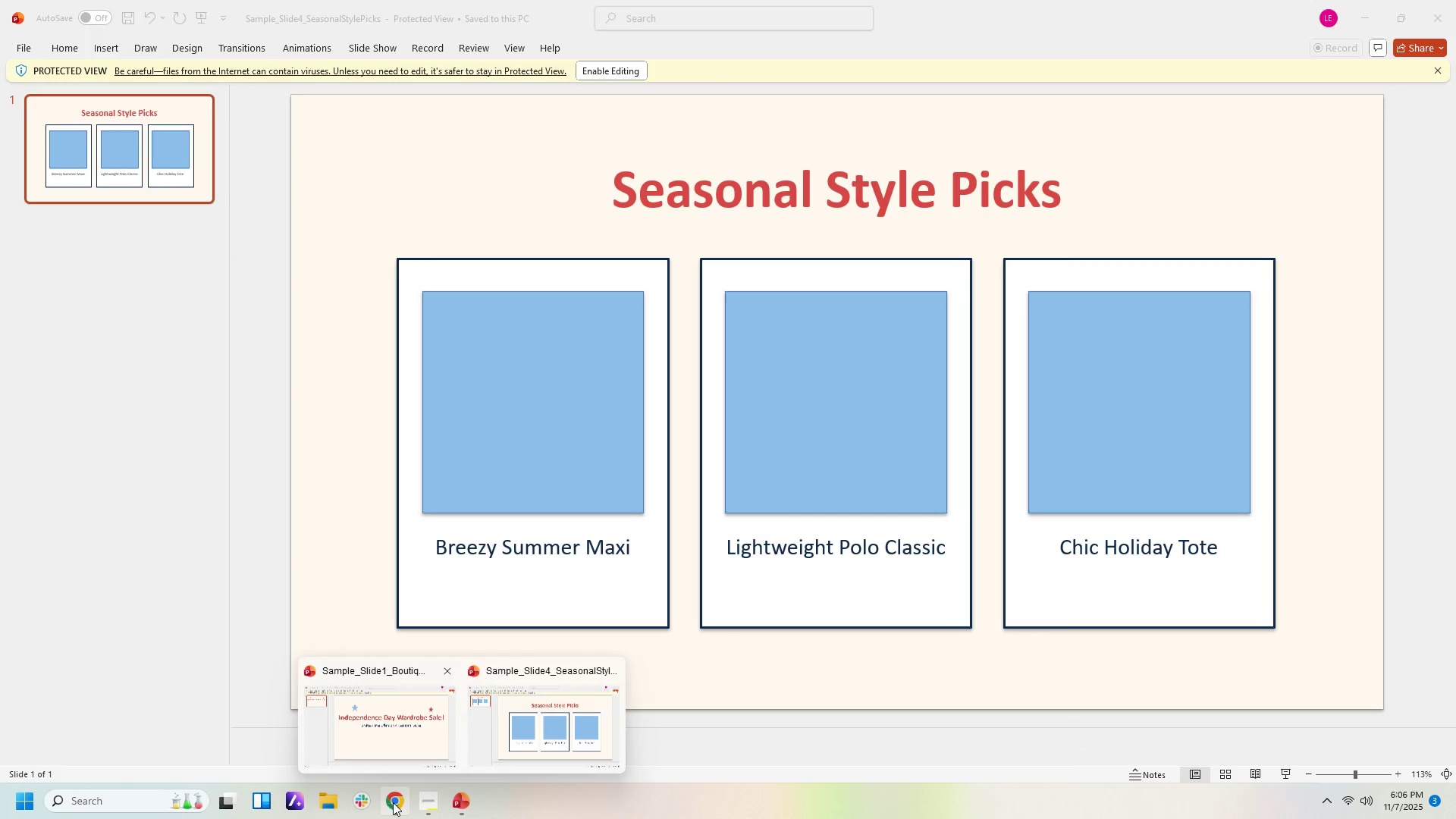 
left_click([392, 802])
 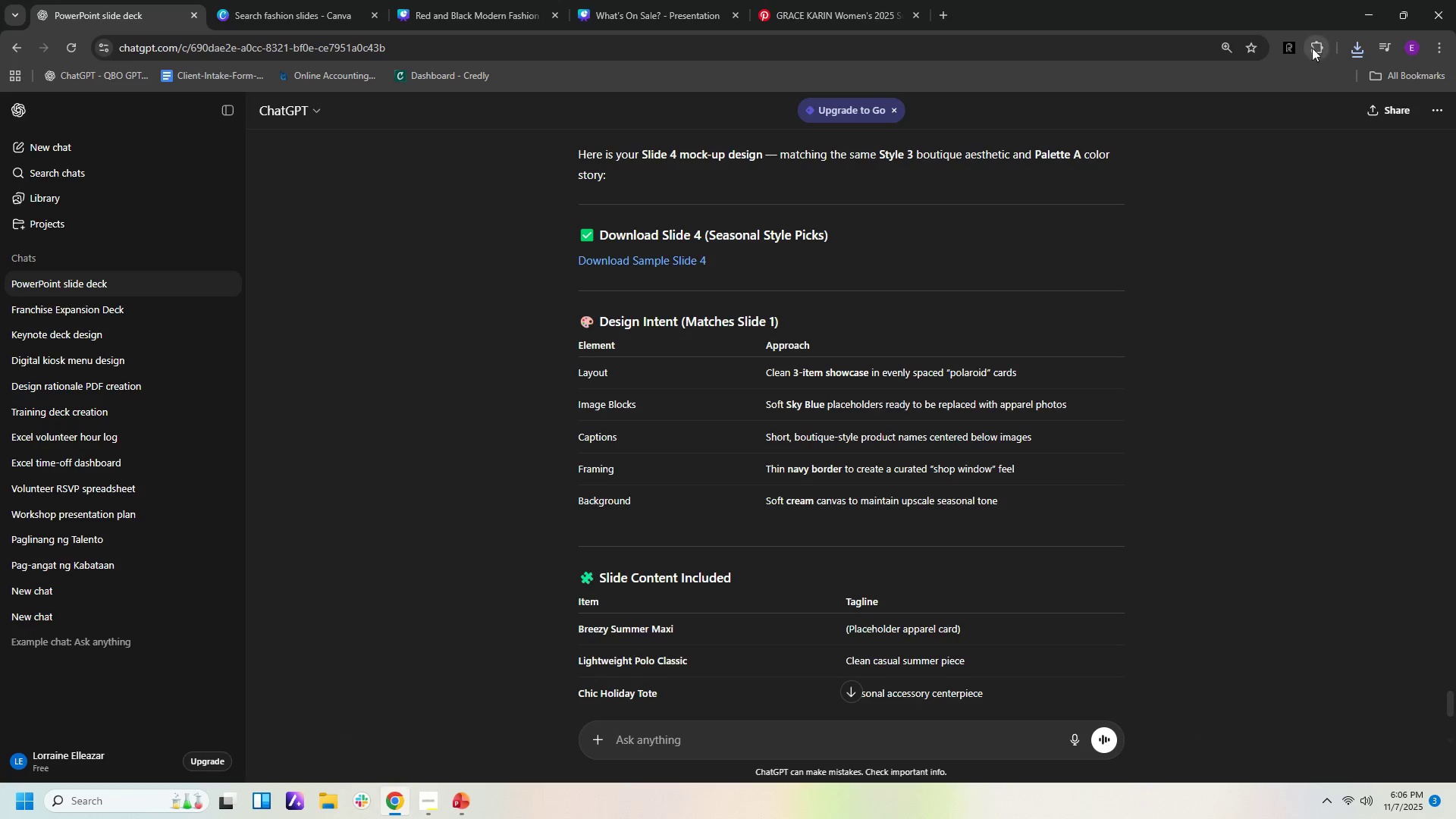 
left_click([1283, 45])
 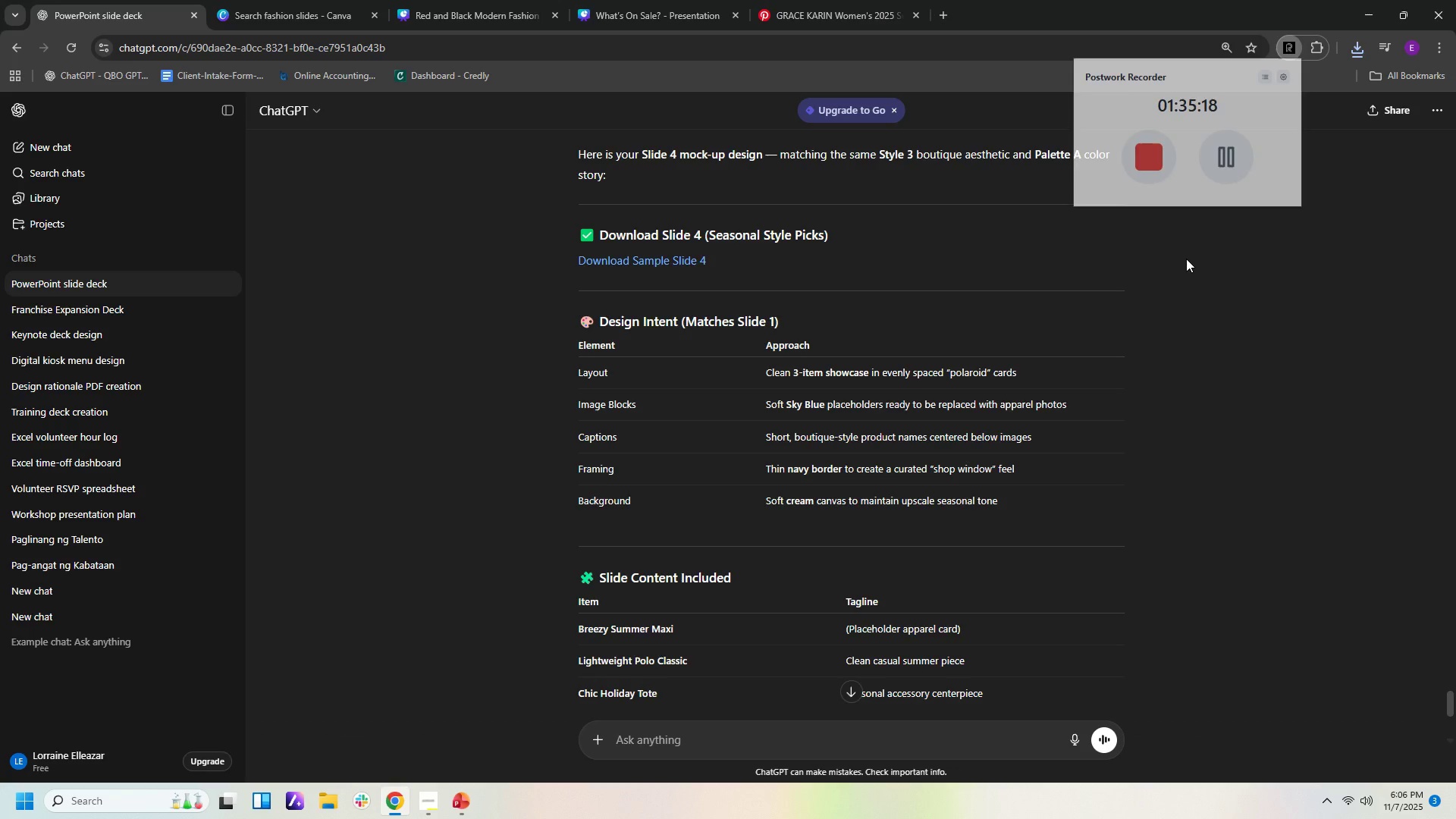 
left_click([1186, 259])
 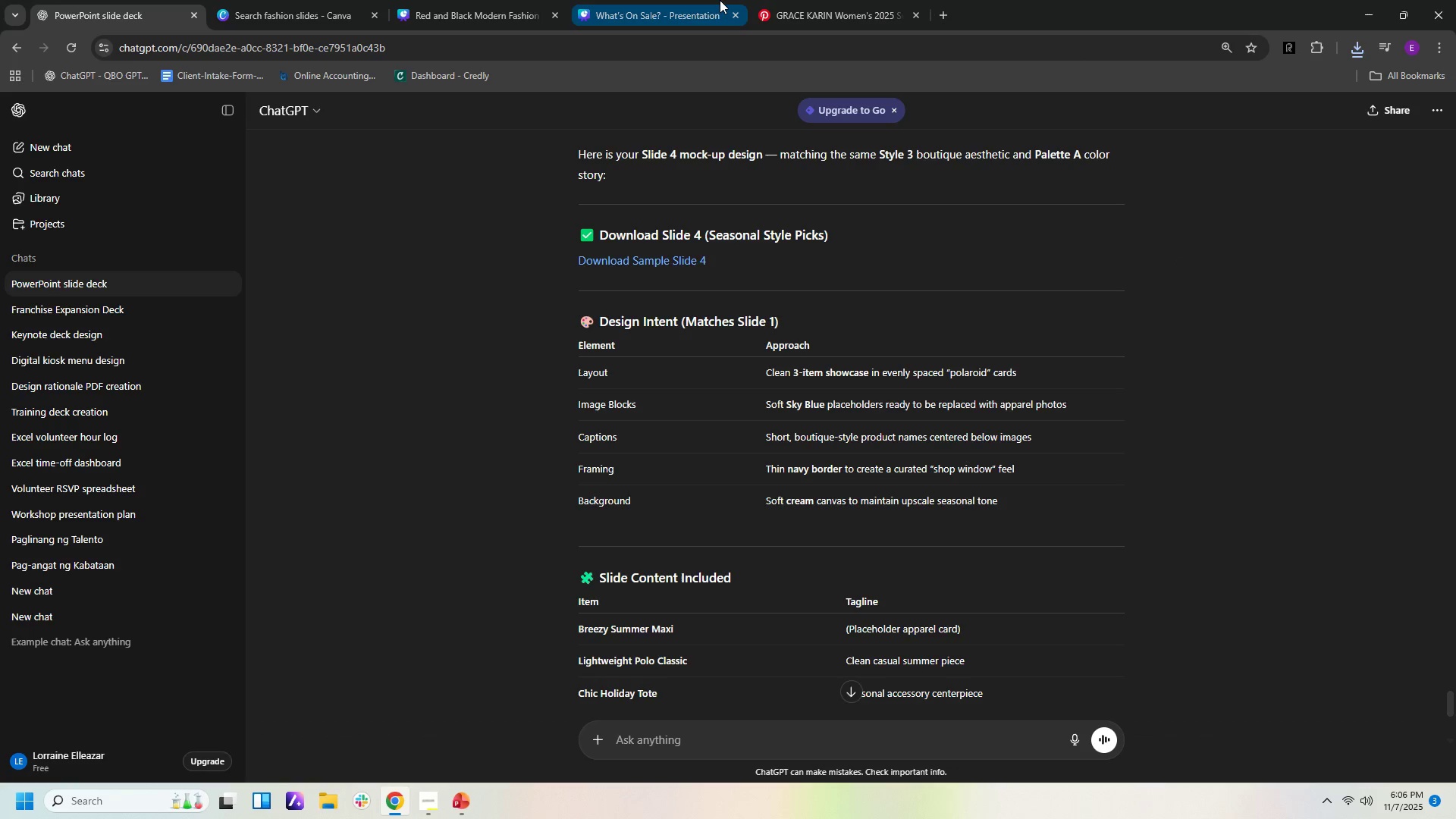 
left_click([712, 10])
 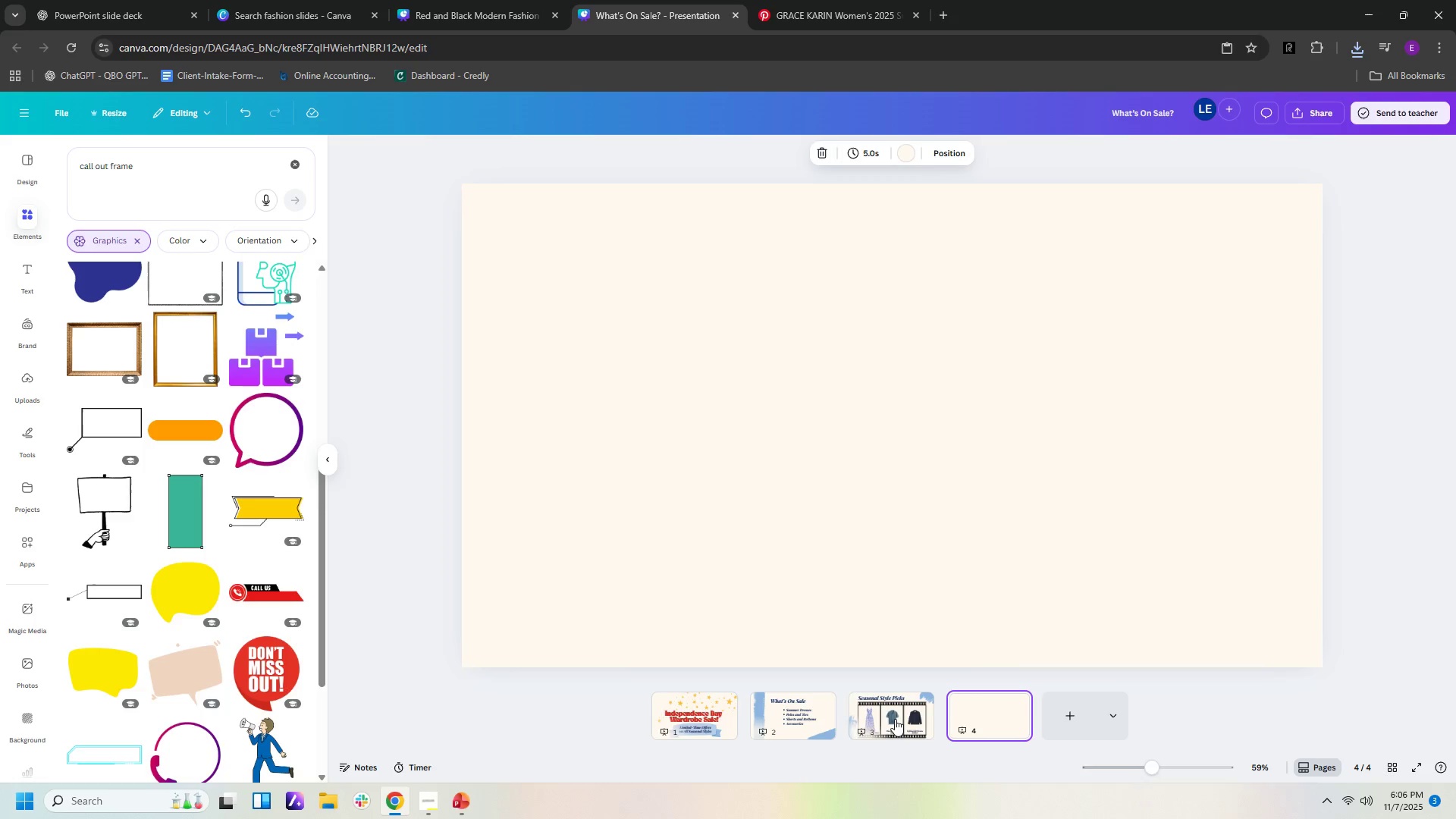 
left_click([893, 719])
 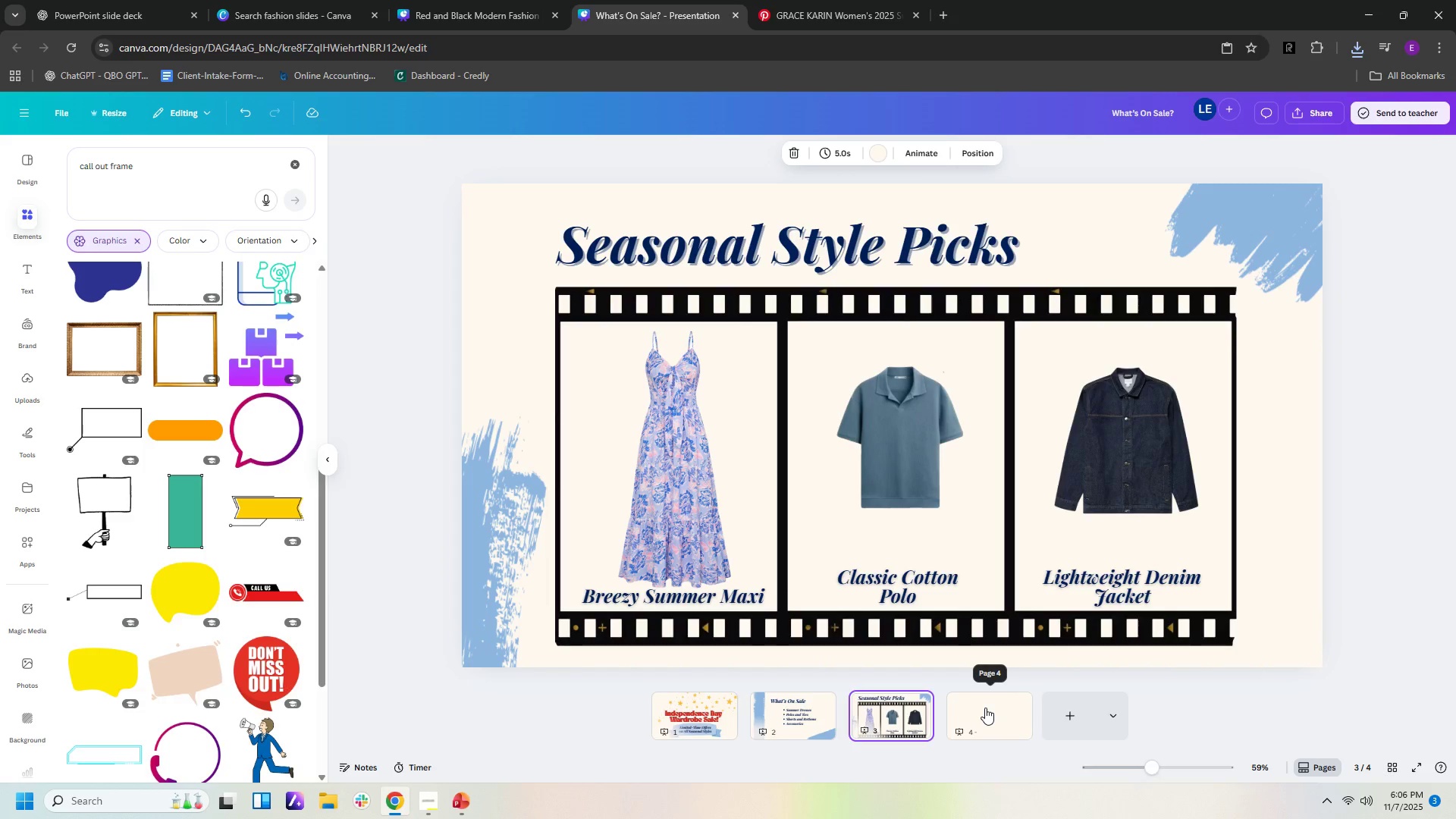 
left_click([985, 708])
 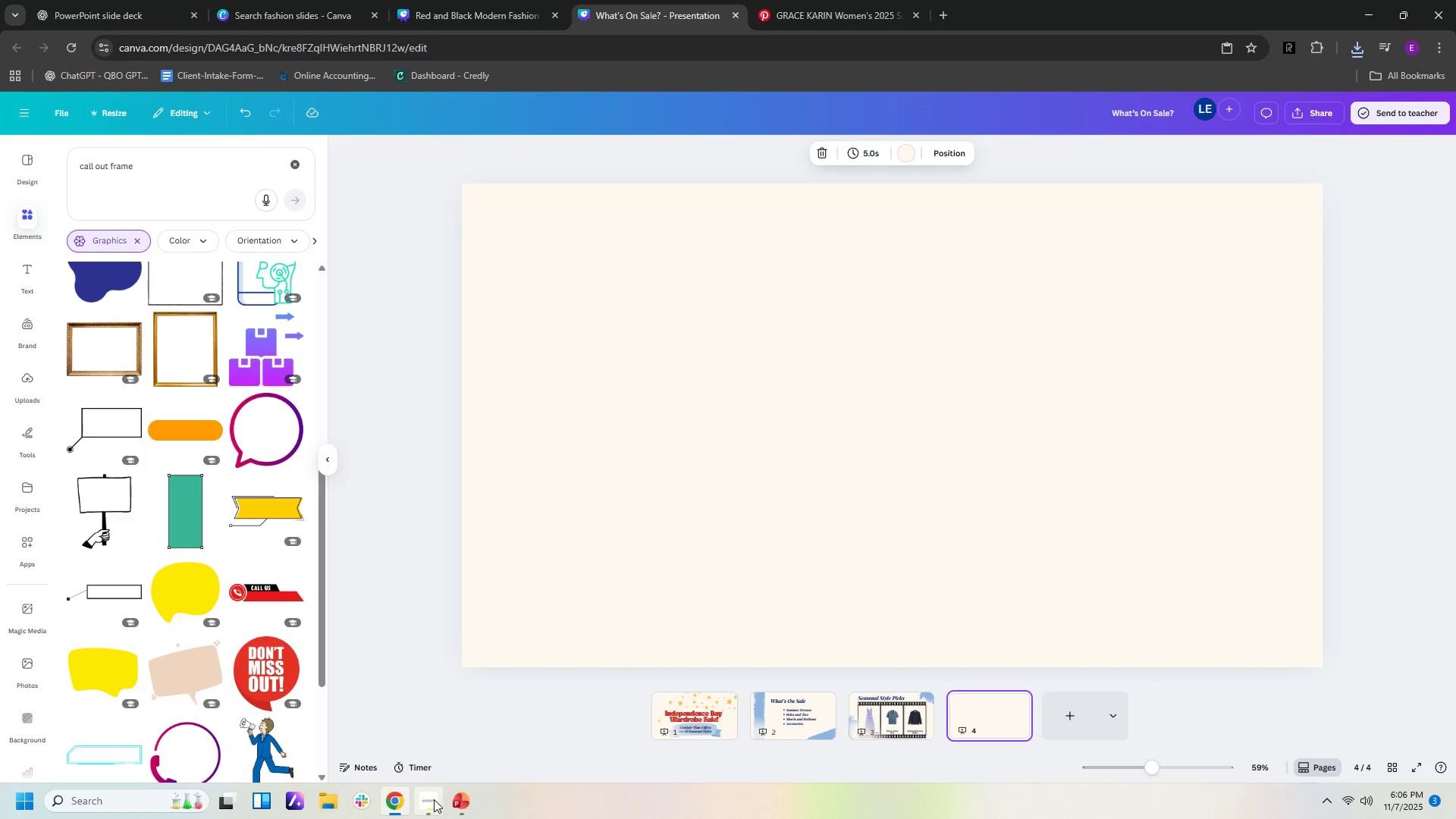 
left_click([389, 799])
 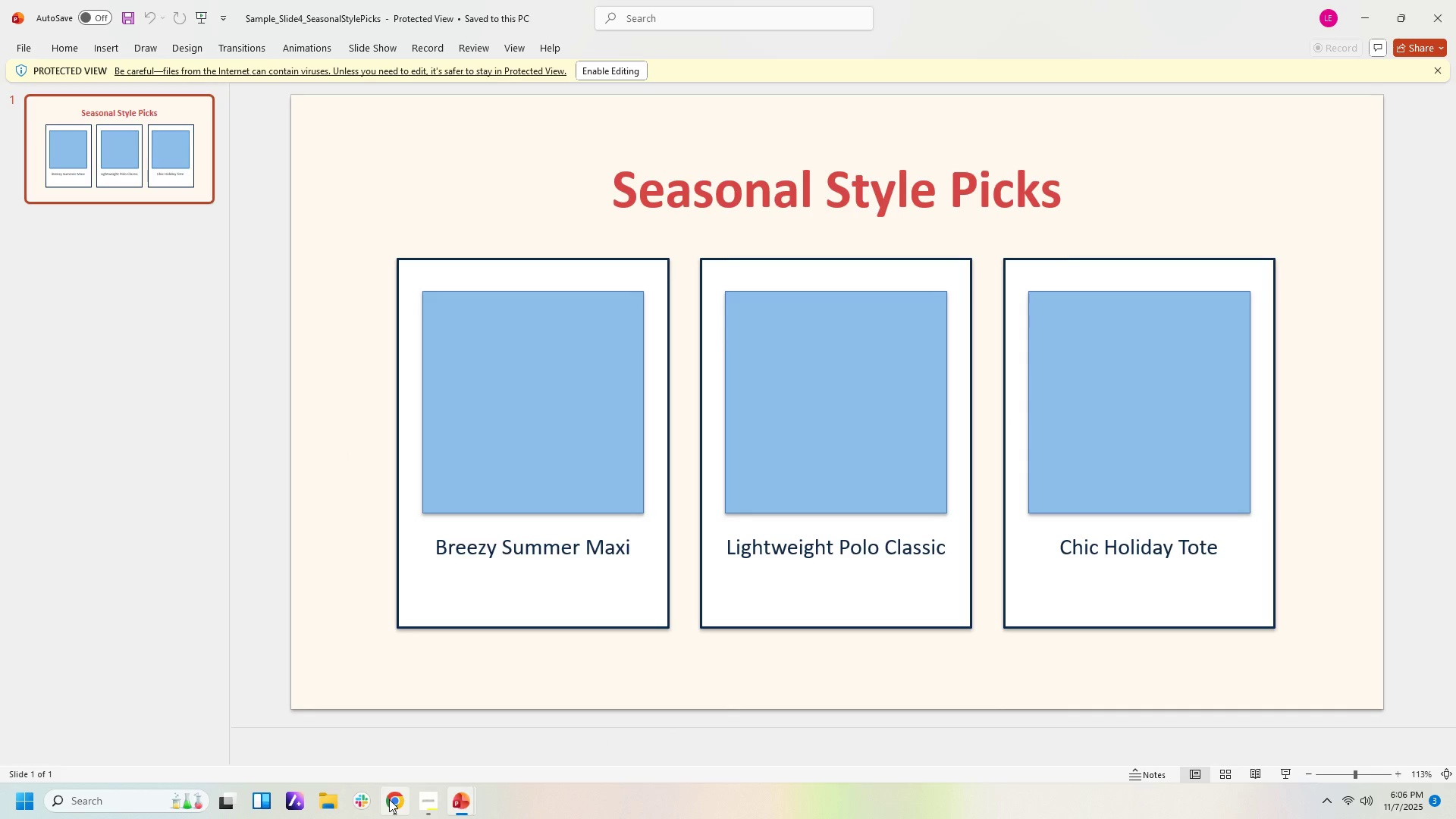 
left_click([389, 799])
 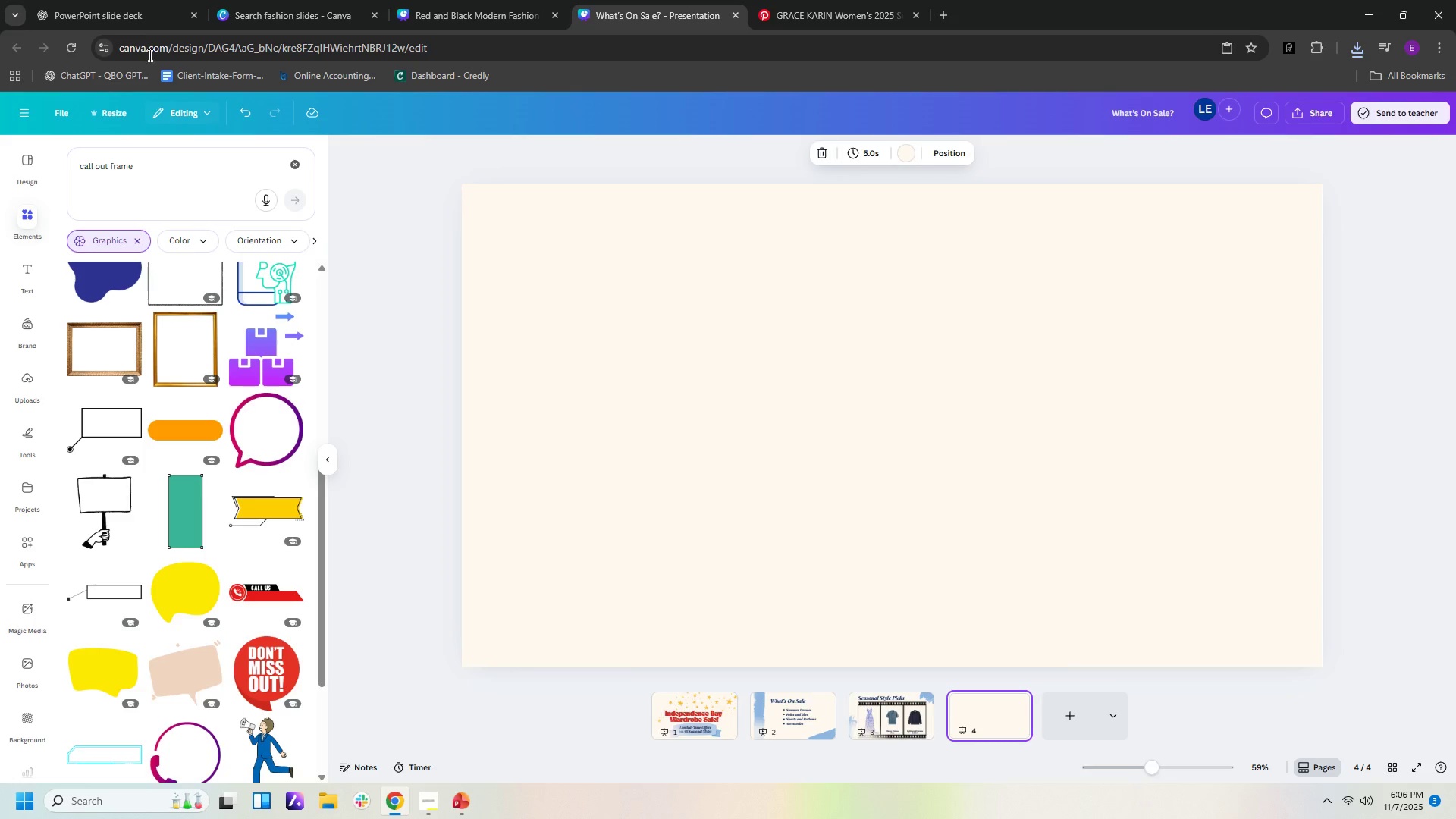 
left_click([143, 15])
 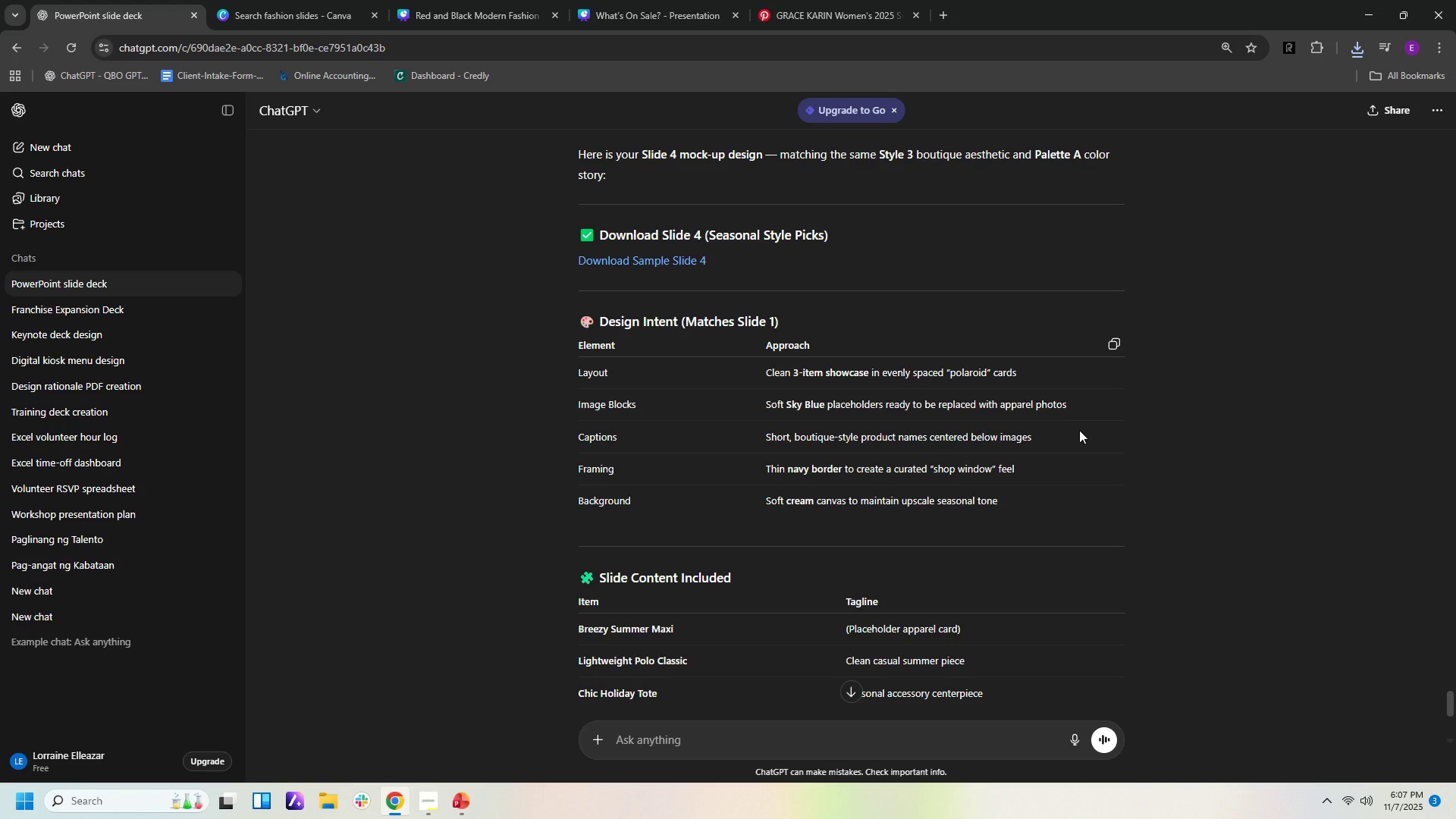 
scroll: coordinate [1079, 430], scroll_direction: up, amount: 2.0
 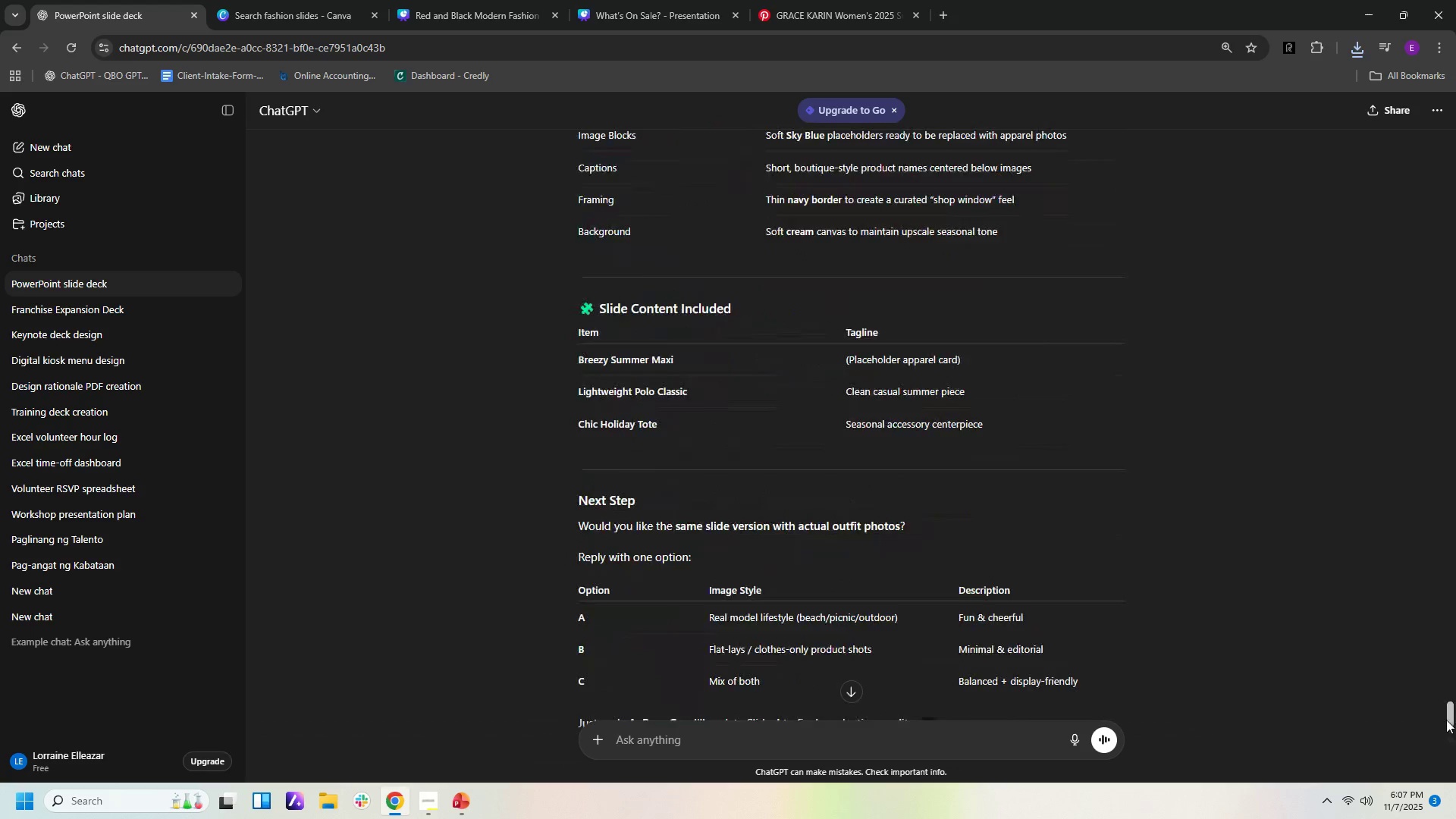 
wait(10.95)
 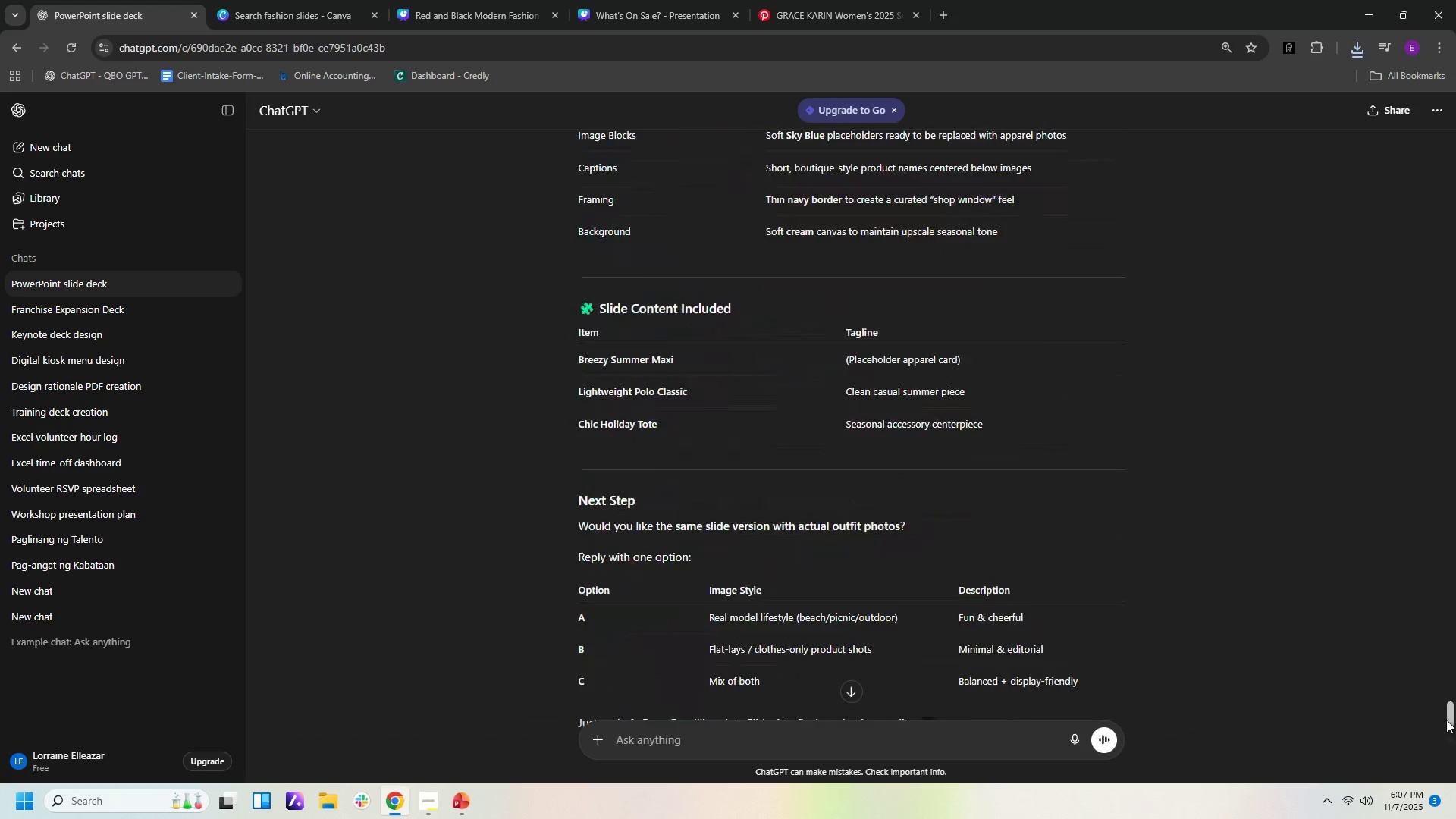 
left_click([1421, 705])
 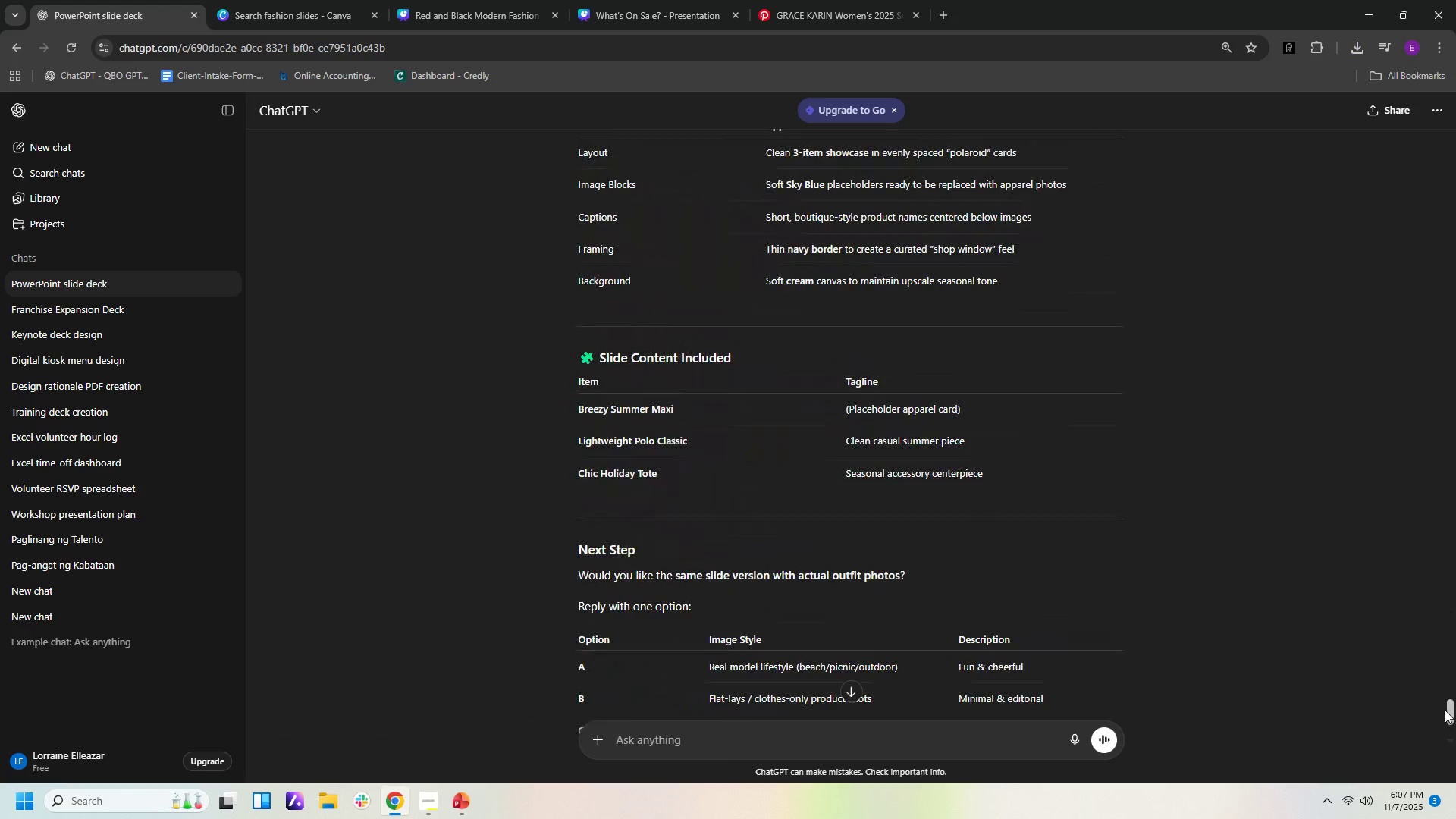 
wait(14.12)
 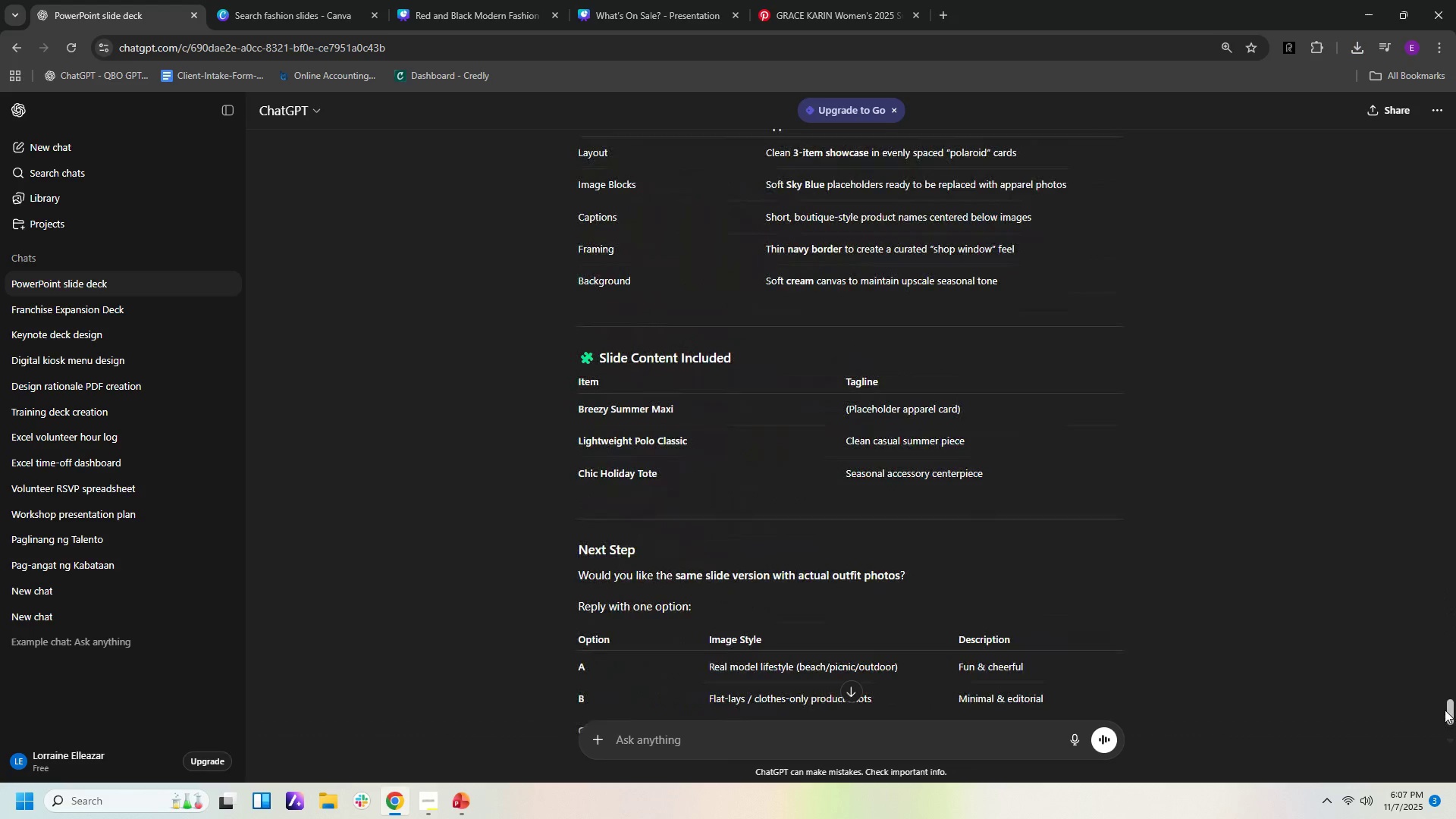 
scroll: coordinate [1409, 615], scroll_direction: up, amount: 8.0
 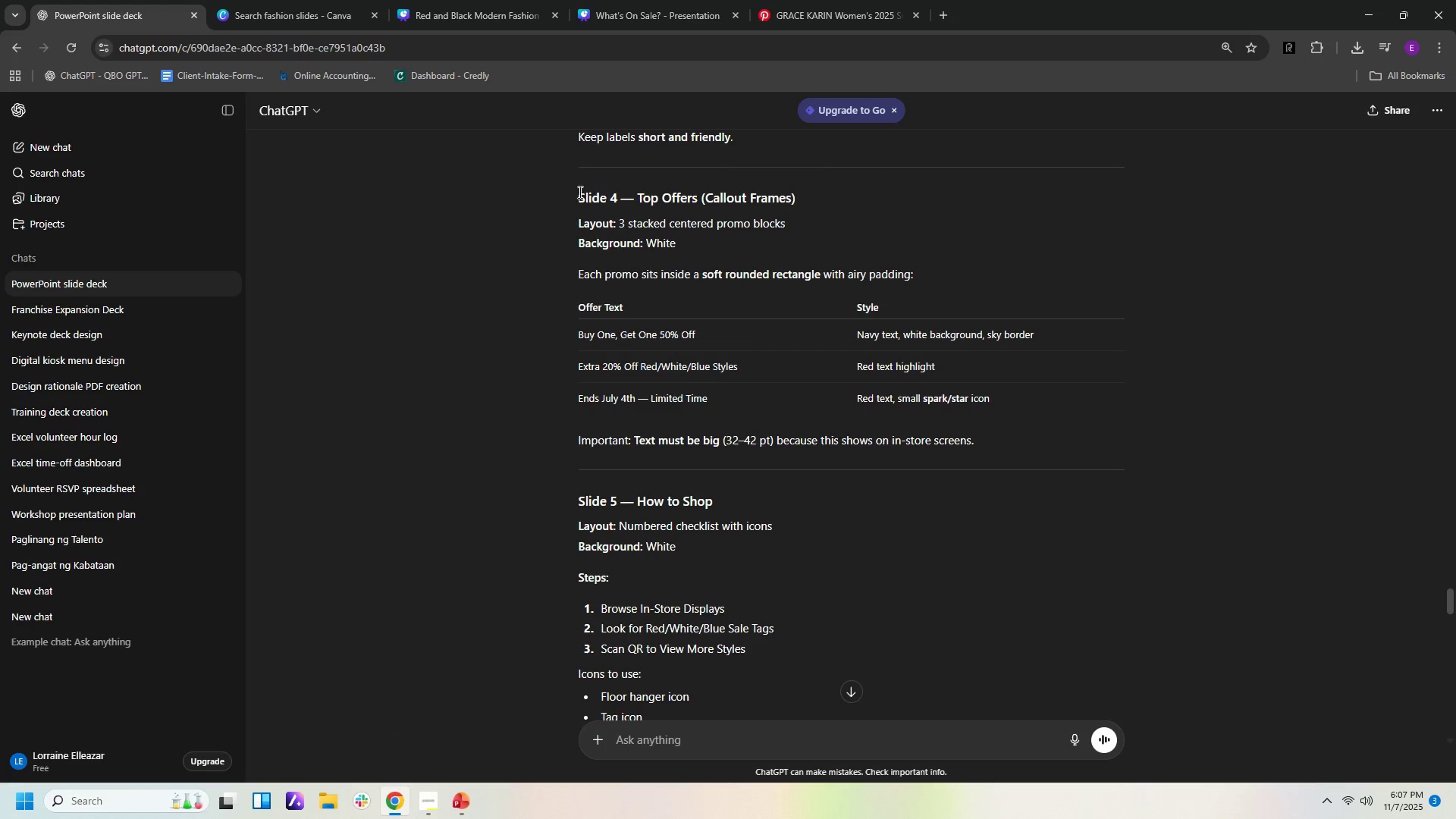 
wait(7.72)
 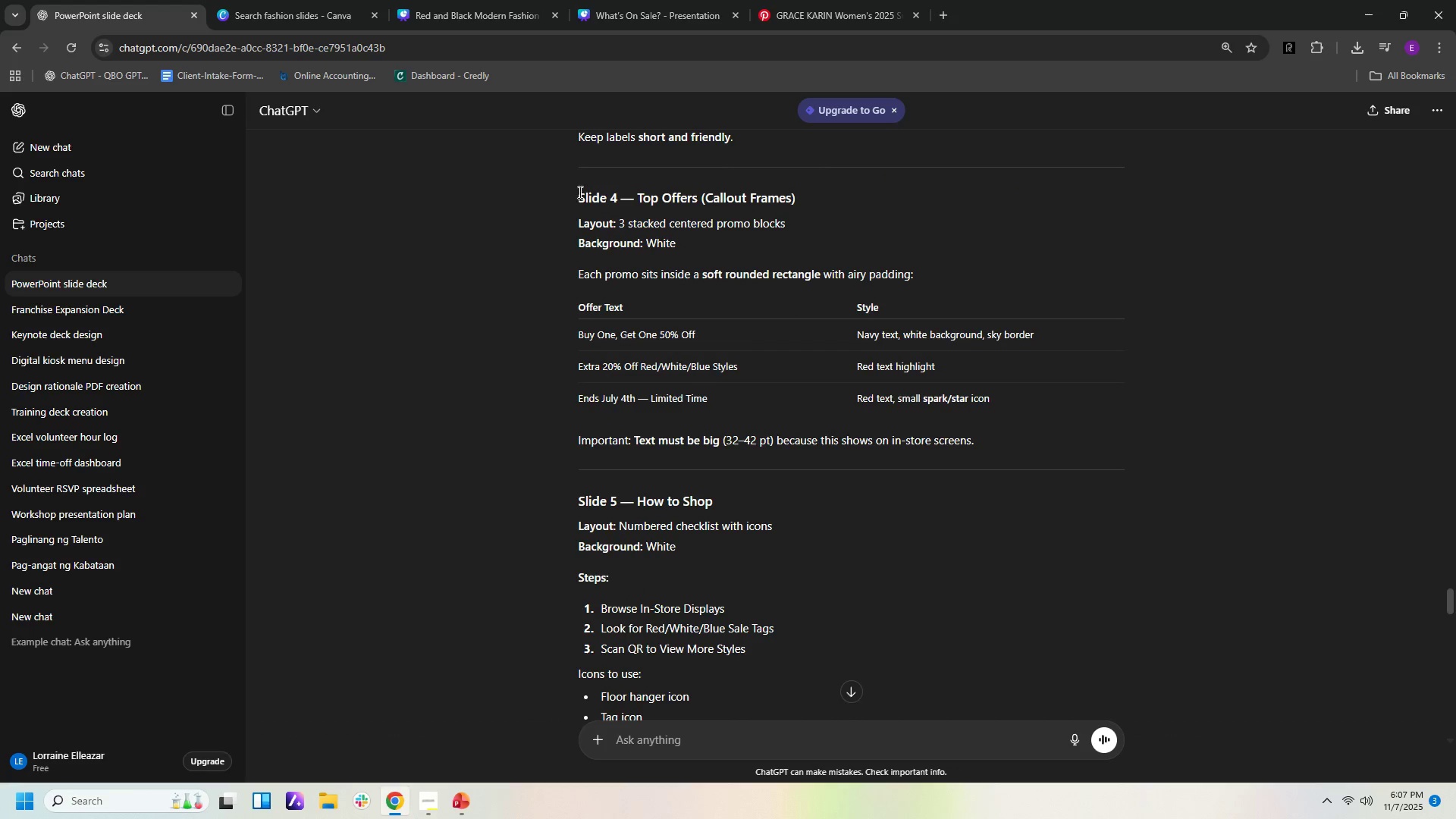 
hold_key(key=ControlLeft, duration=1.04)
 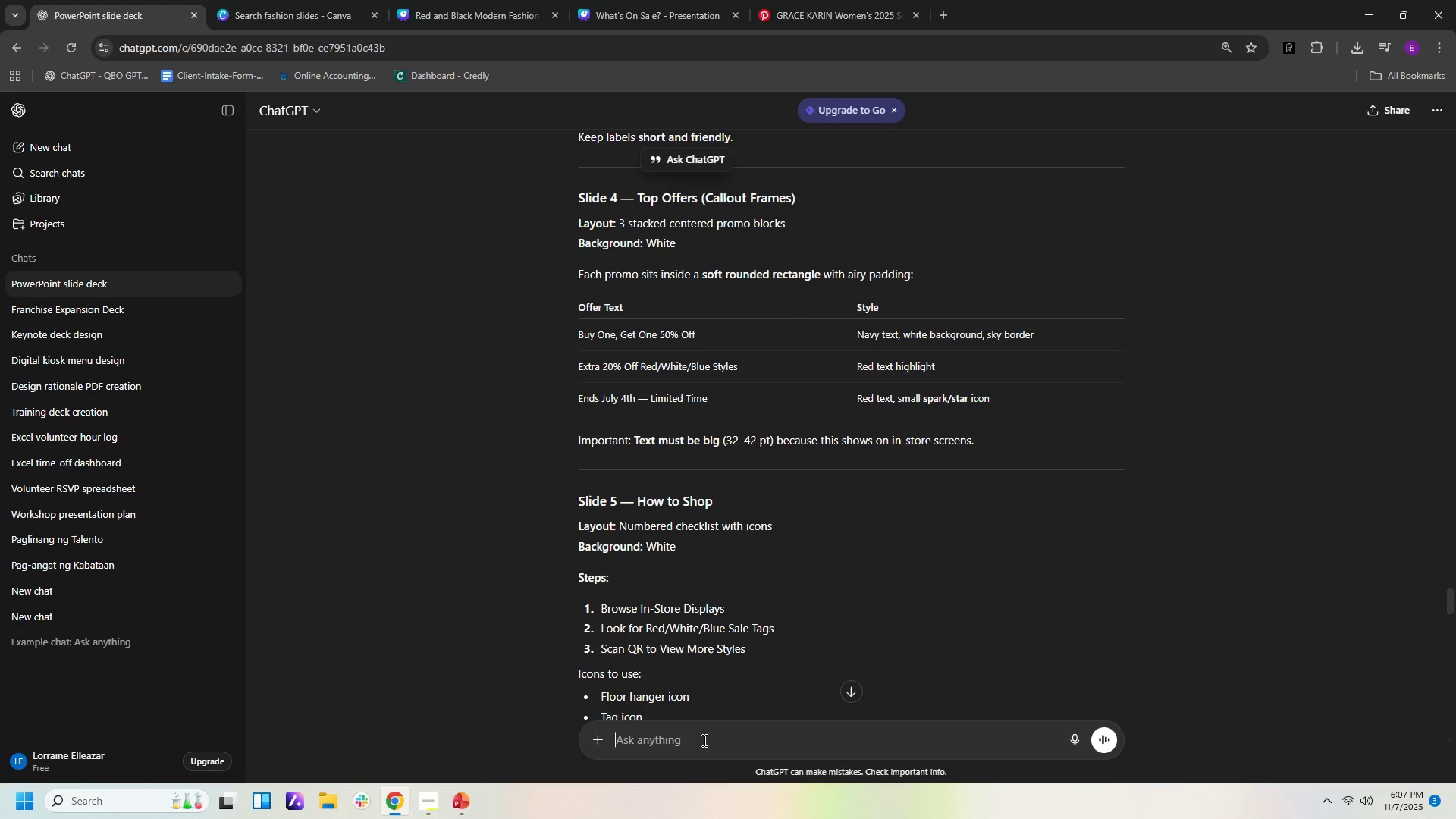 
left_click([703, 740])
 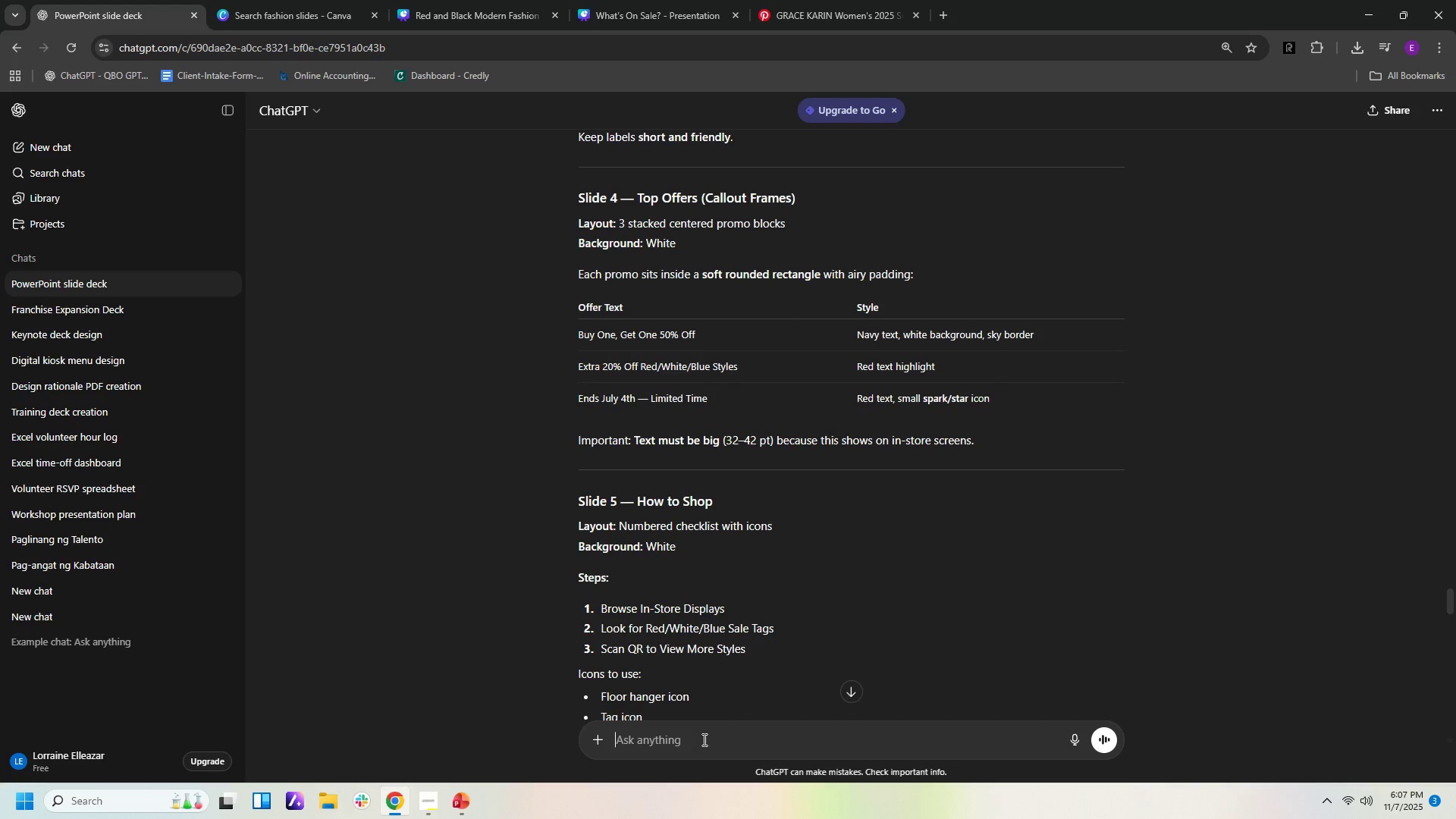 
key(Control+V)
 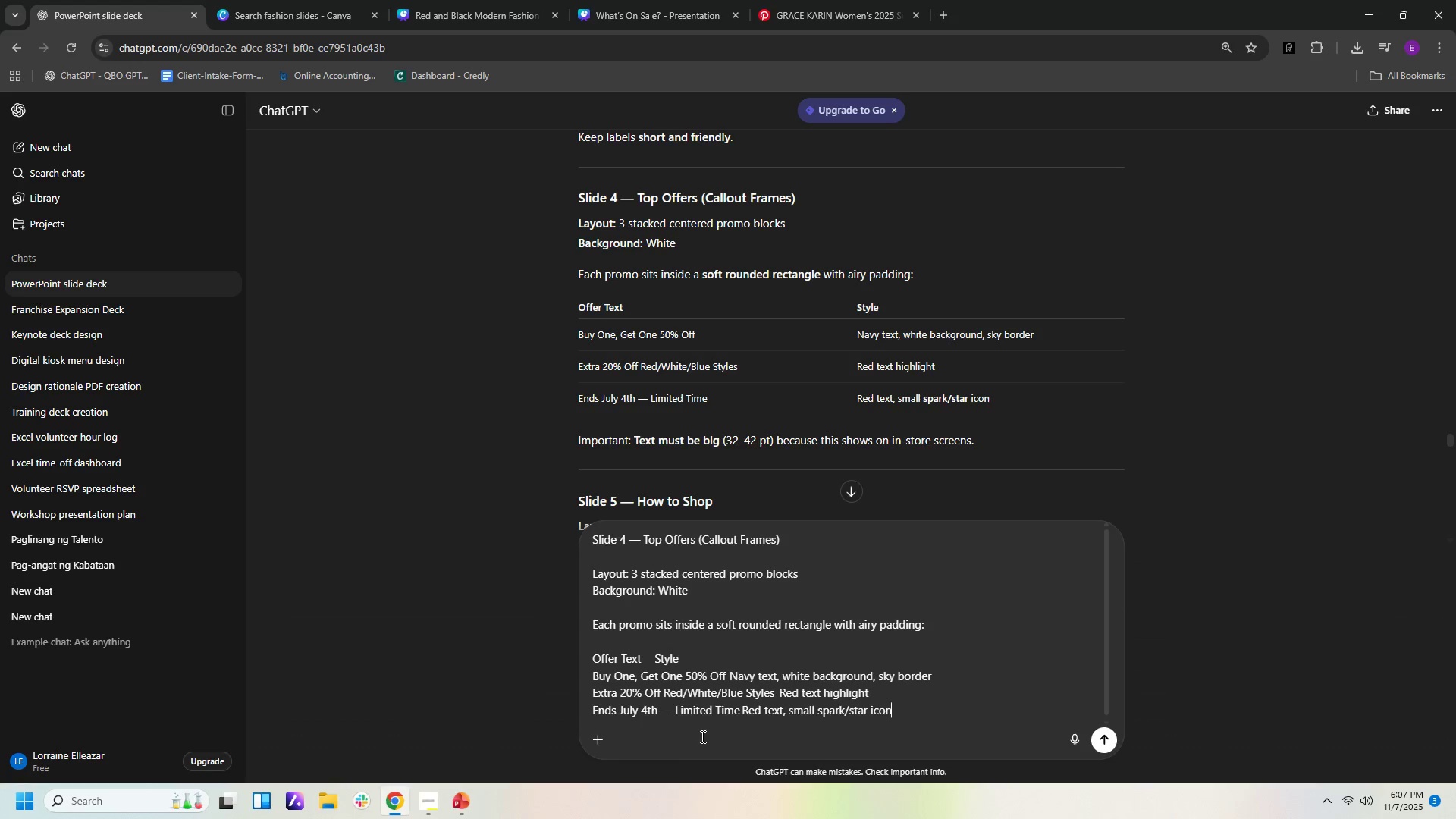 
key(Enter)
 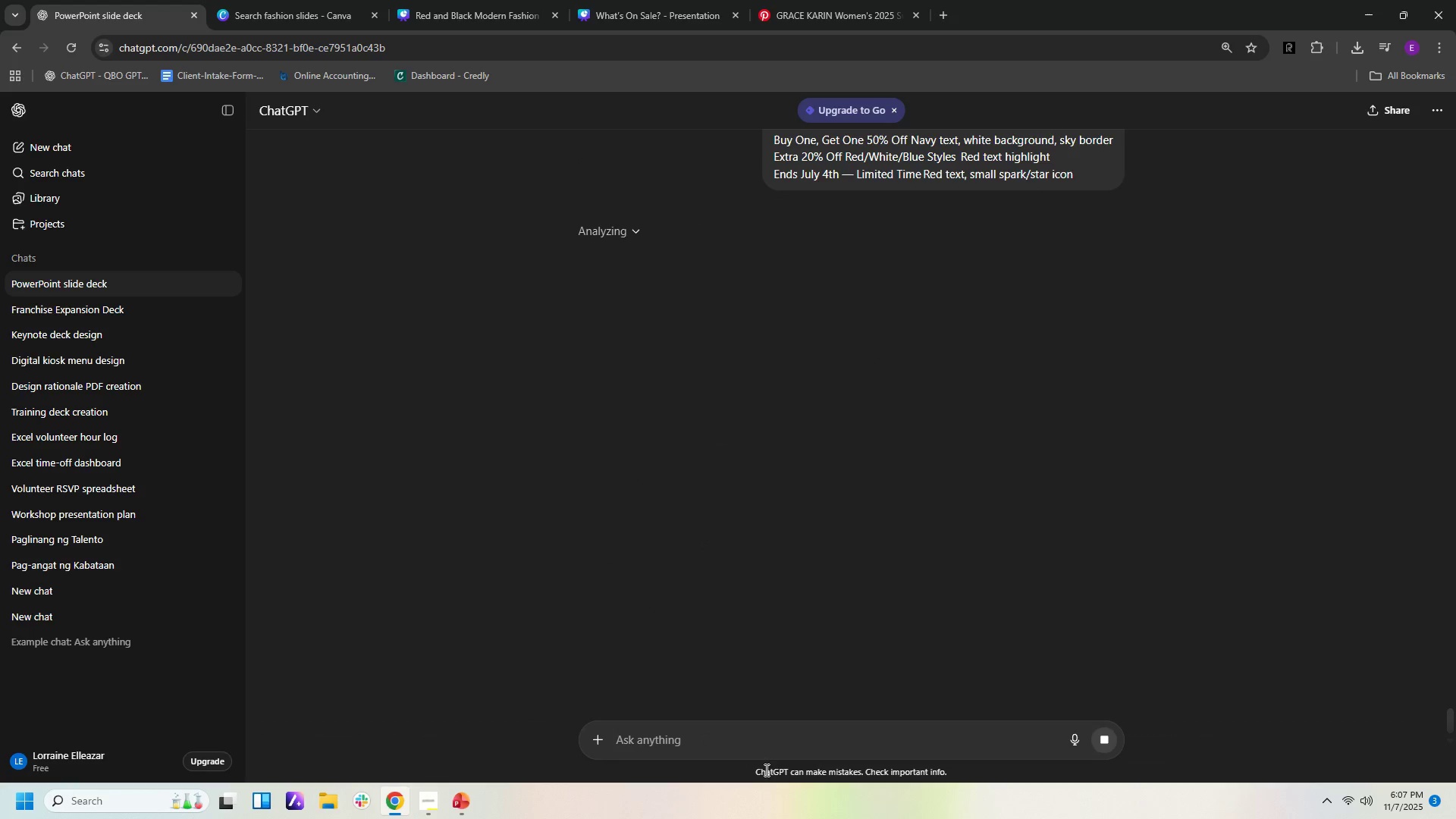 
scroll: coordinate [1238, 462], scroll_direction: up, amount: 4.0
 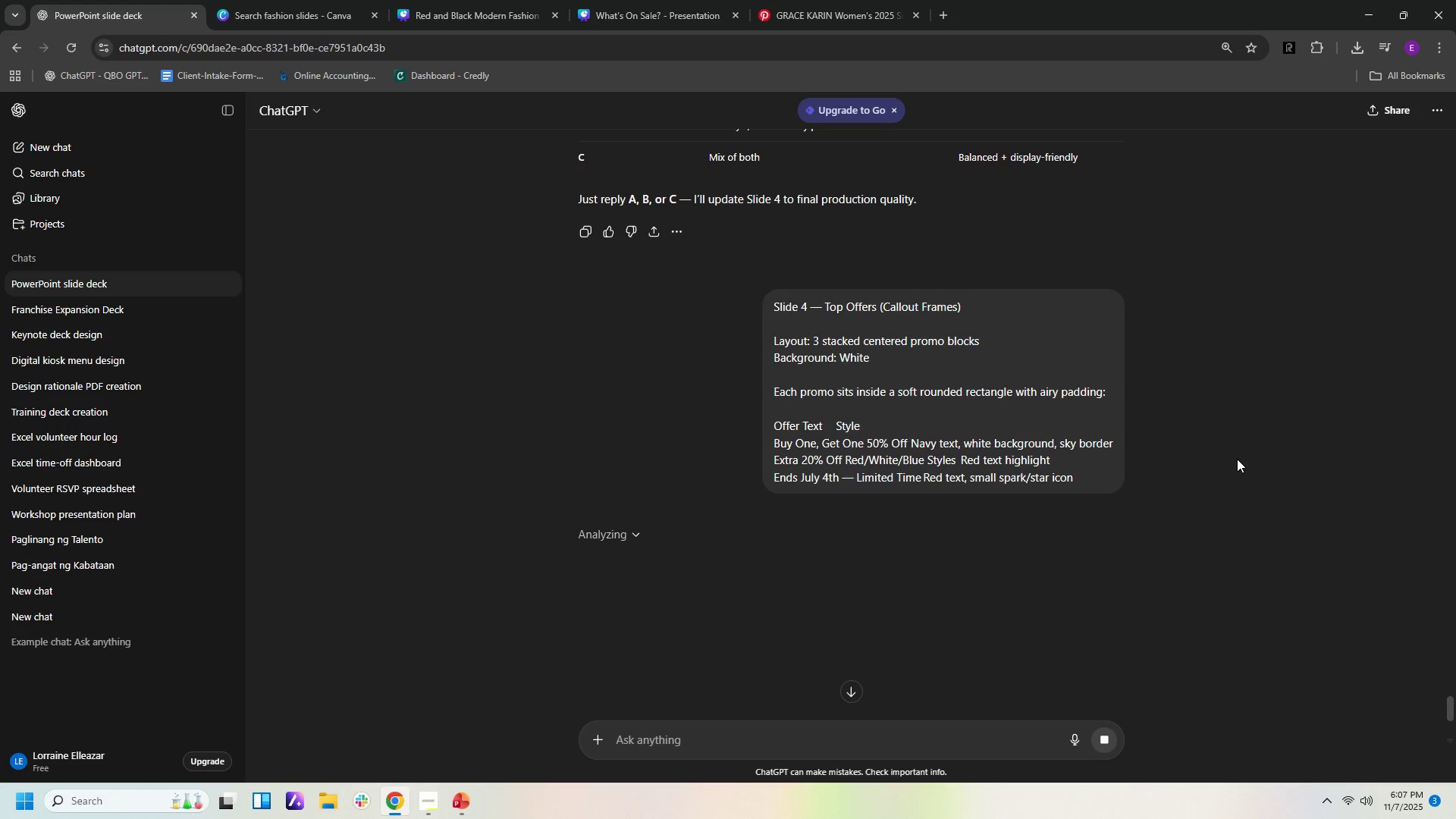 
wait(9.69)
 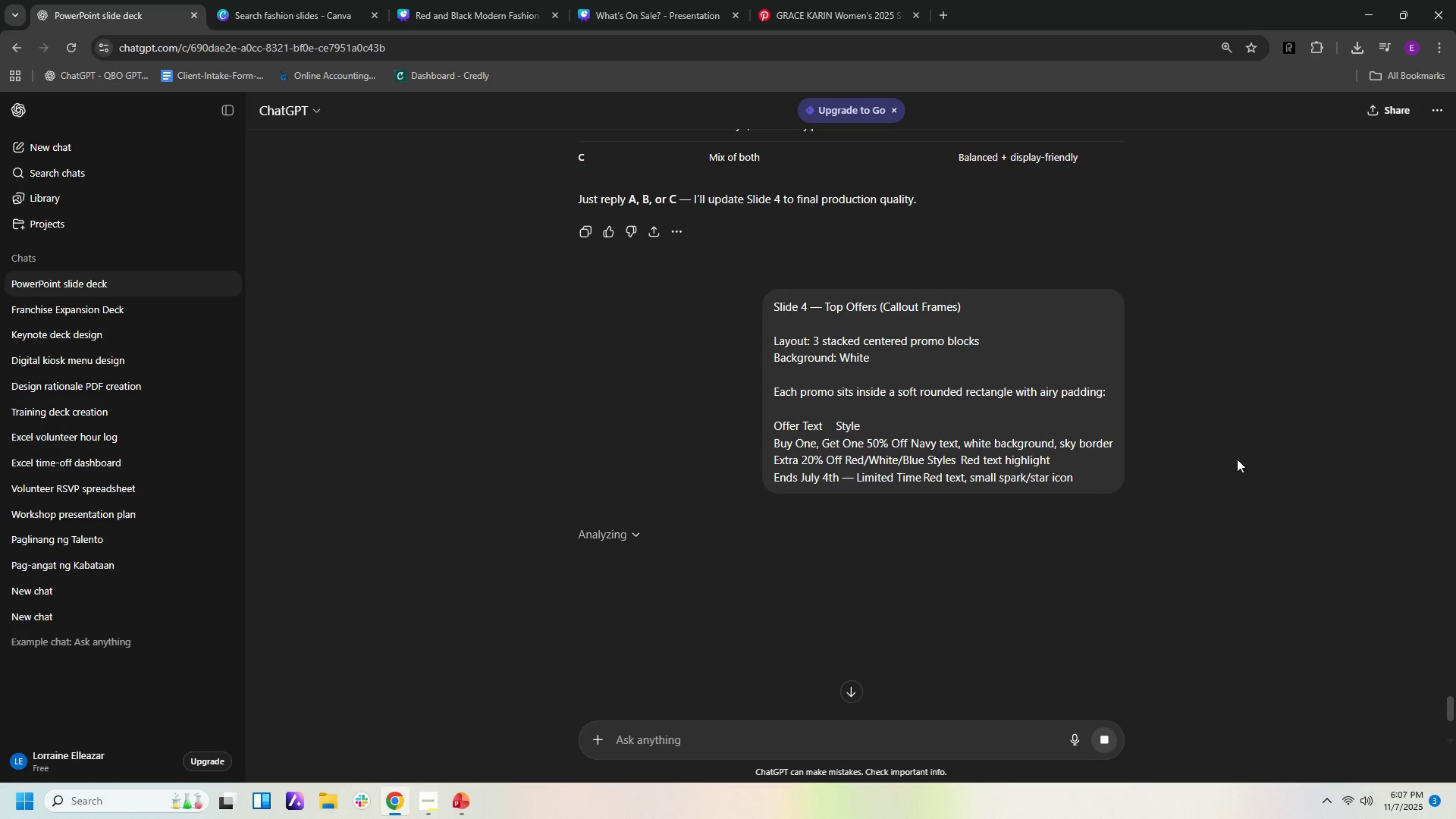 
left_click([703, 745])
 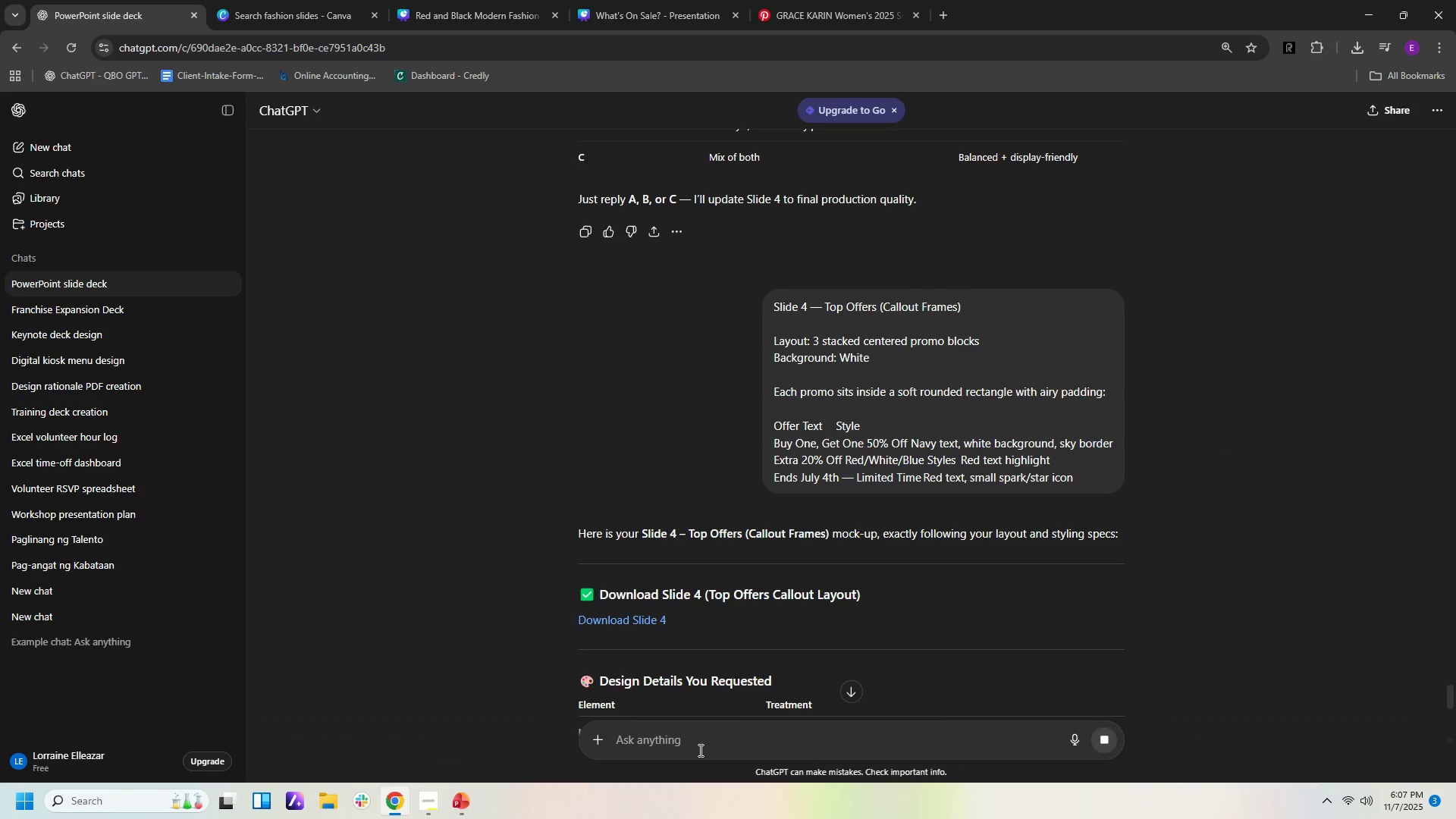 
type(just sjo)
key(Backspace)
key(Backspace)
type(howe)
key(Backspace)
type(mehere the samoke )
key(Backspace)
key(Backspace)
key(Backspace)
key(Backspace)
type(pl dsign)
 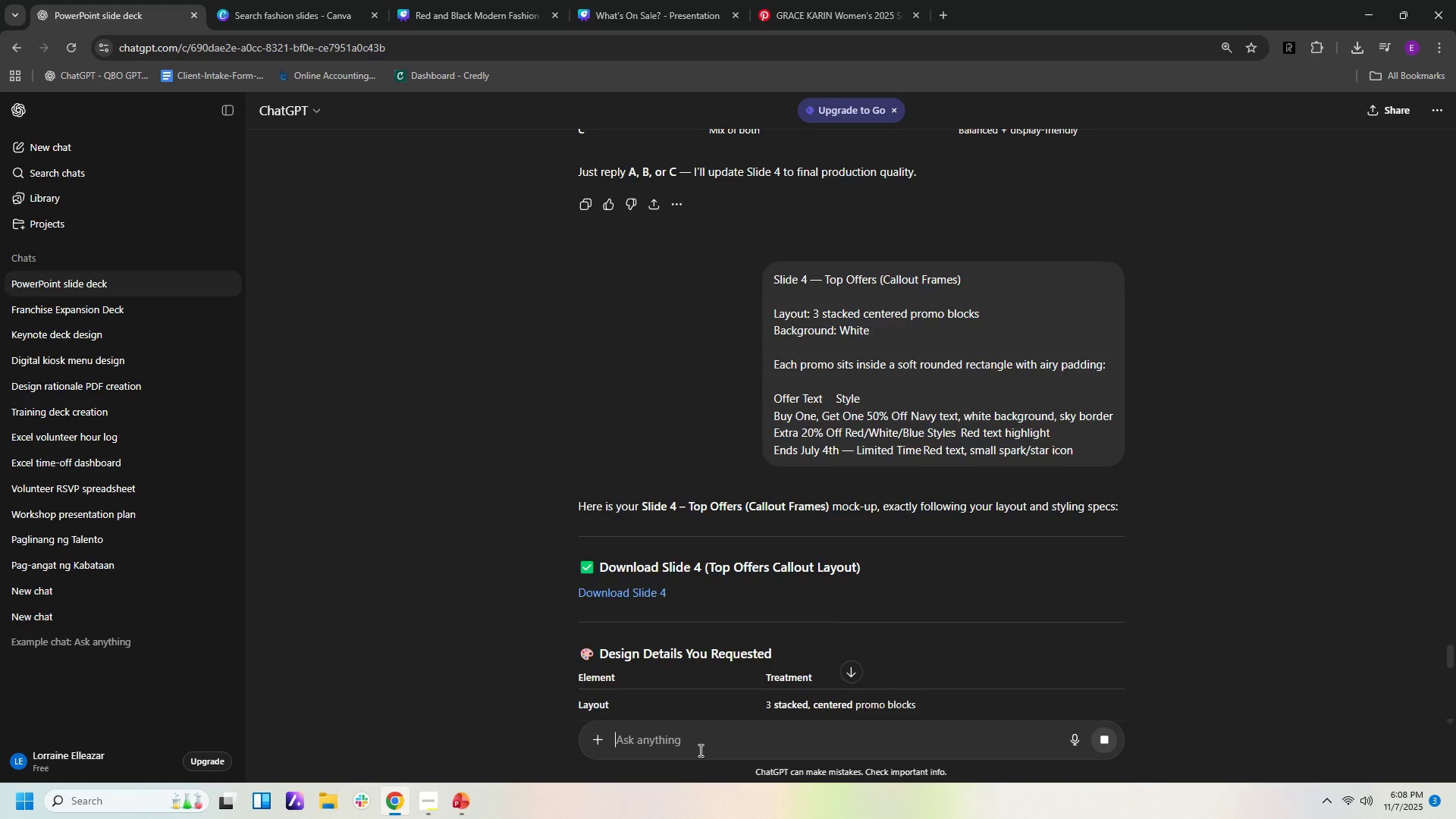 
key(Enter)
 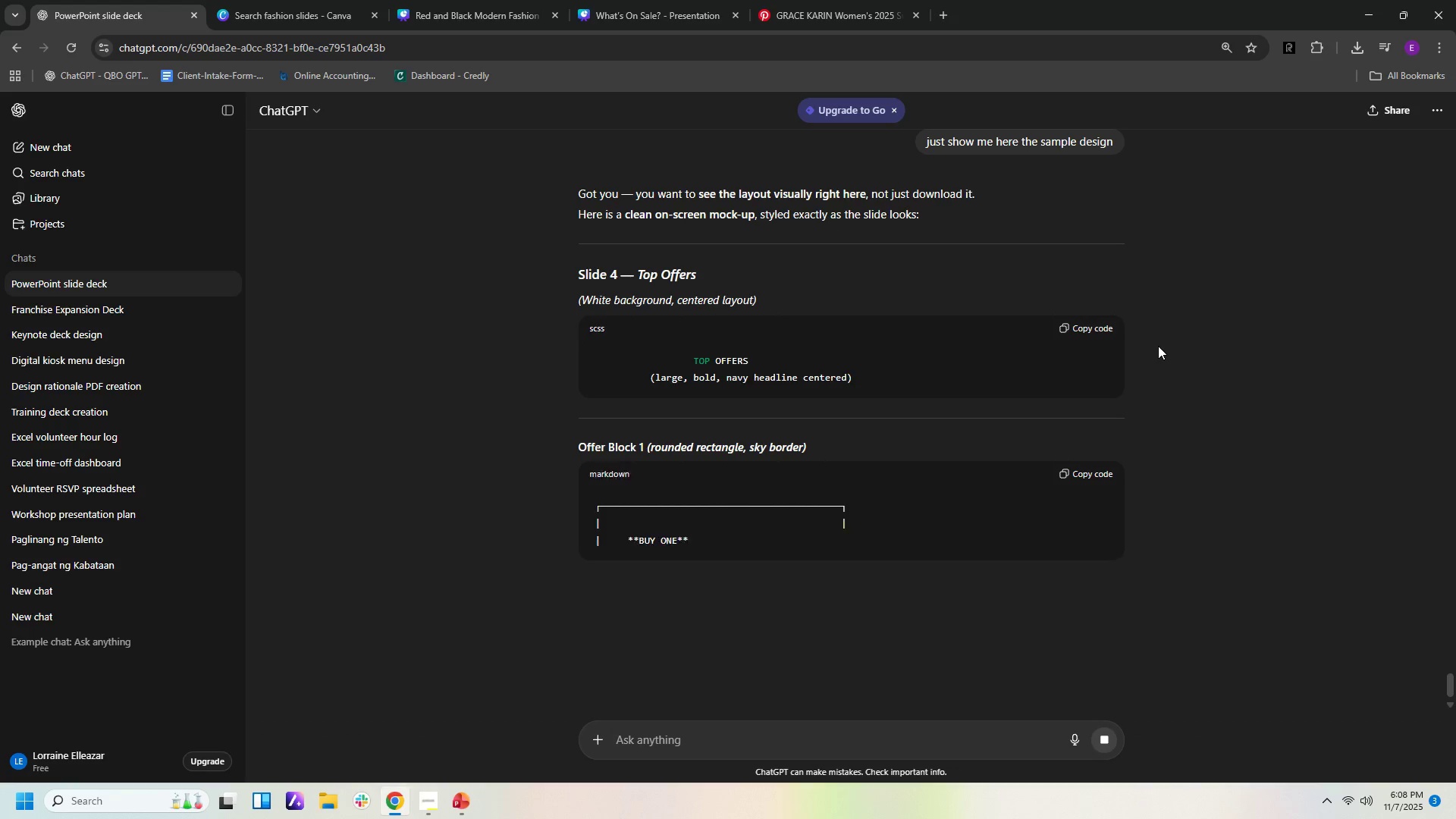 
wait(5.47)
 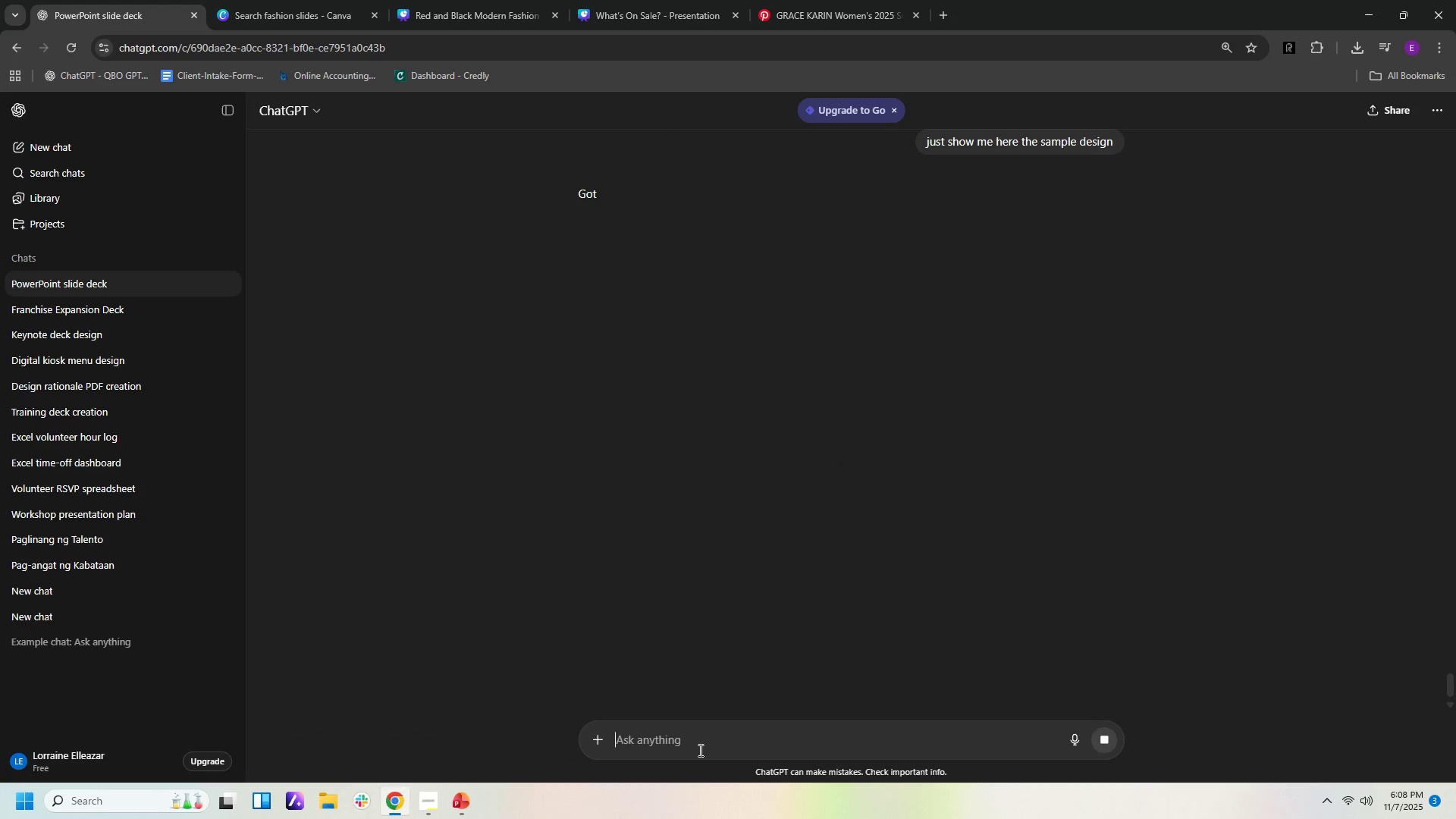 
scroll: coordinate [1099, 624], scroll_direction: down, amount: 36.0
 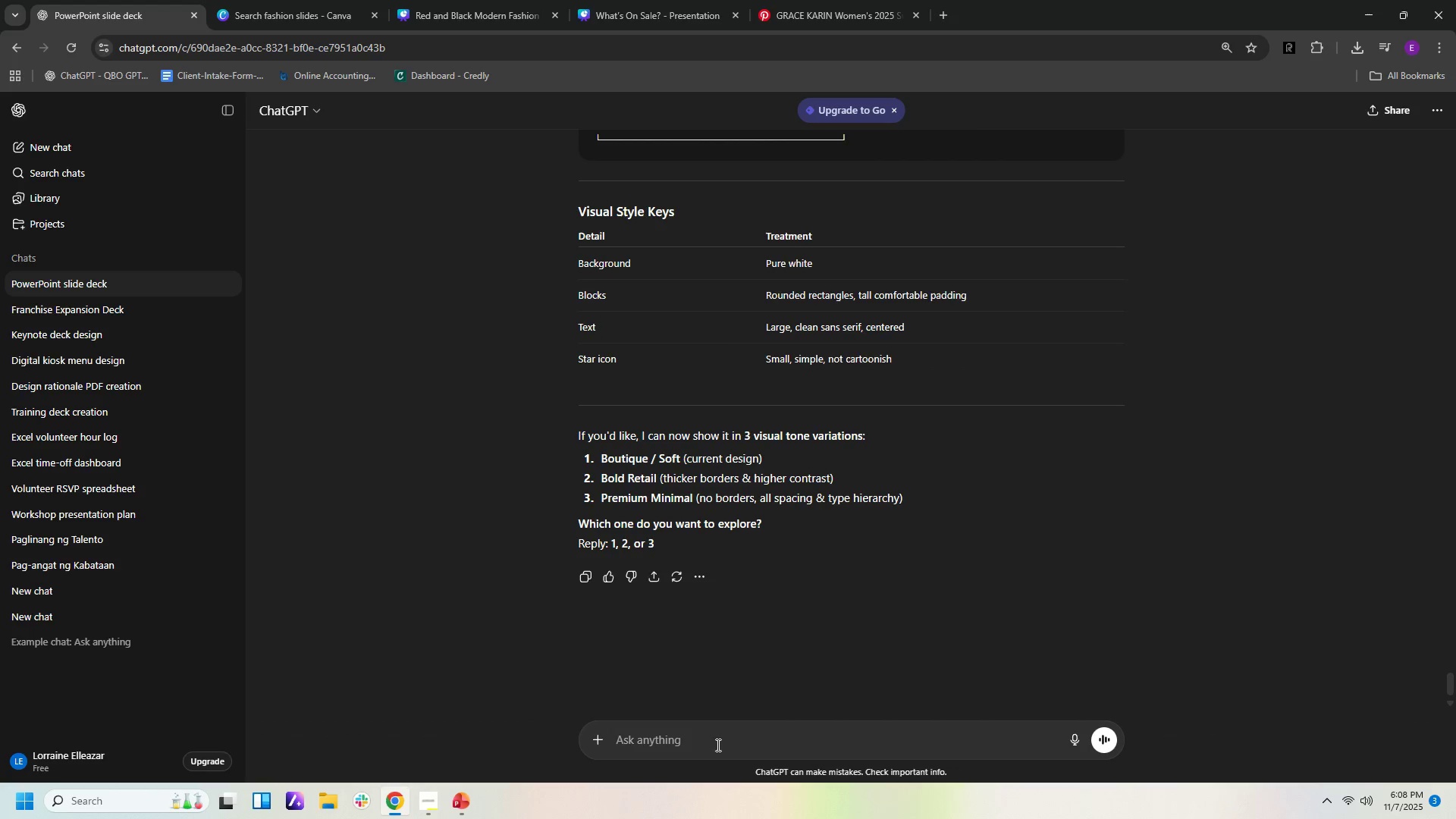 
left_click([717, 745])
 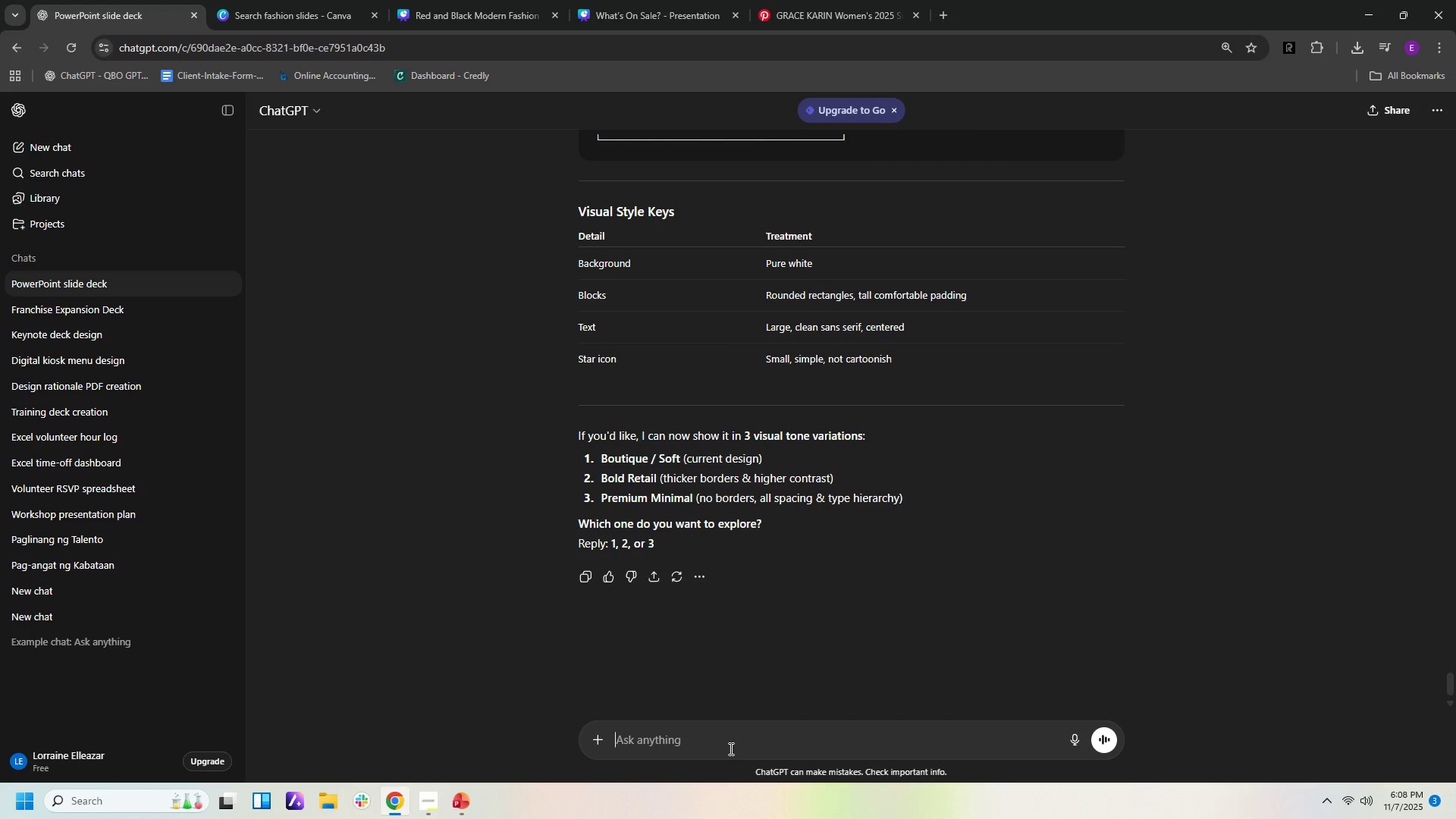 
type(layout mock up plese)
 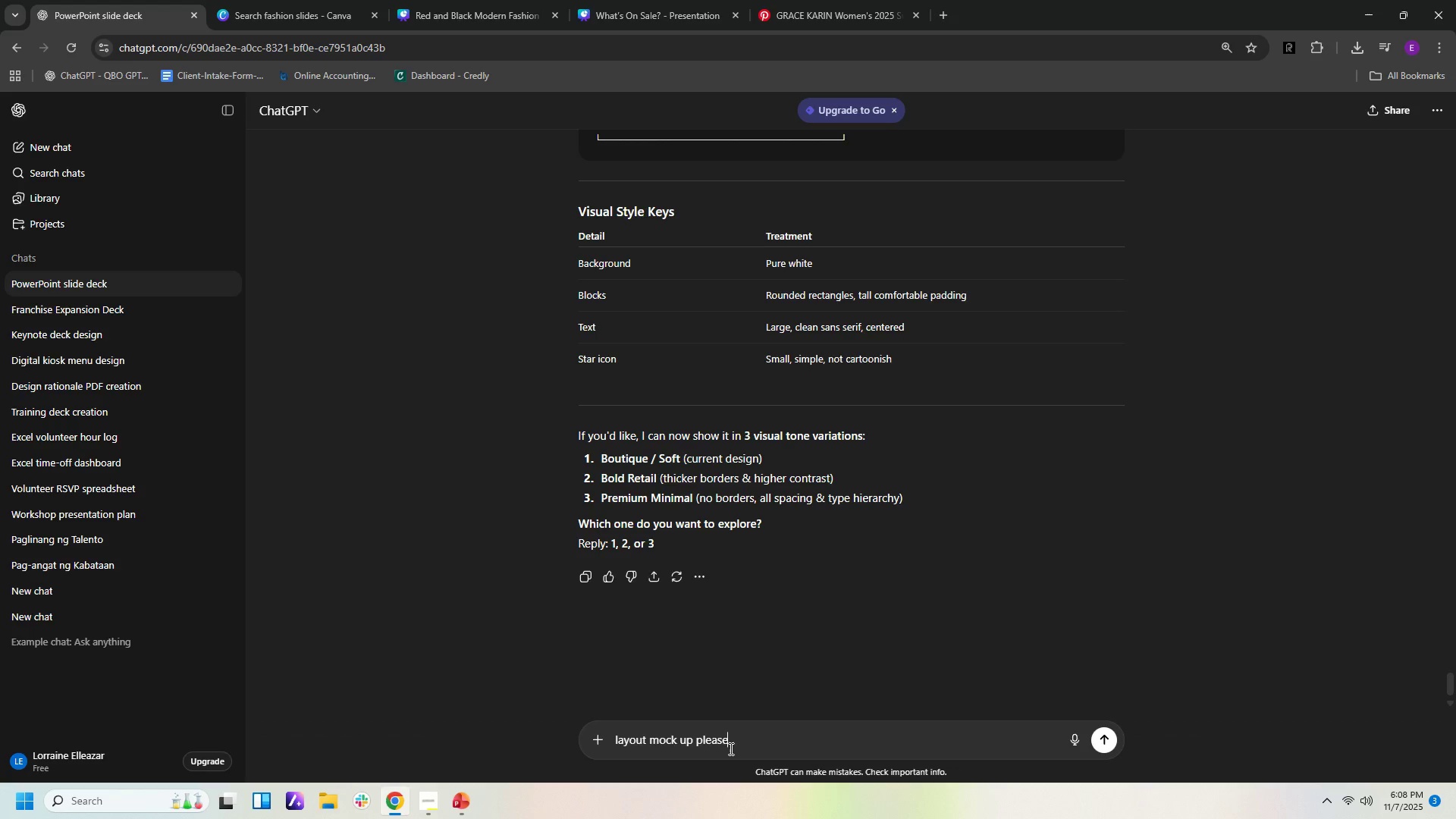 
key(Enter)
 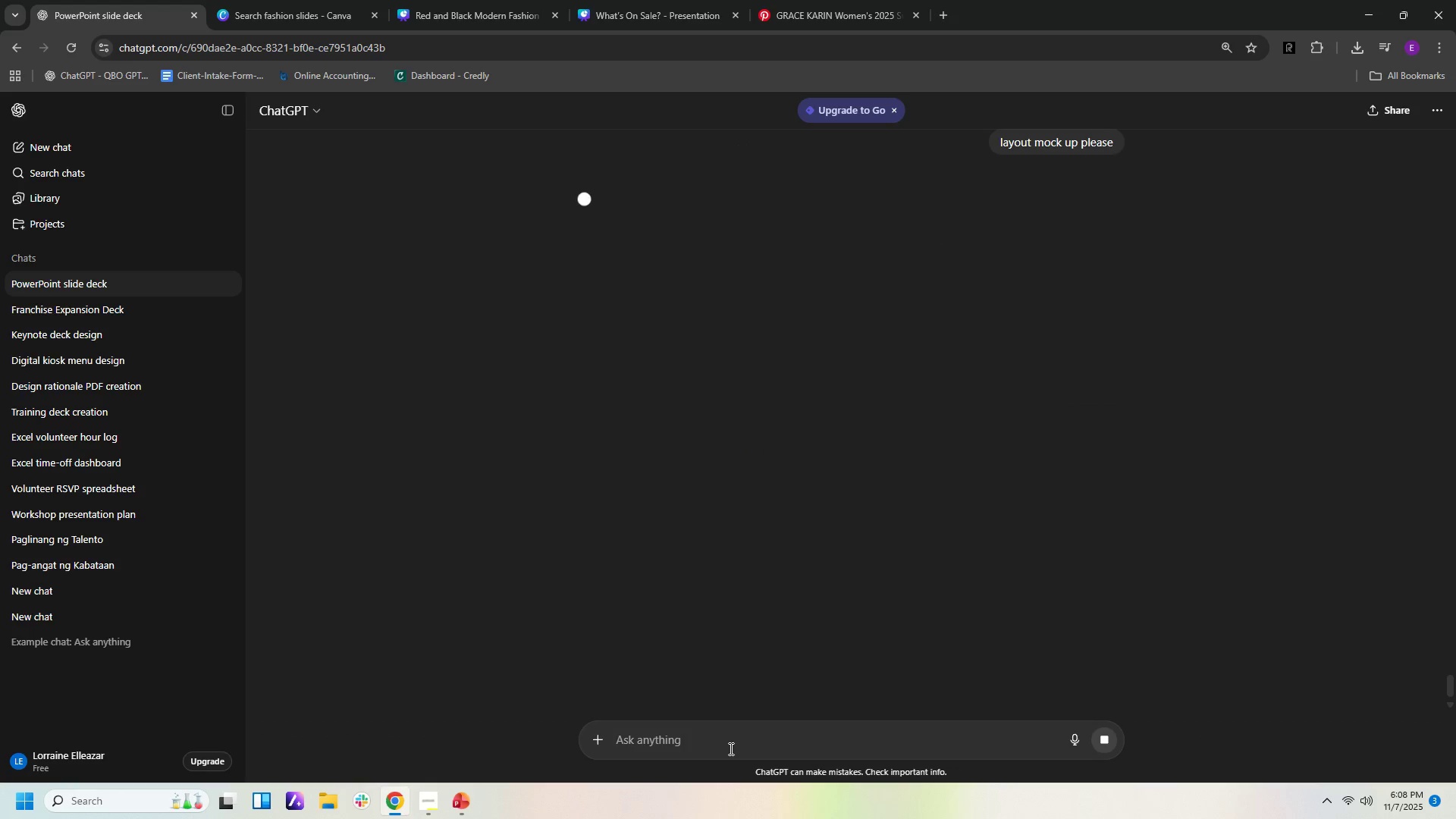 
type(showme)
 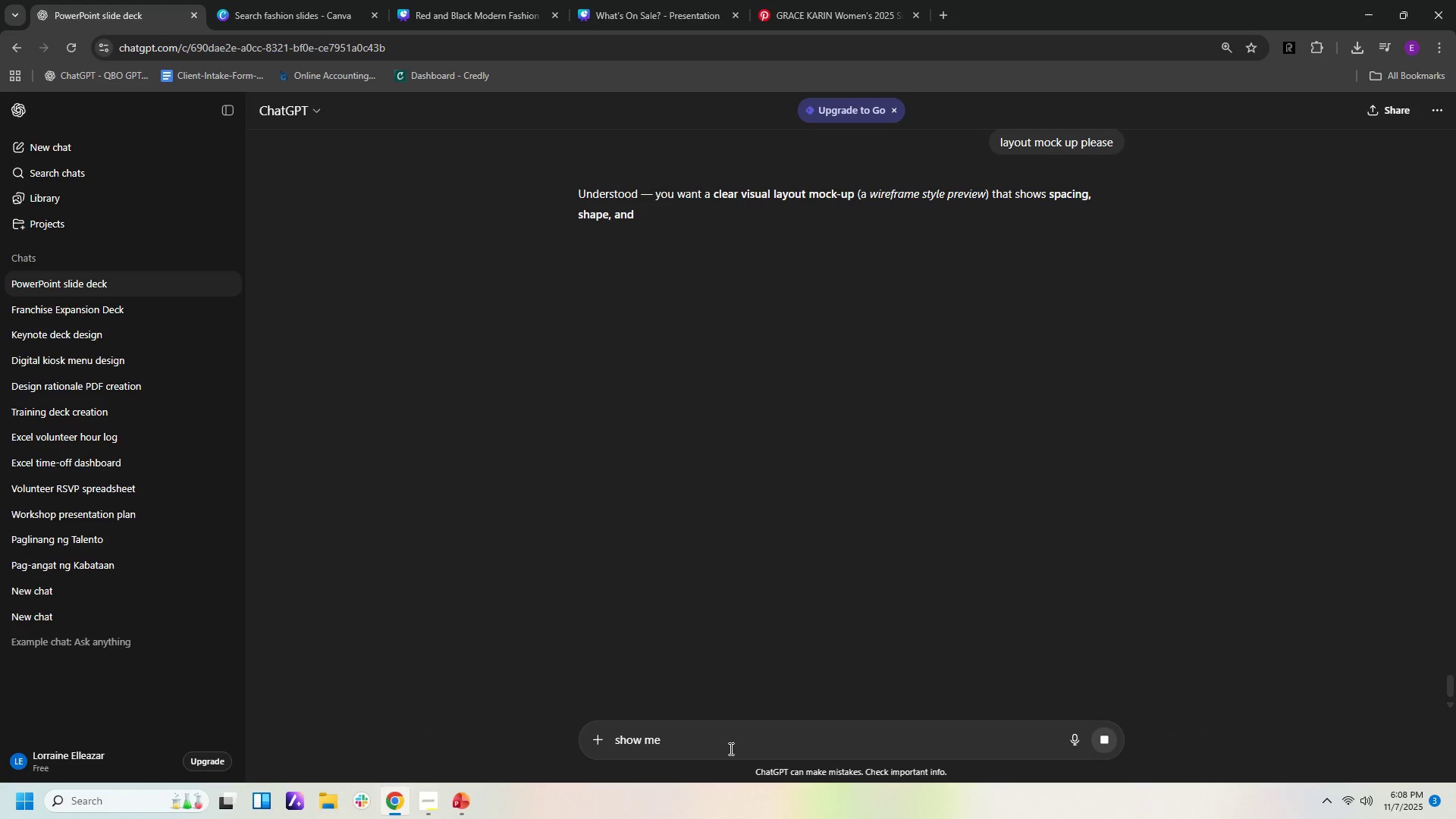 
hold_key(key=Space, duration=5.35)
 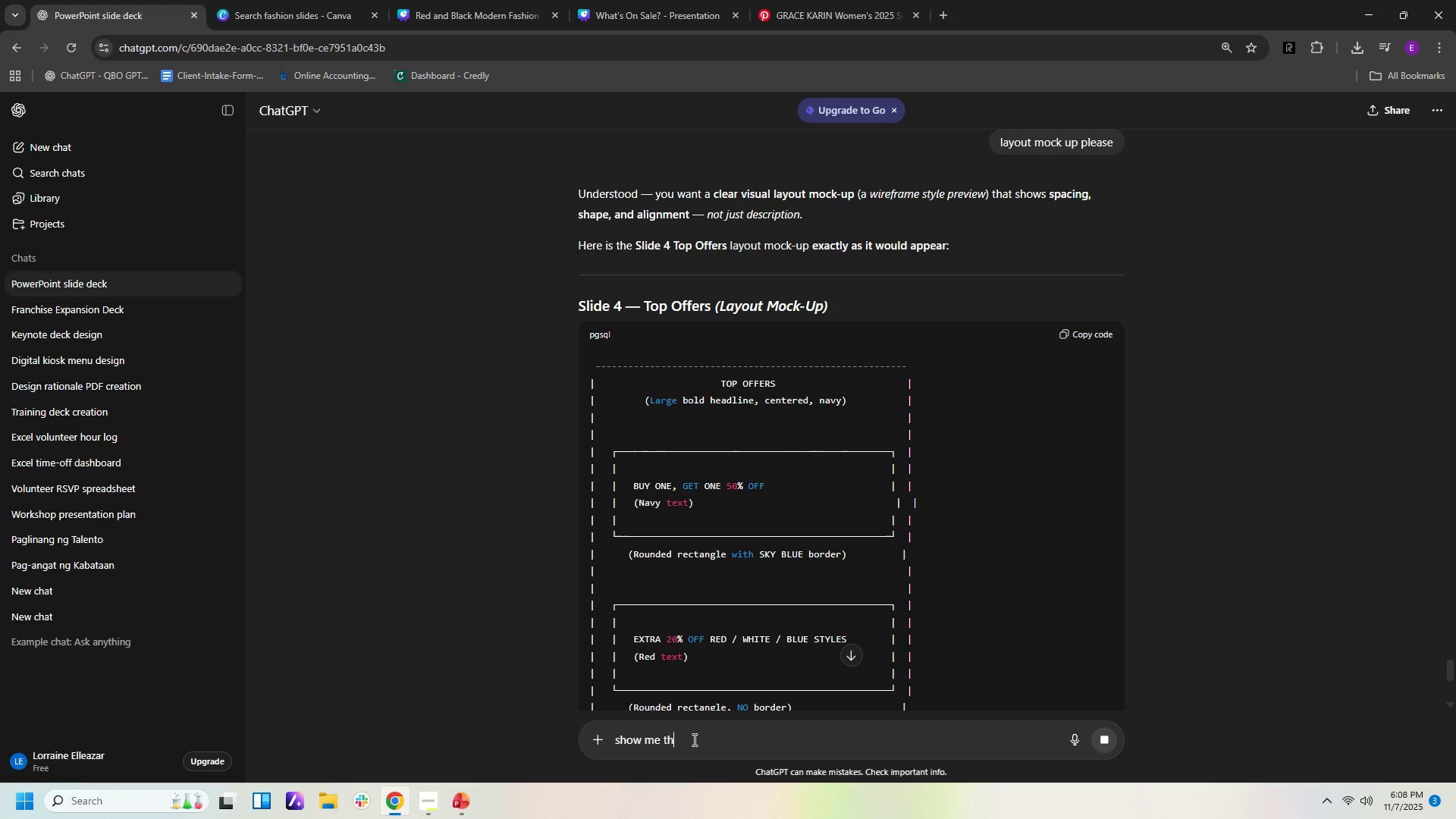 
key(Enter)
 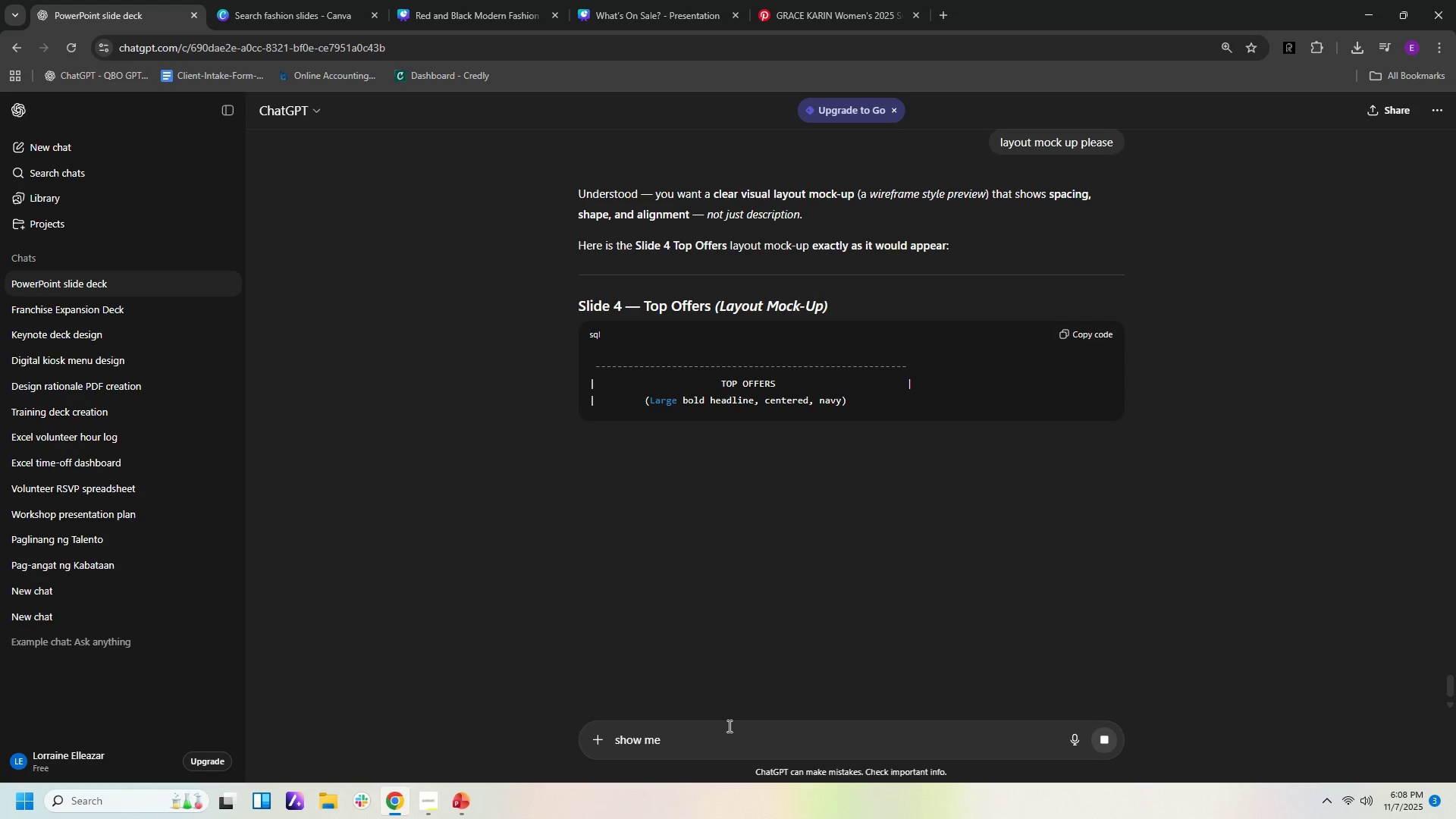 
scroll: coordinate [811, 758], scroll_direction: down, amount: 6.0
 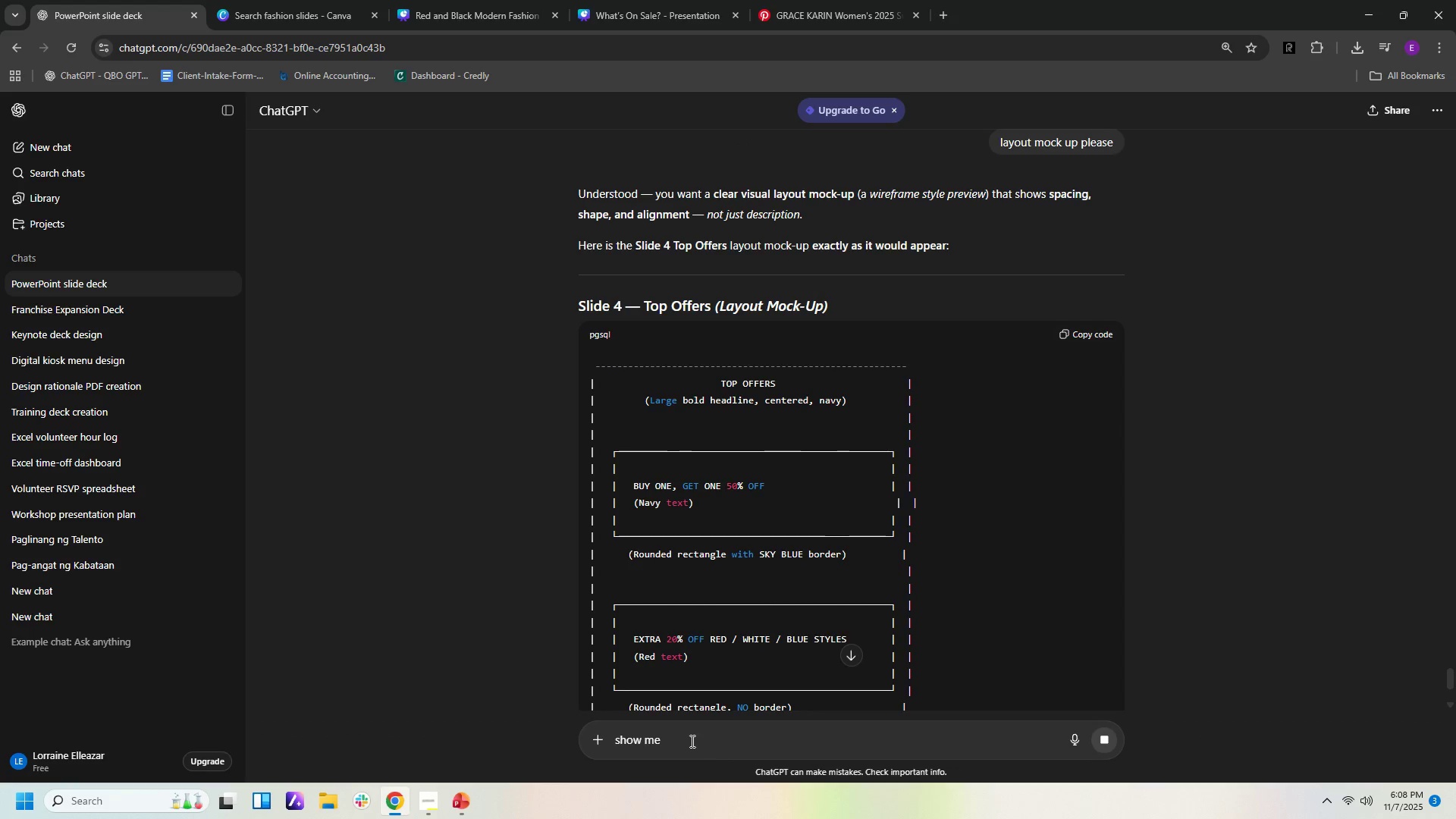 
left_click([690, 741])
 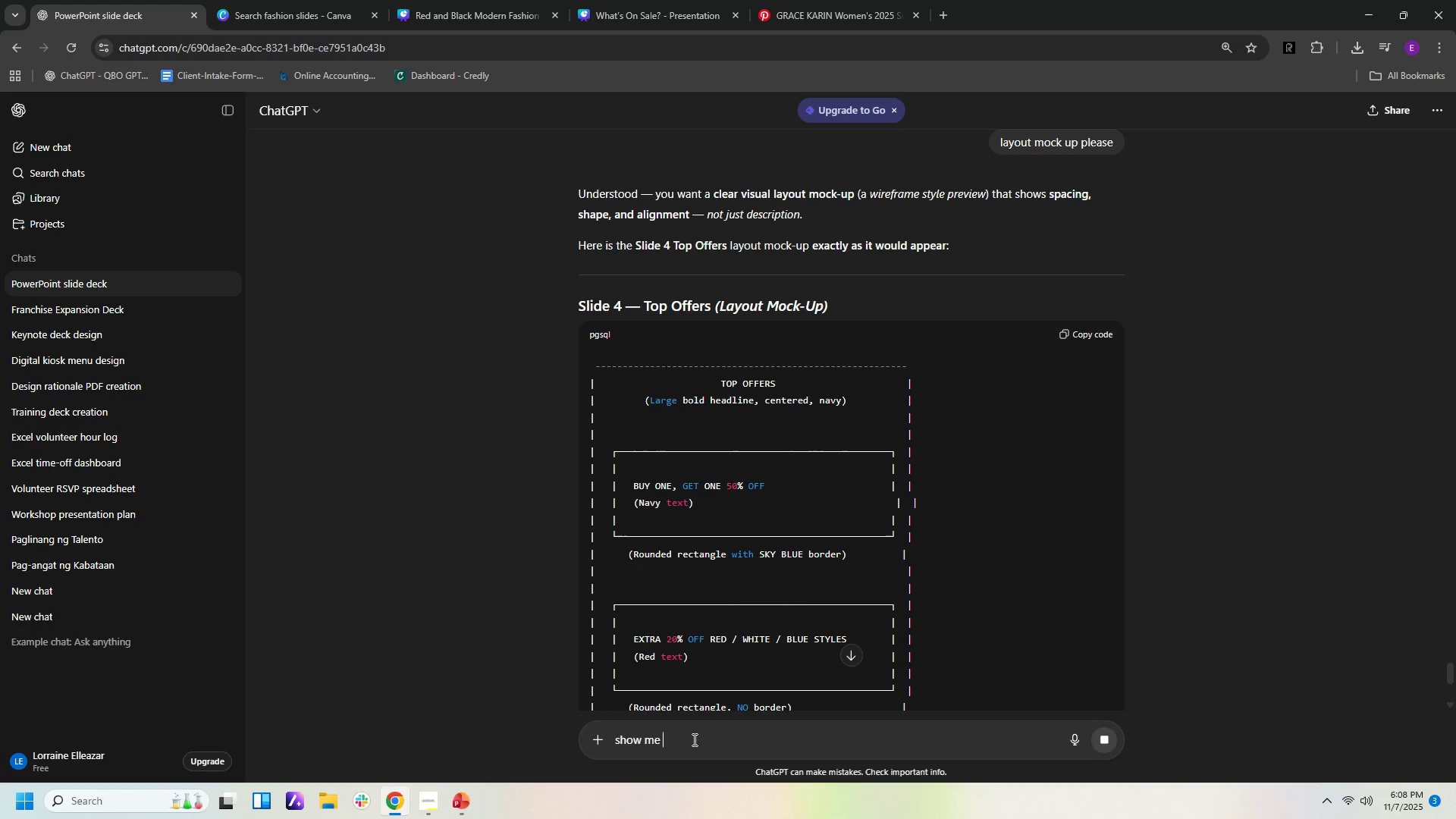 
type(the final deseig)
key(Backspace)
key(Backspace)
key(Backspace)
key(Backspace)
type(sign here)
 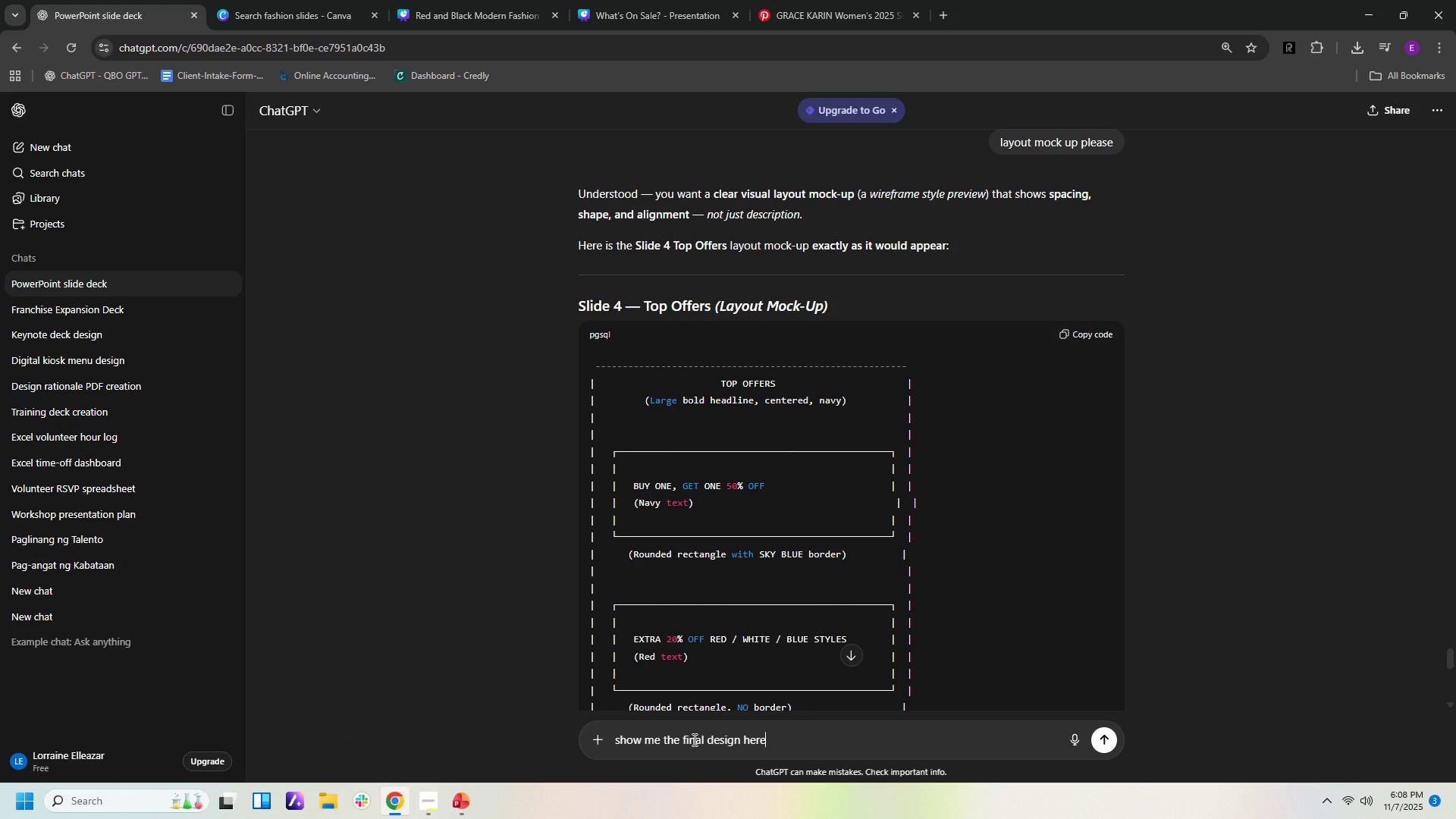 
key(Enter)
 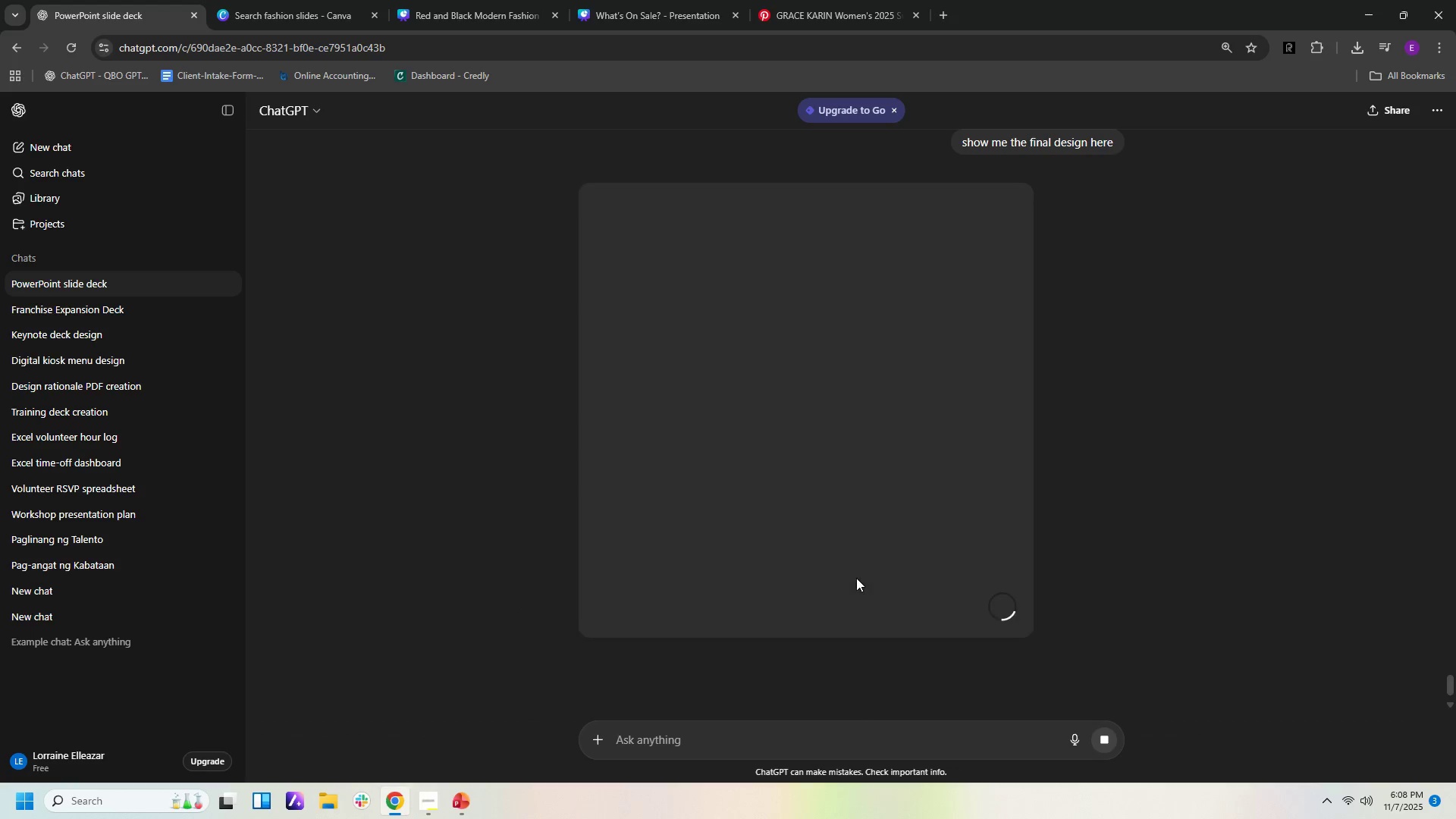 
wait(5.43)
 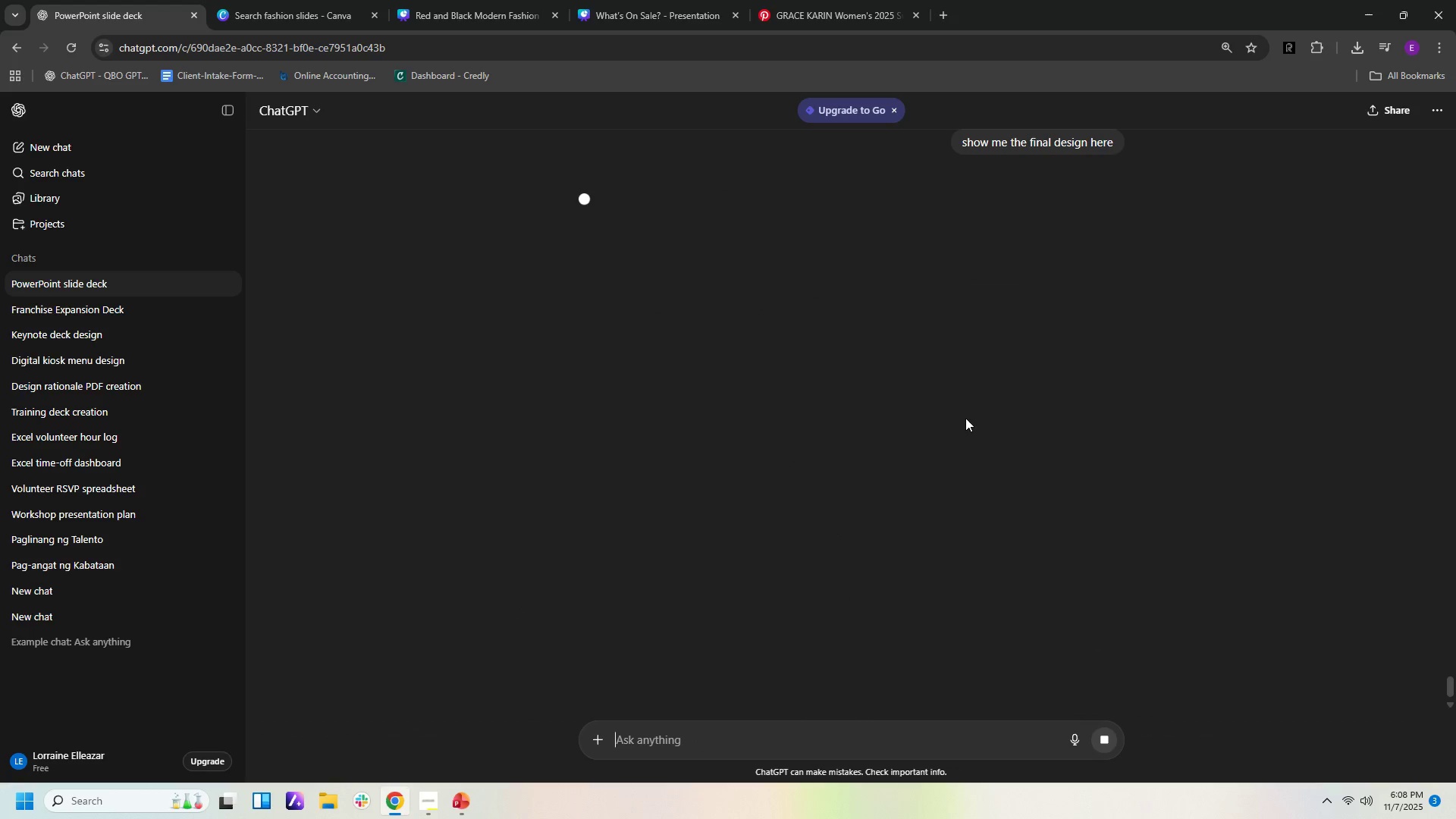 
mouse_move([1189, 604])
 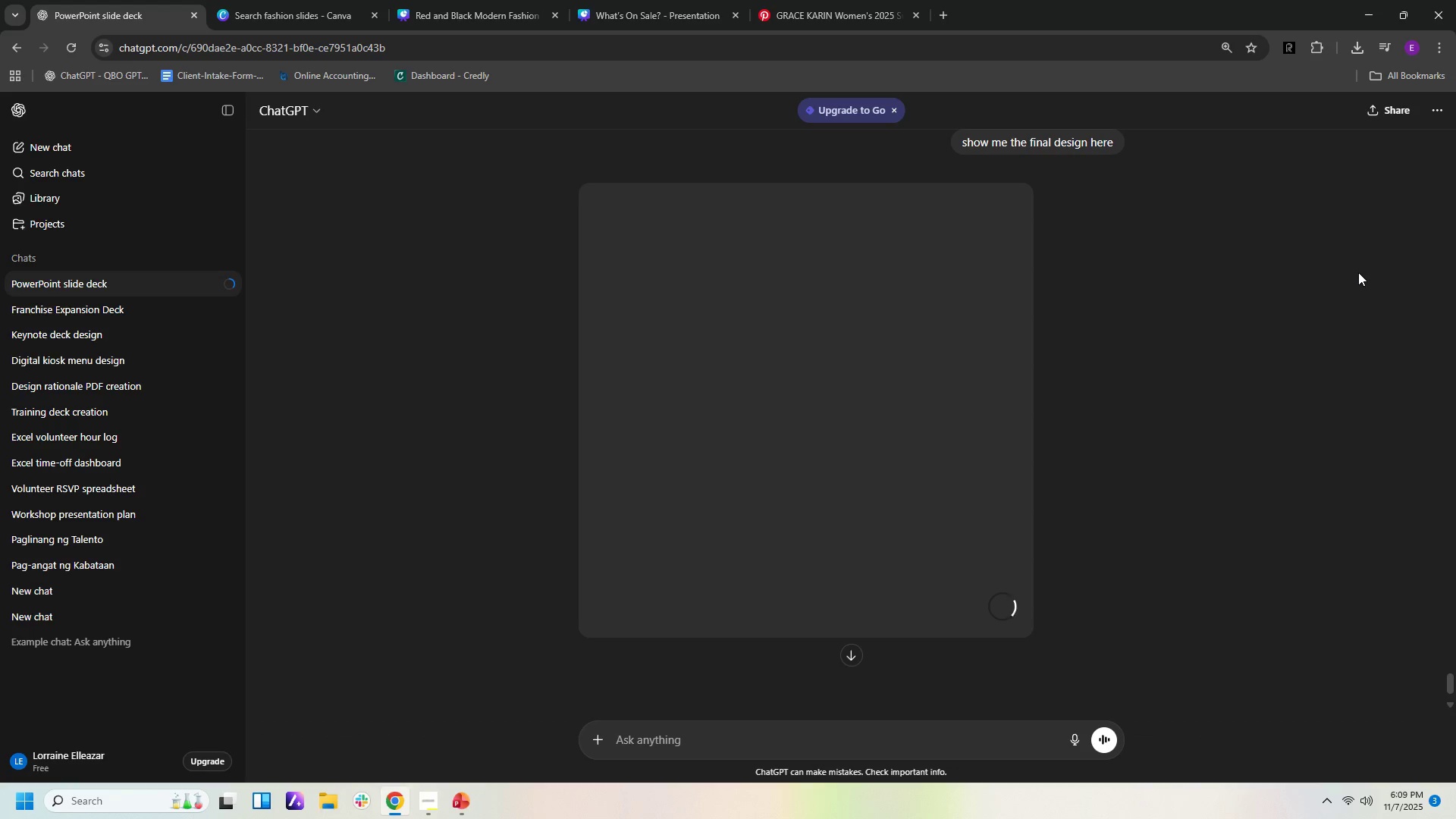 
wait(19.92)
 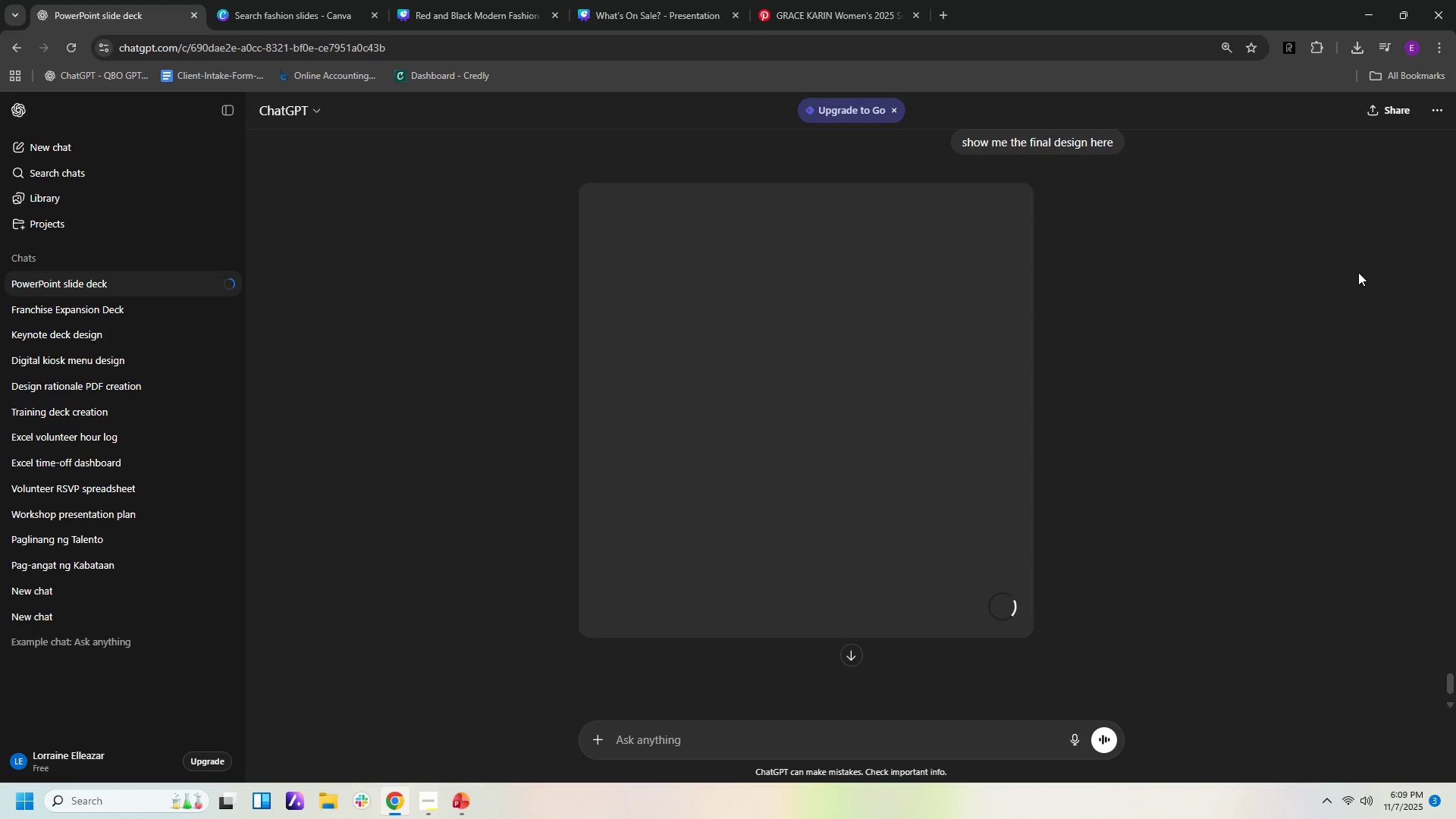 
left_click([698, 13])
 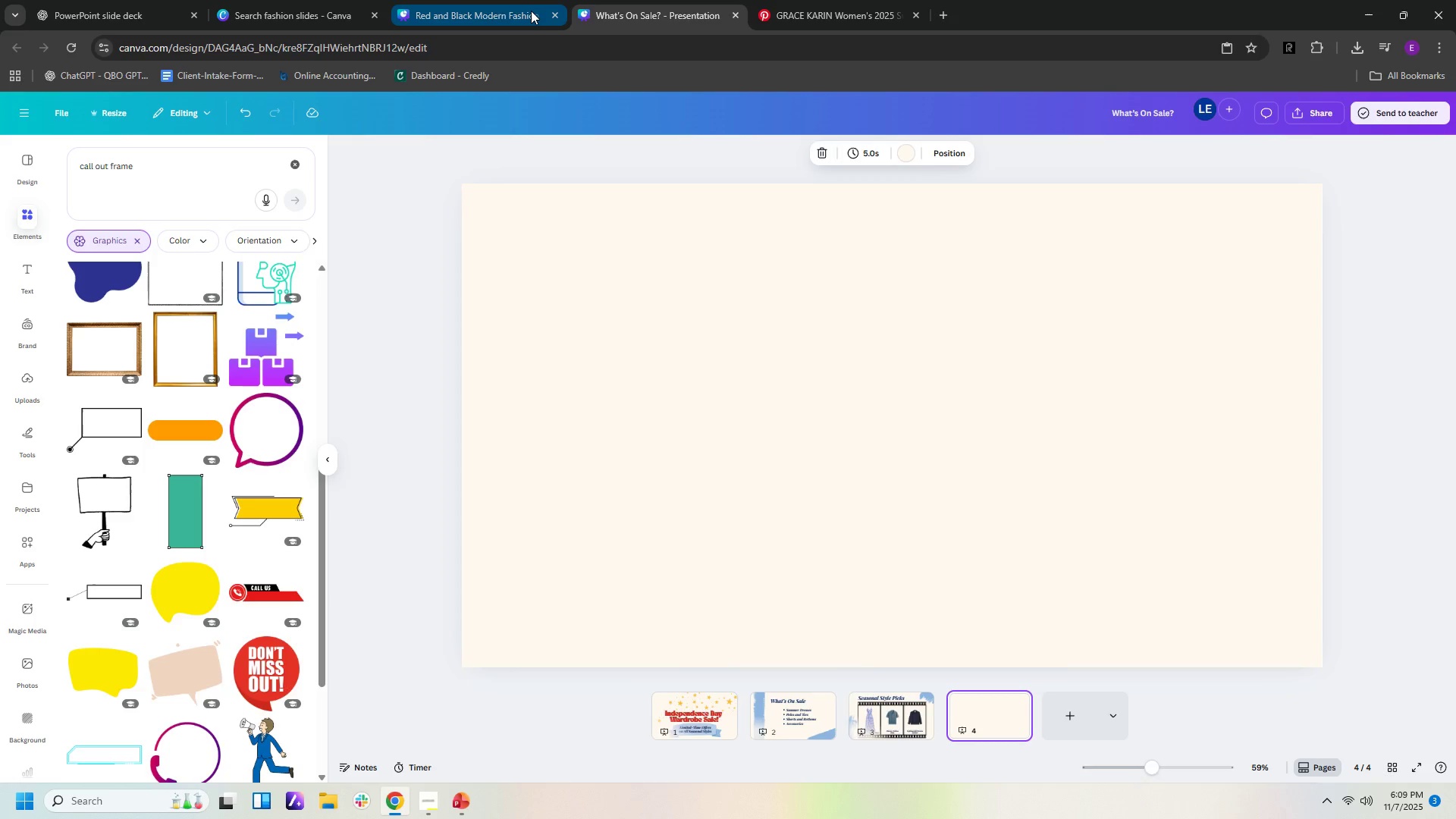 
left_click([530, 11])
 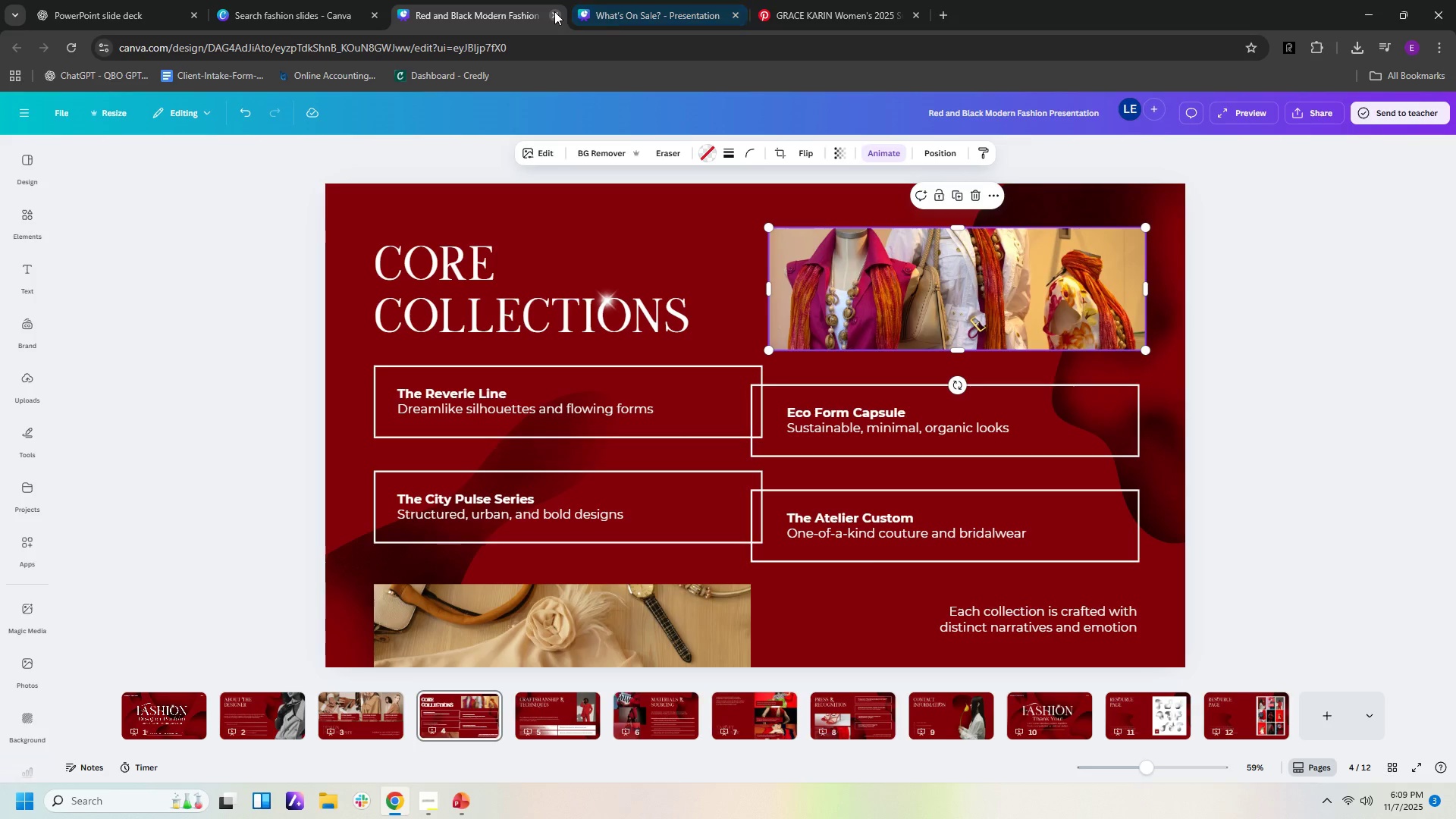 
left_click([554, 11])
 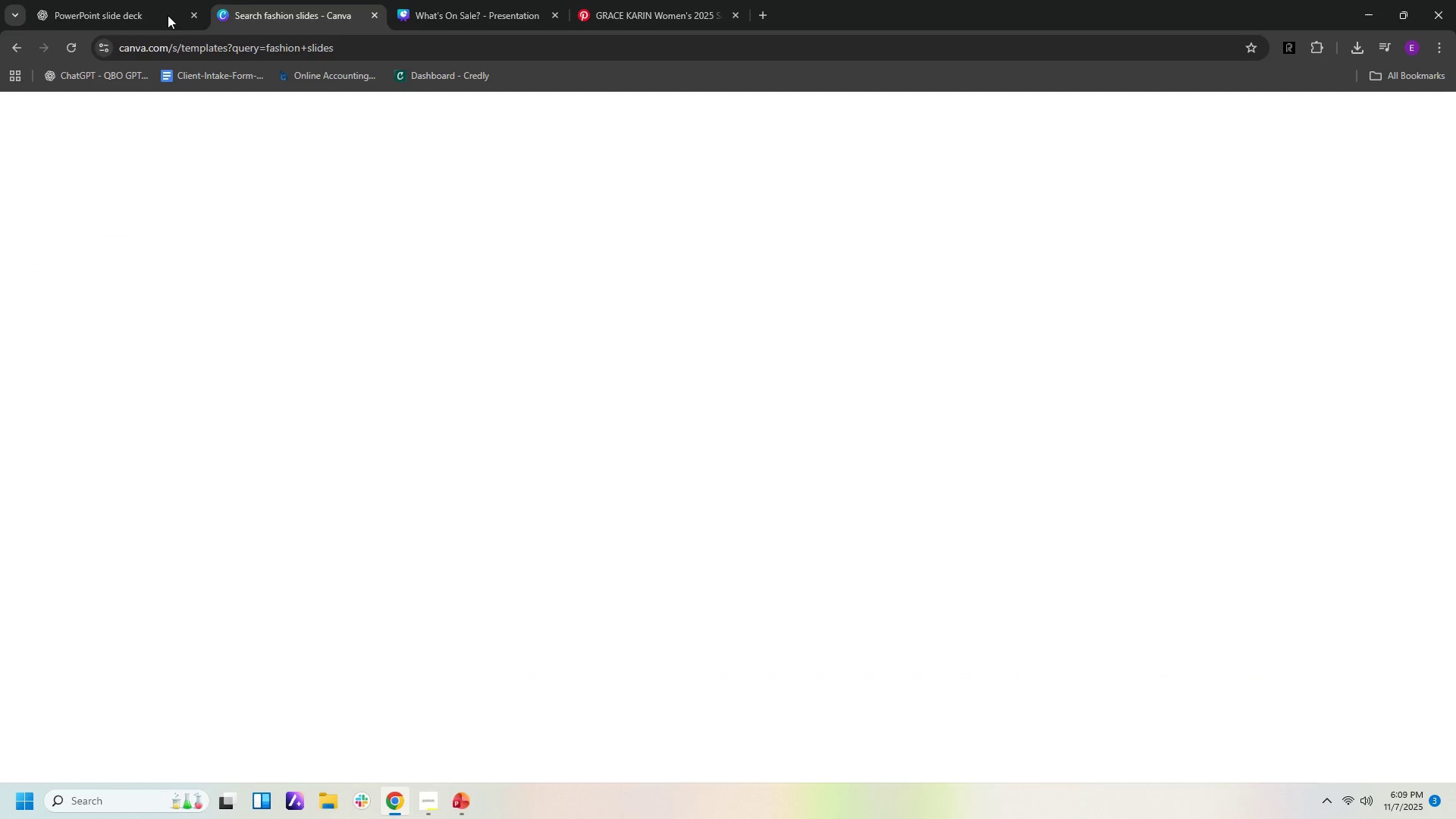 
double_click([168, 15])
 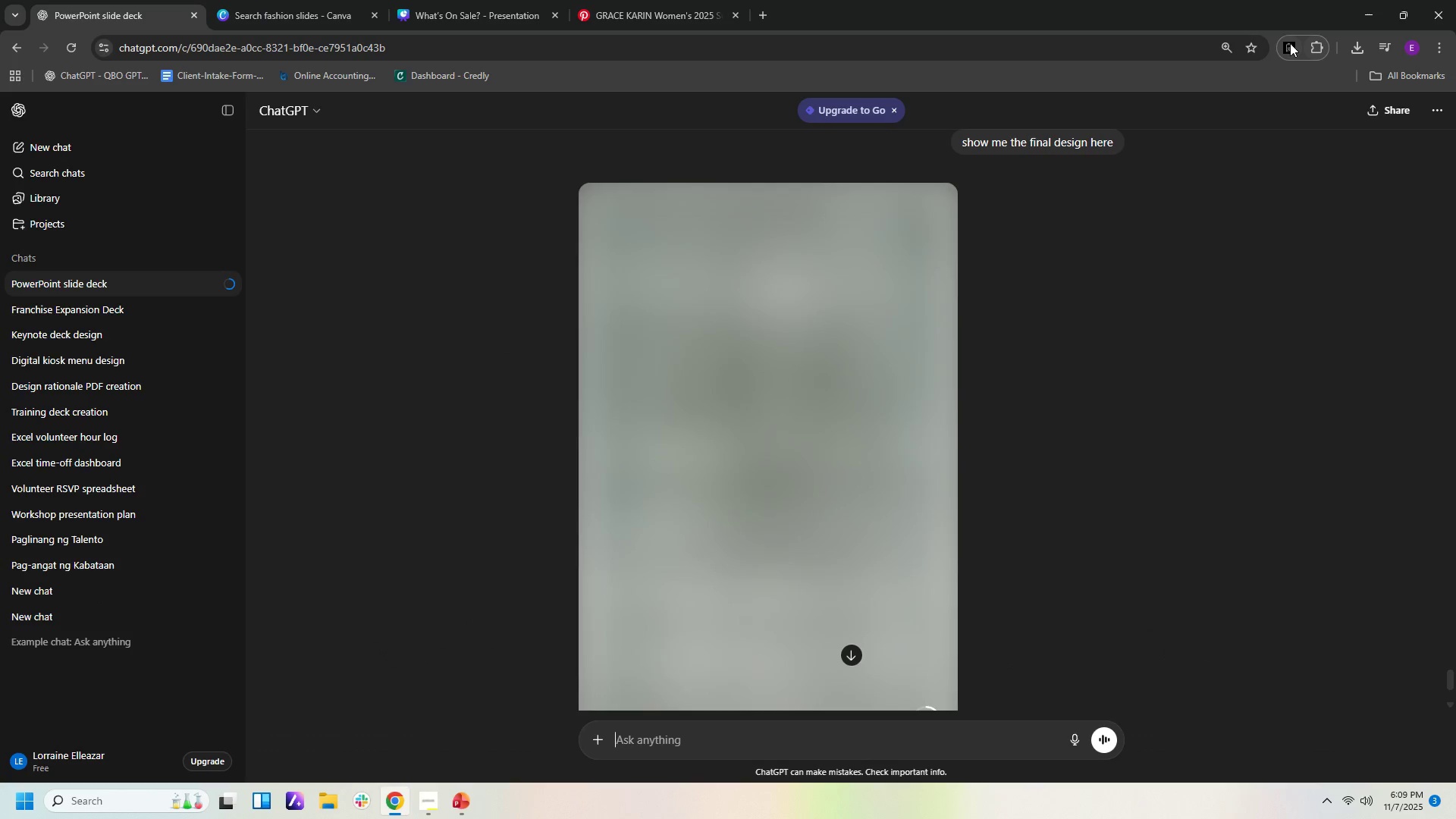 
left_click([1290, 43])
 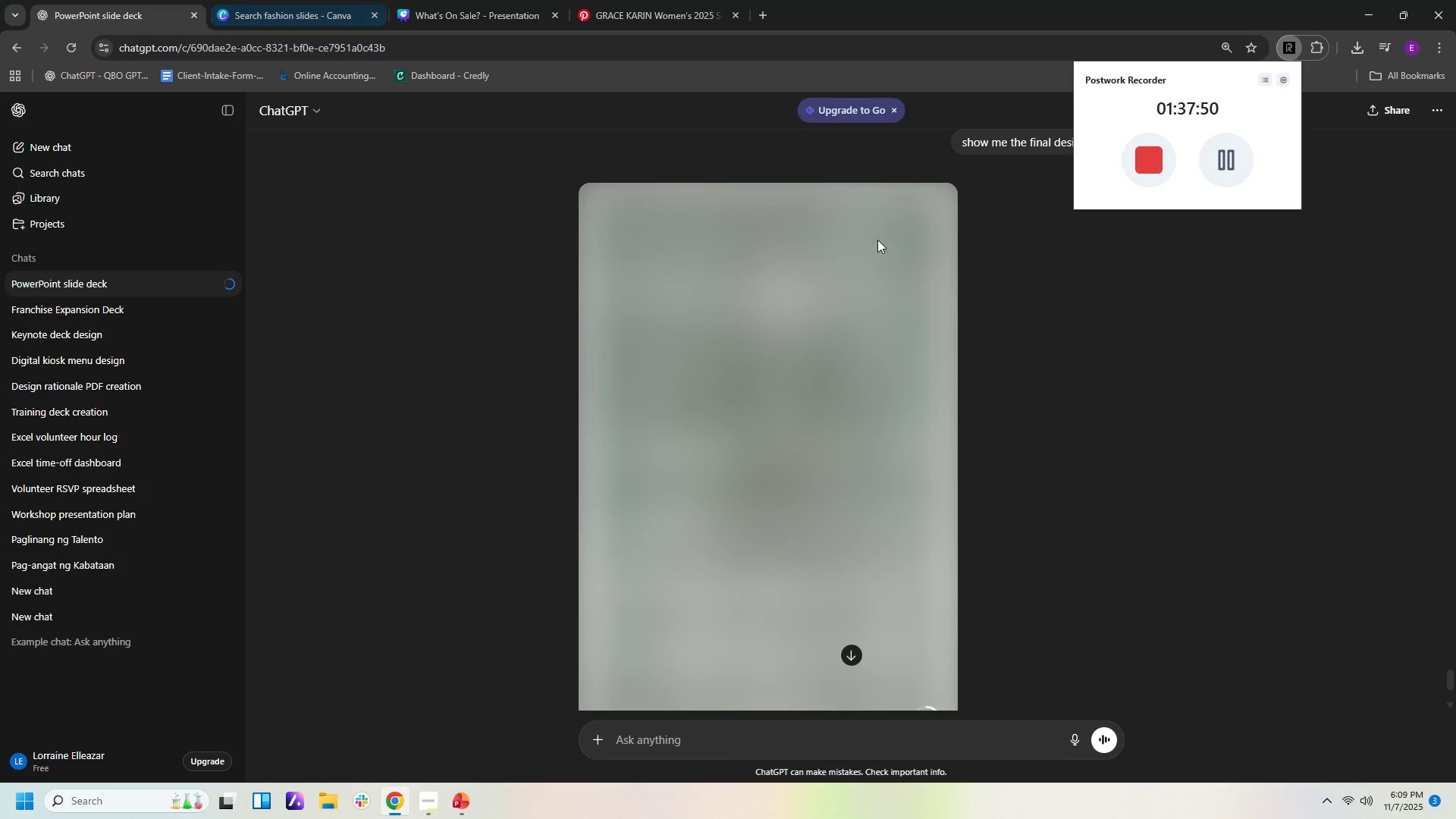 
scroll: coordinate [1113, 462], scroll_direction: down, amount: 9.0
 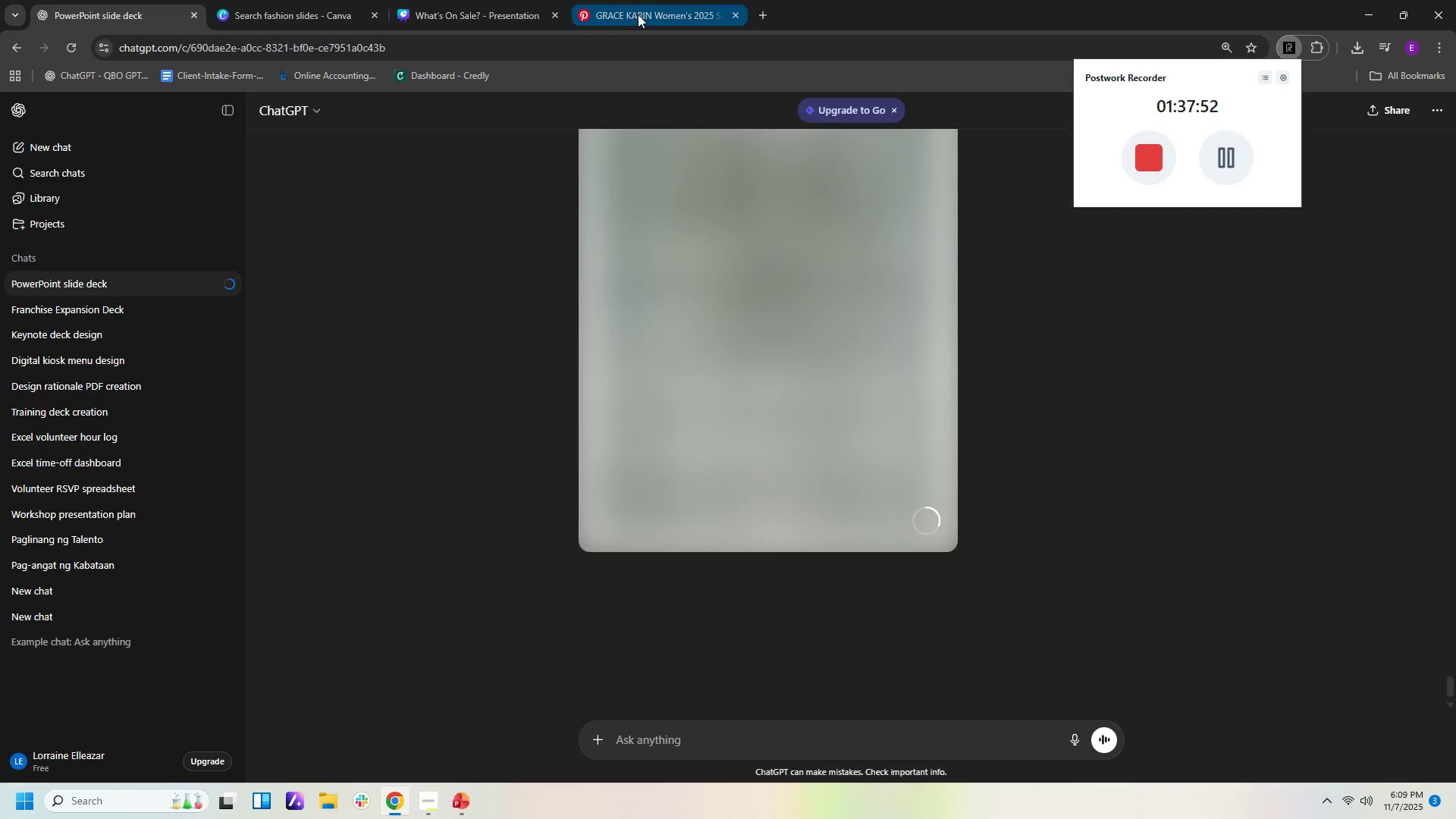 
left_click([638, 14])
 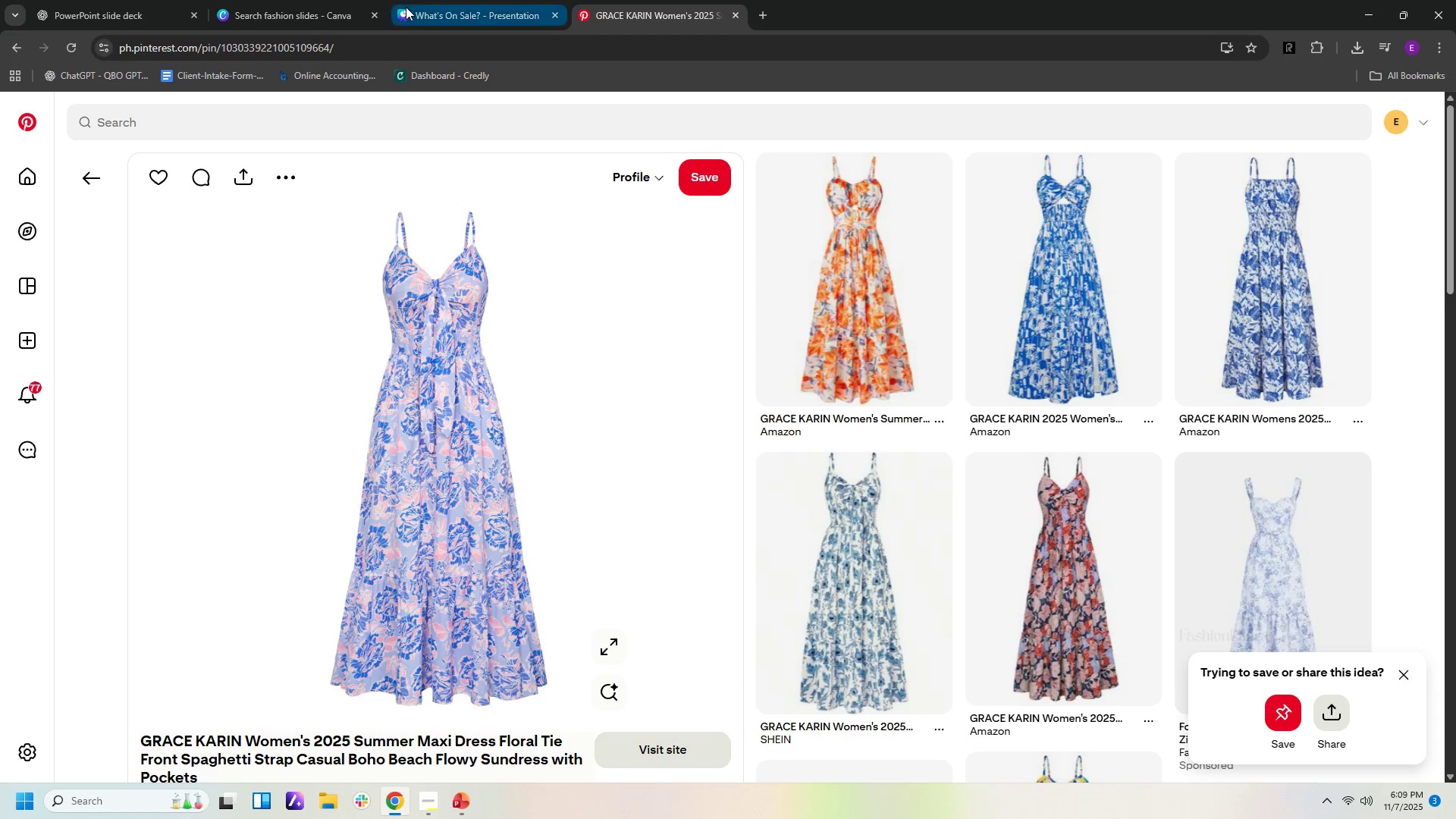 
left_click([406, 7])
 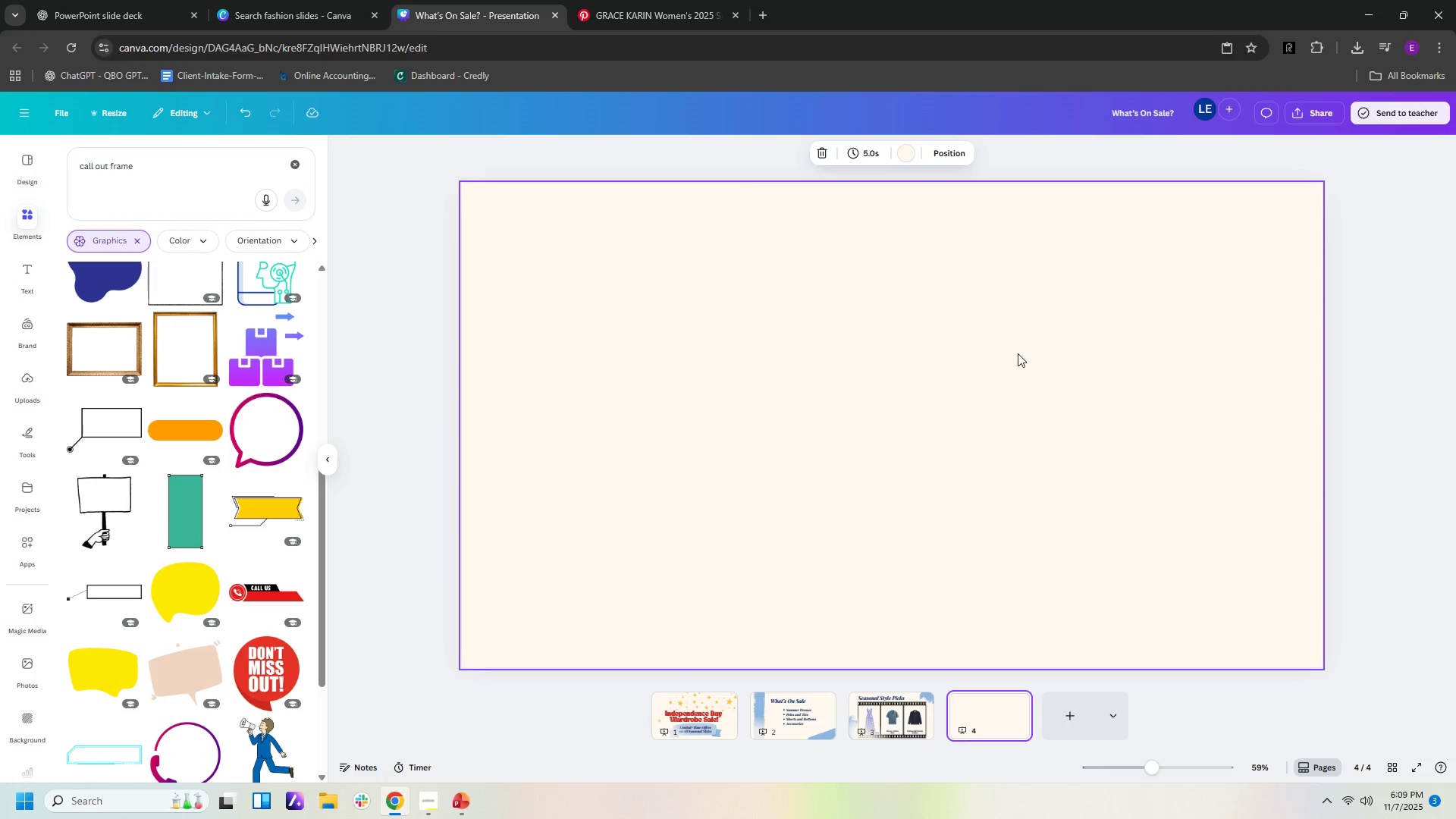 
scroll: coordinate [1020, 350], scroll_direction: up, amount: 1.0
 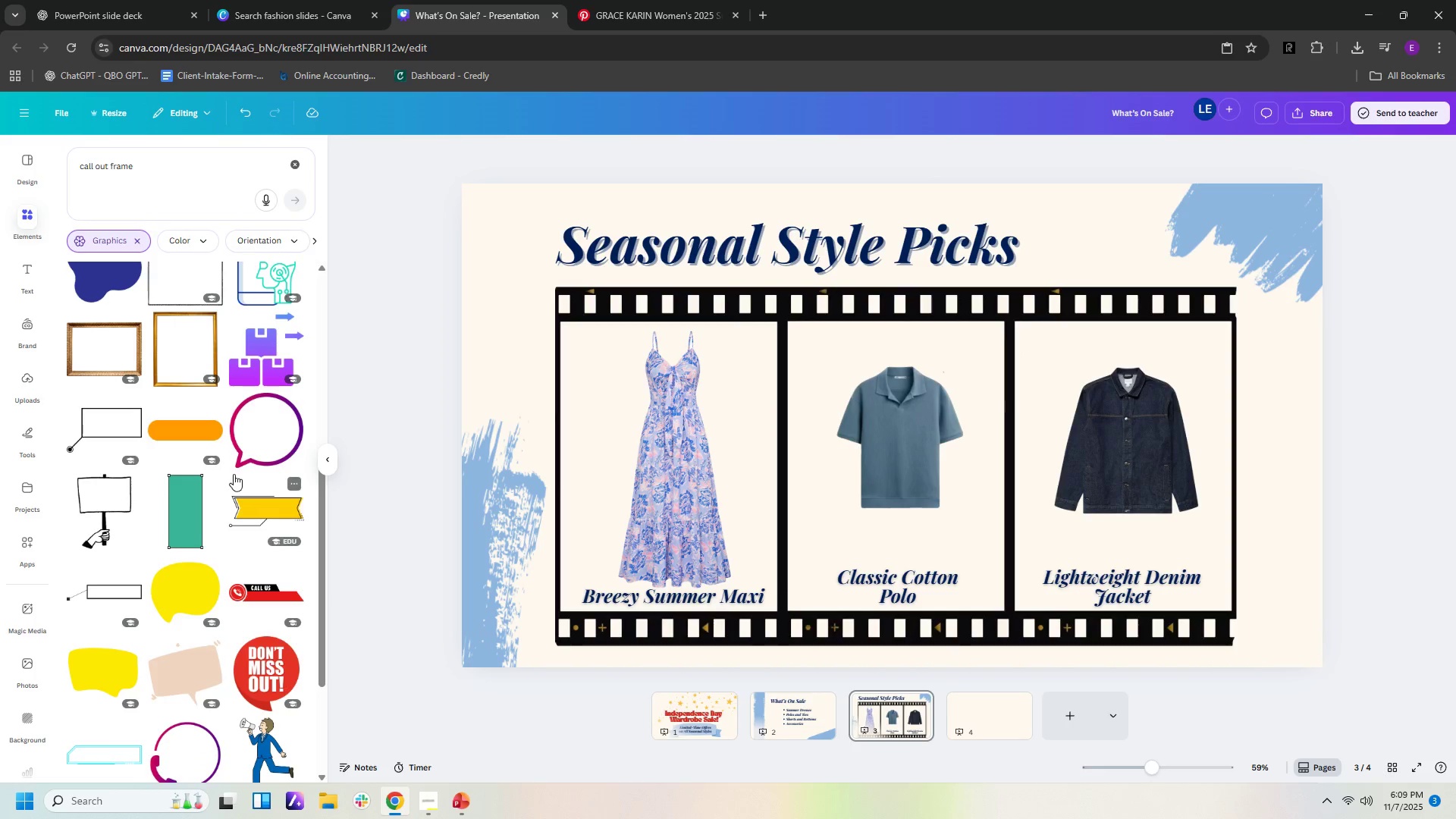 
scroll: coordinate [415, 444], scroll_direction: down, amount: 2.0
 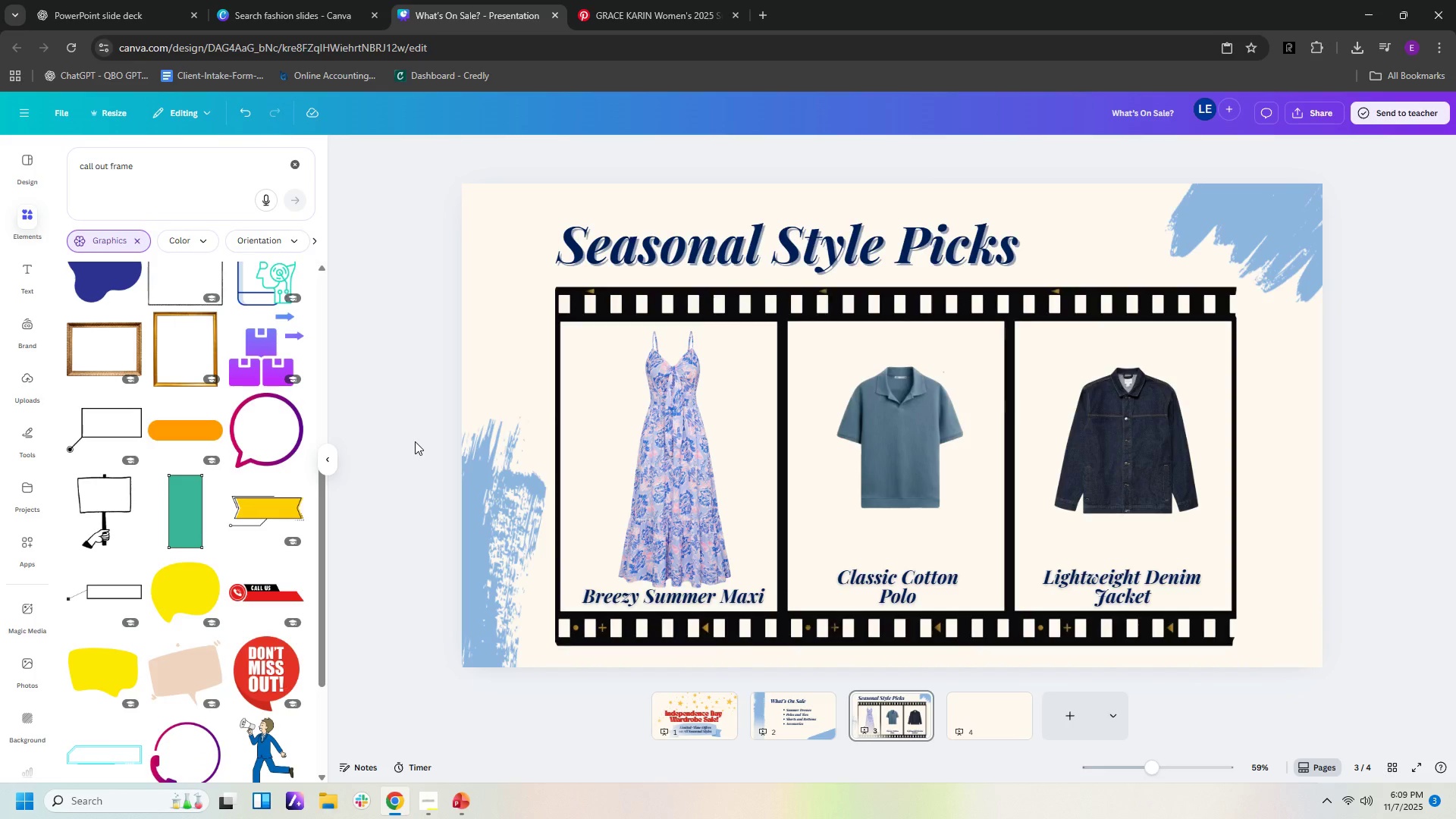 
scroll: coordinate [415, 439], scroll_direction: up, amount: 3.0
 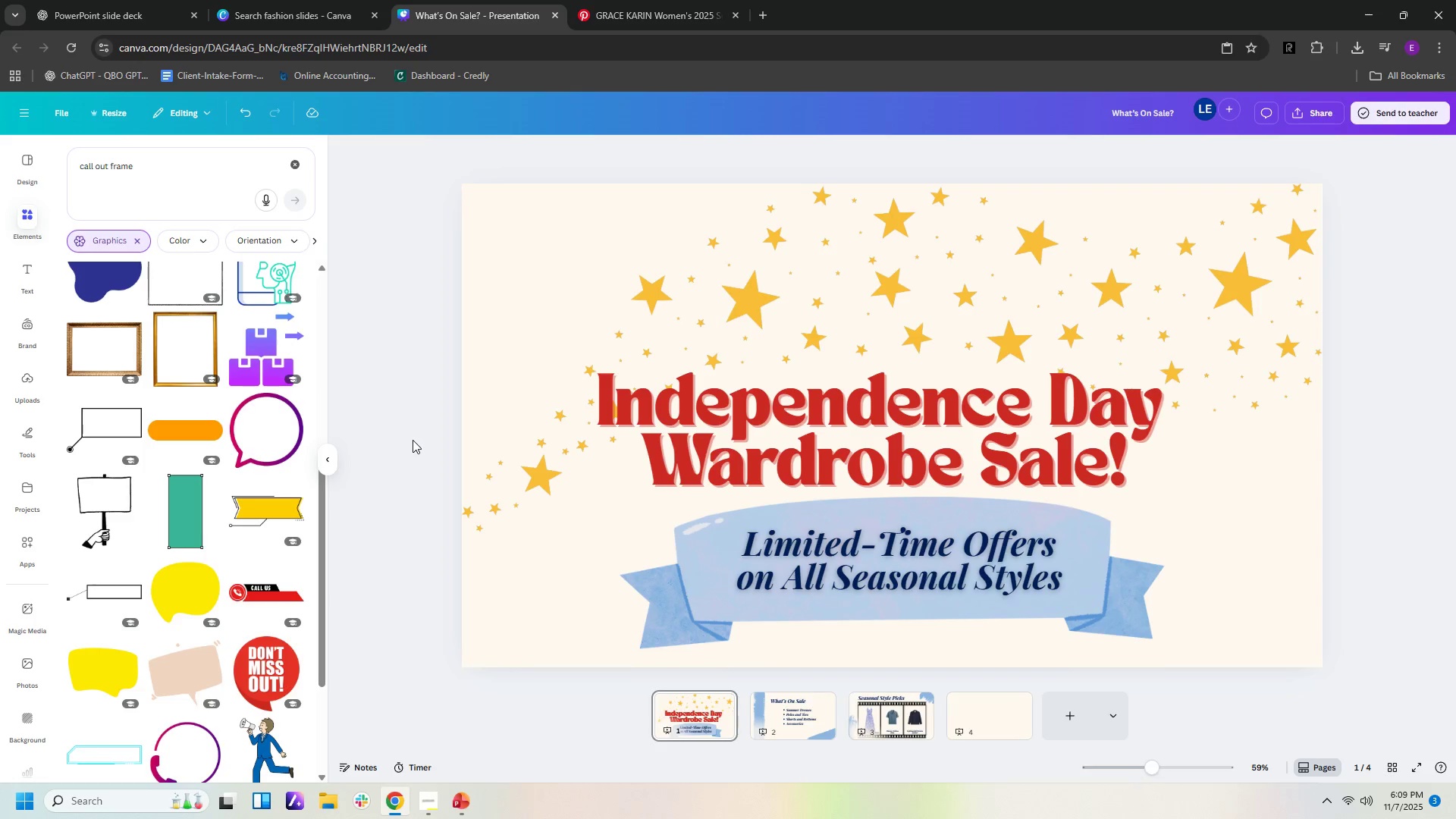 
wait(6.58)
 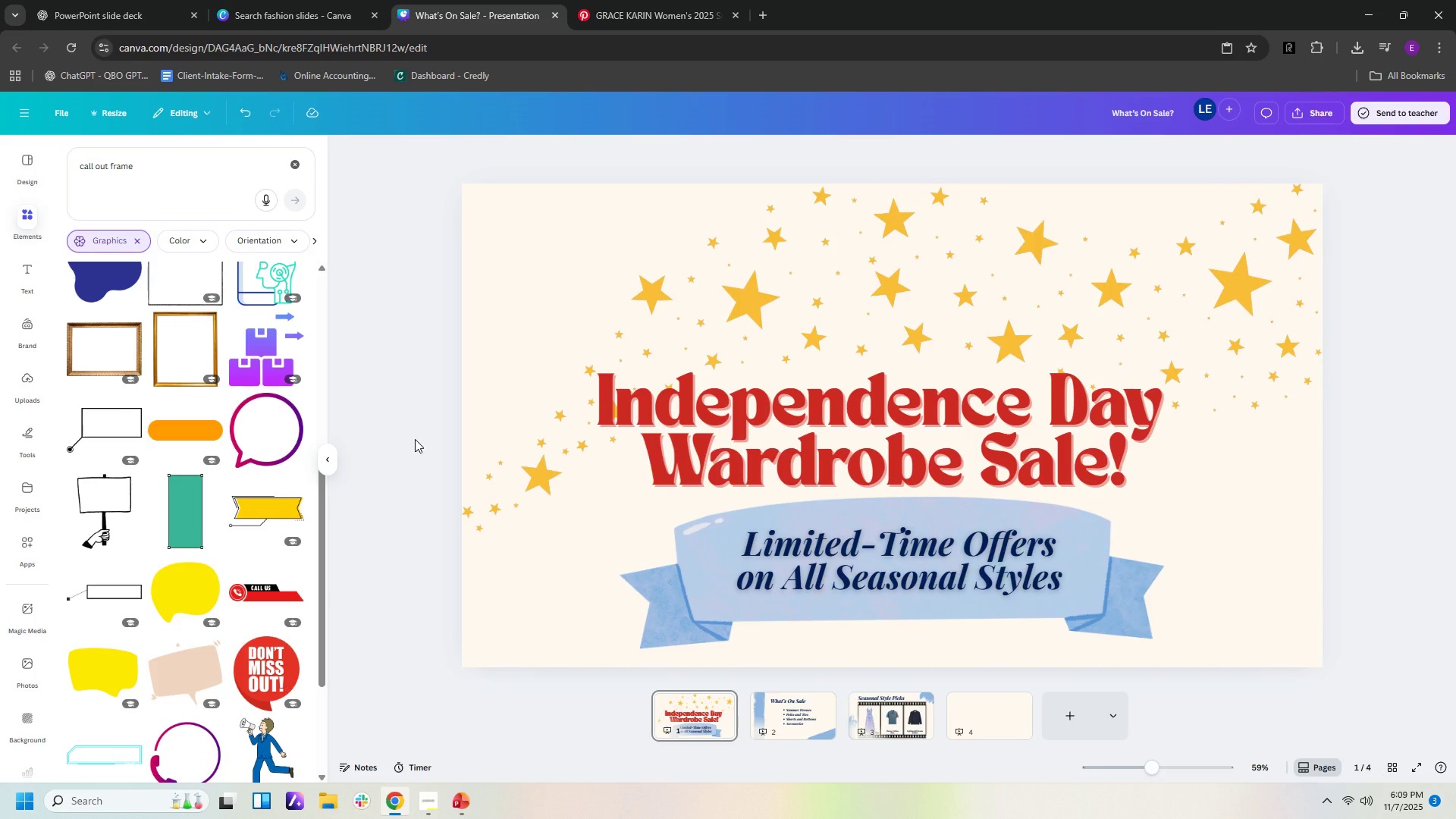 
left_click([815, 712])
 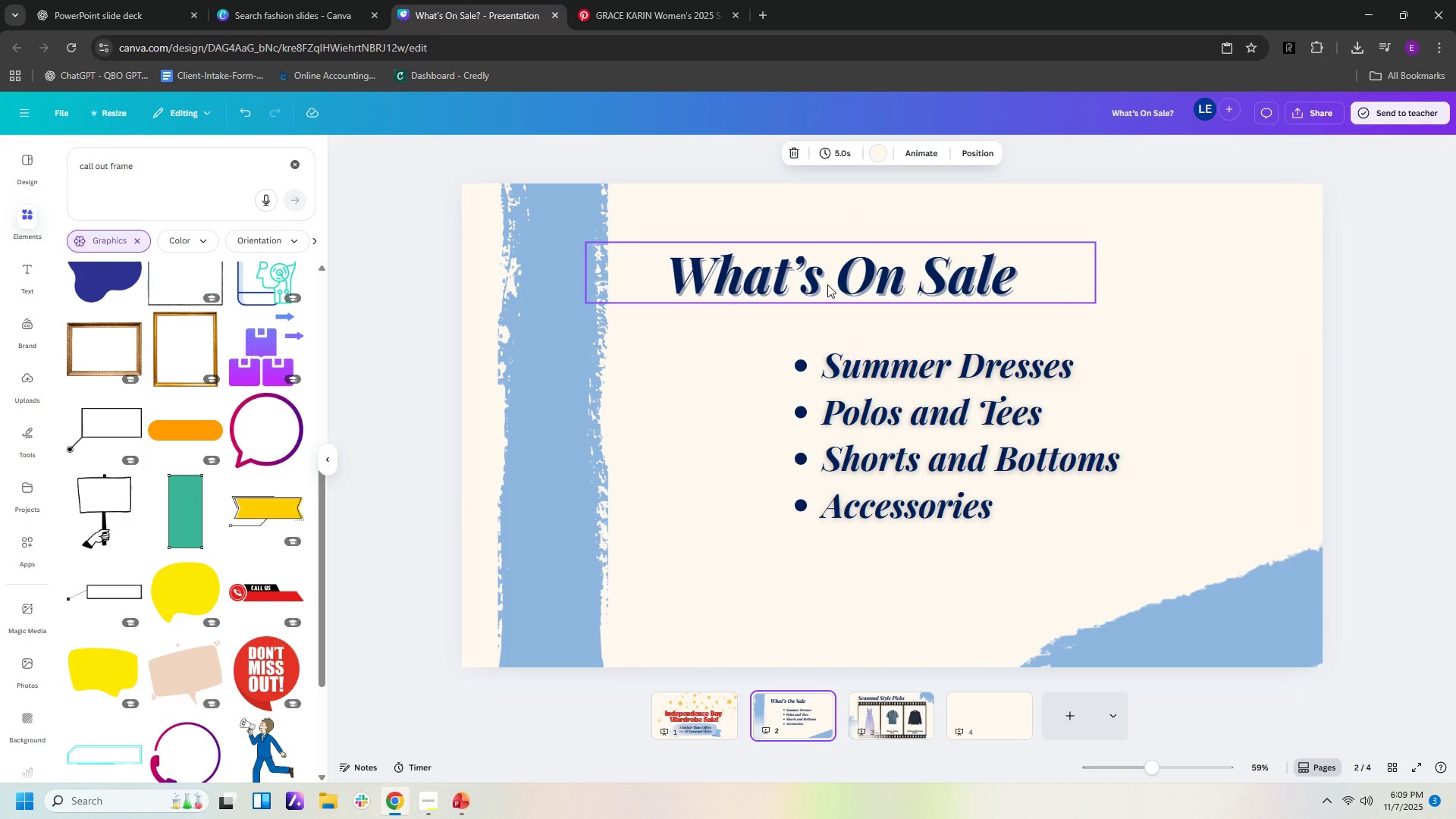 
left_click([827, 284])
 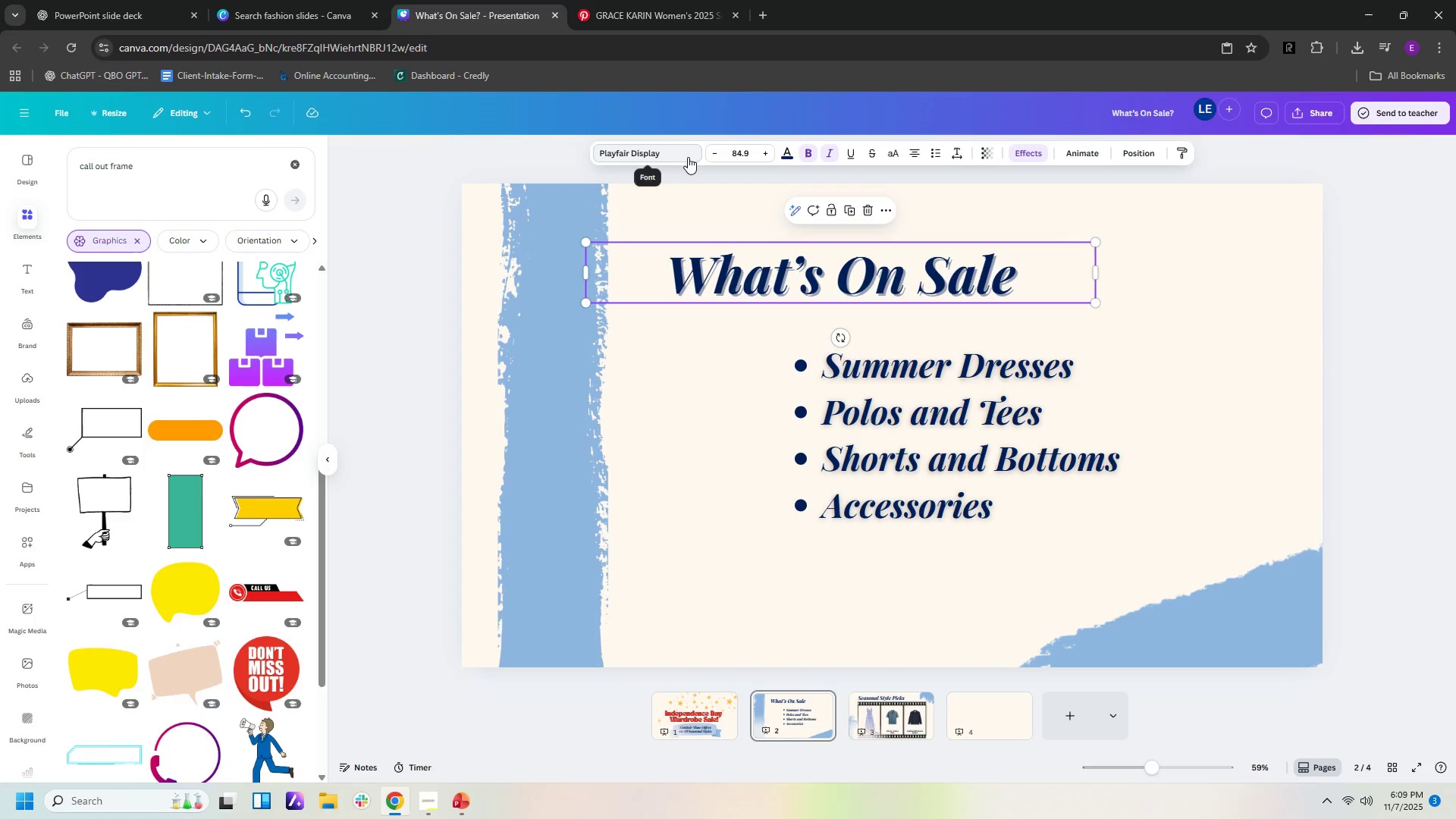 
left_click([688, 157])
 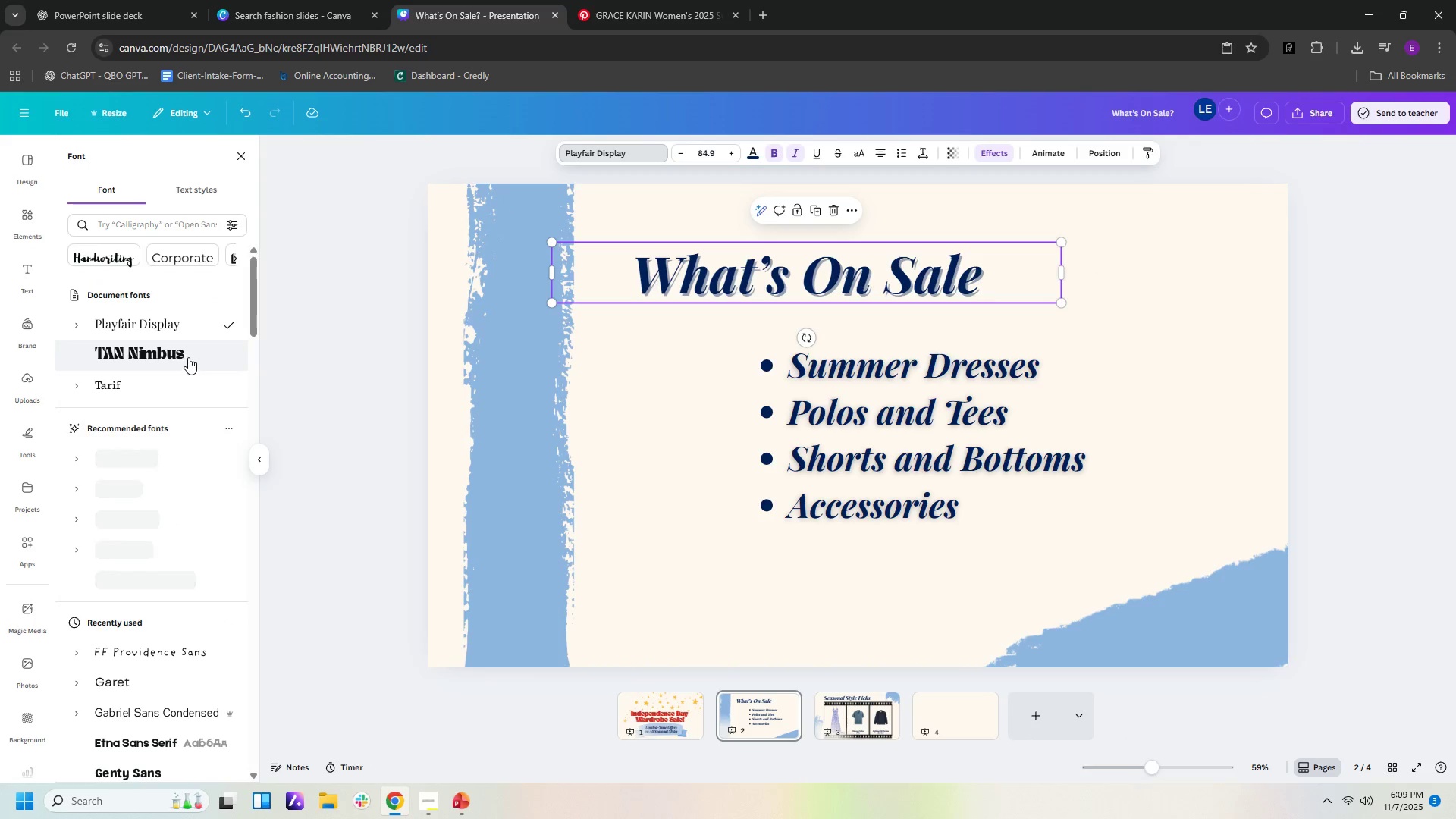 
left_click([188, 357])
 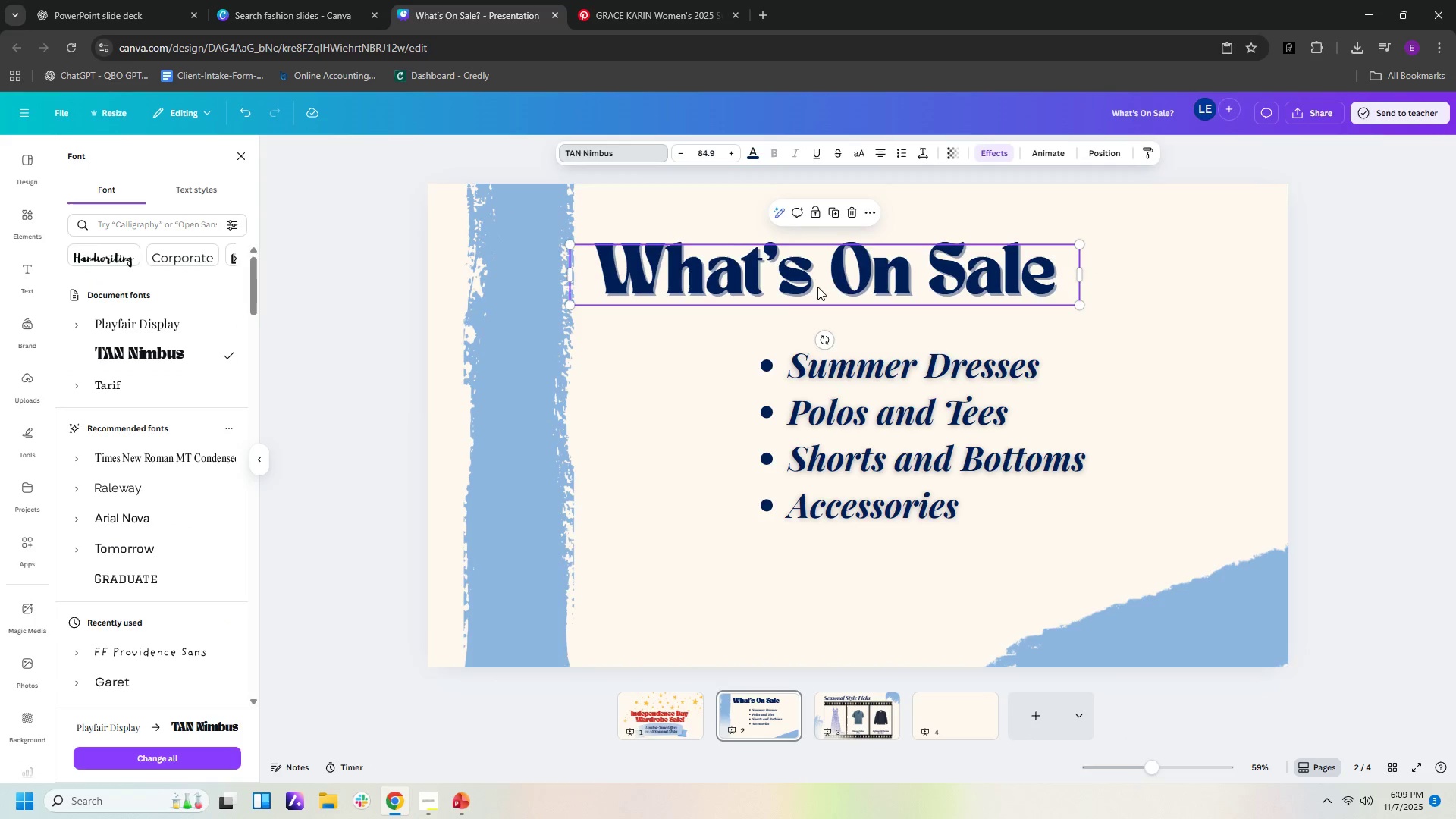 
left_click([849, 730])
 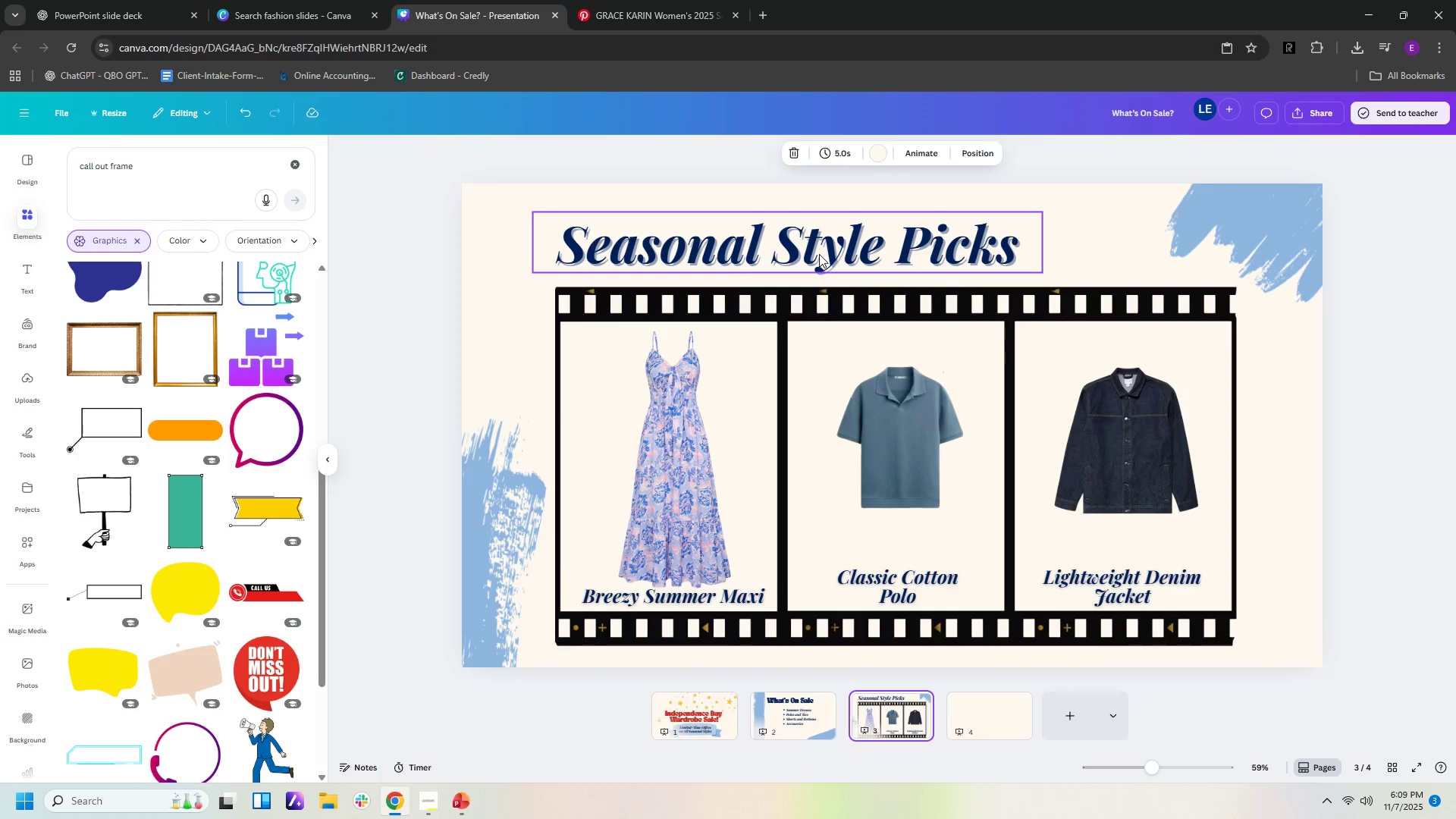 
left_click([819, 254])
 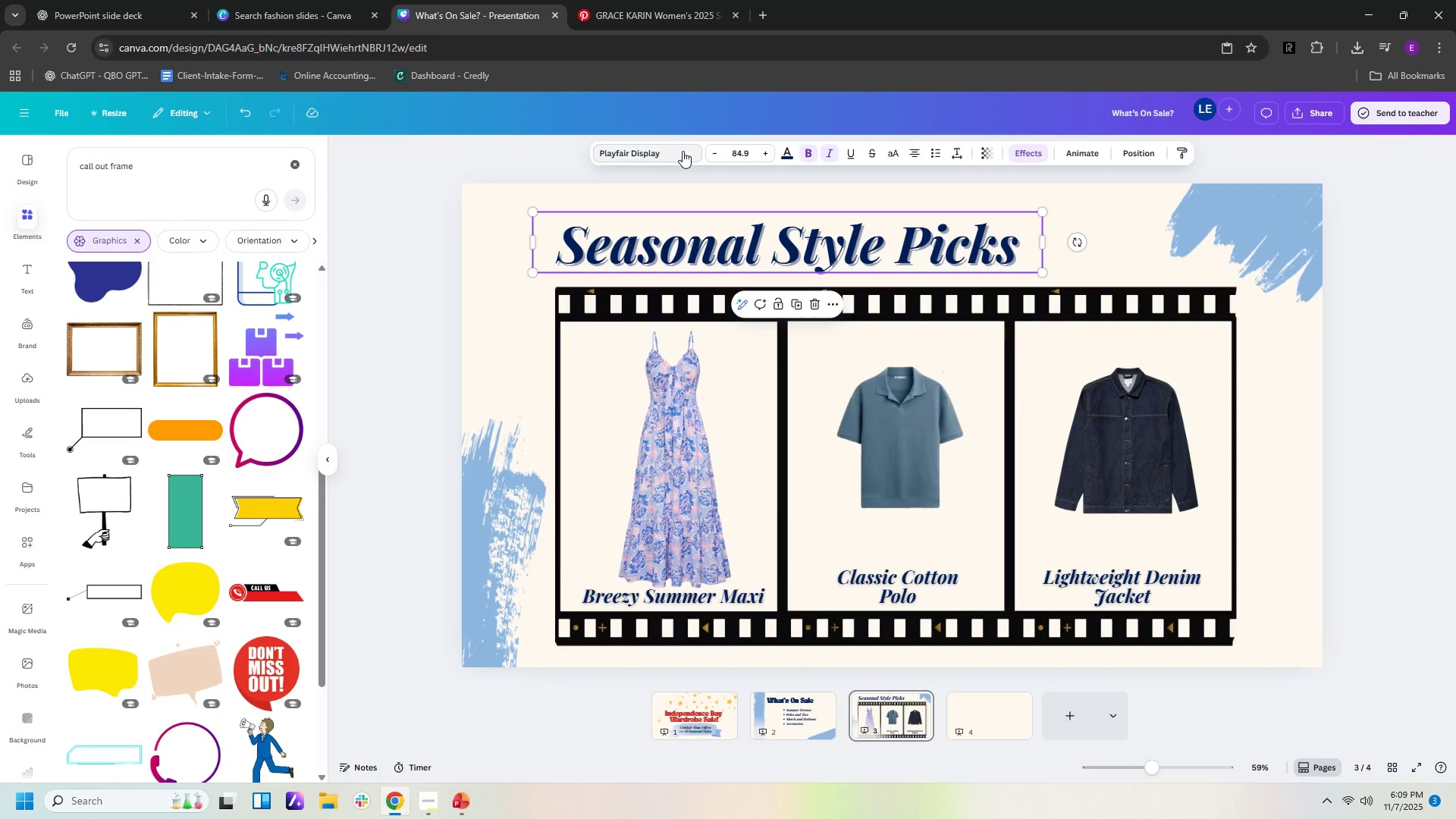 
left_click([682, 151])
 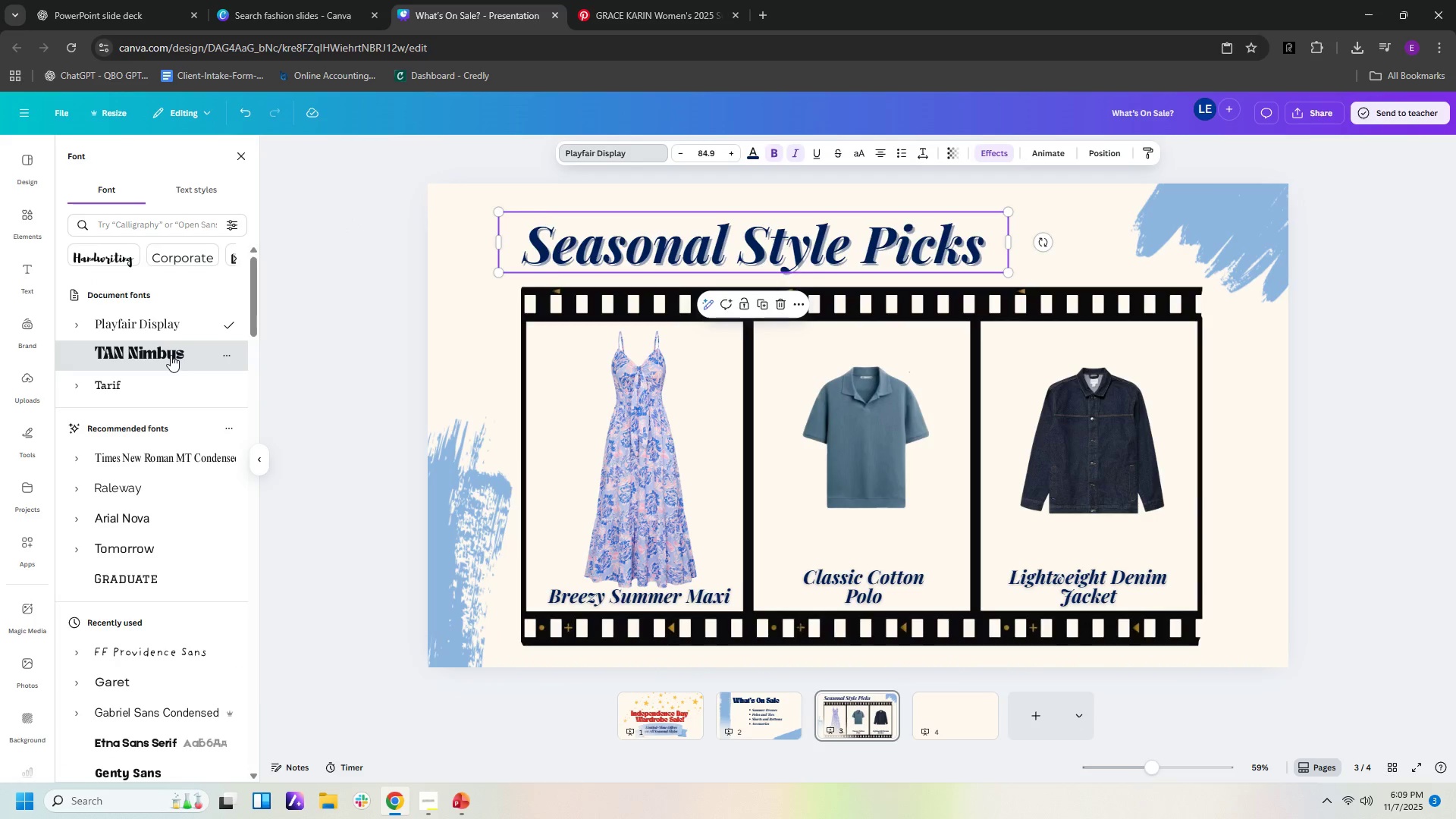 
left_click([171, 355])
 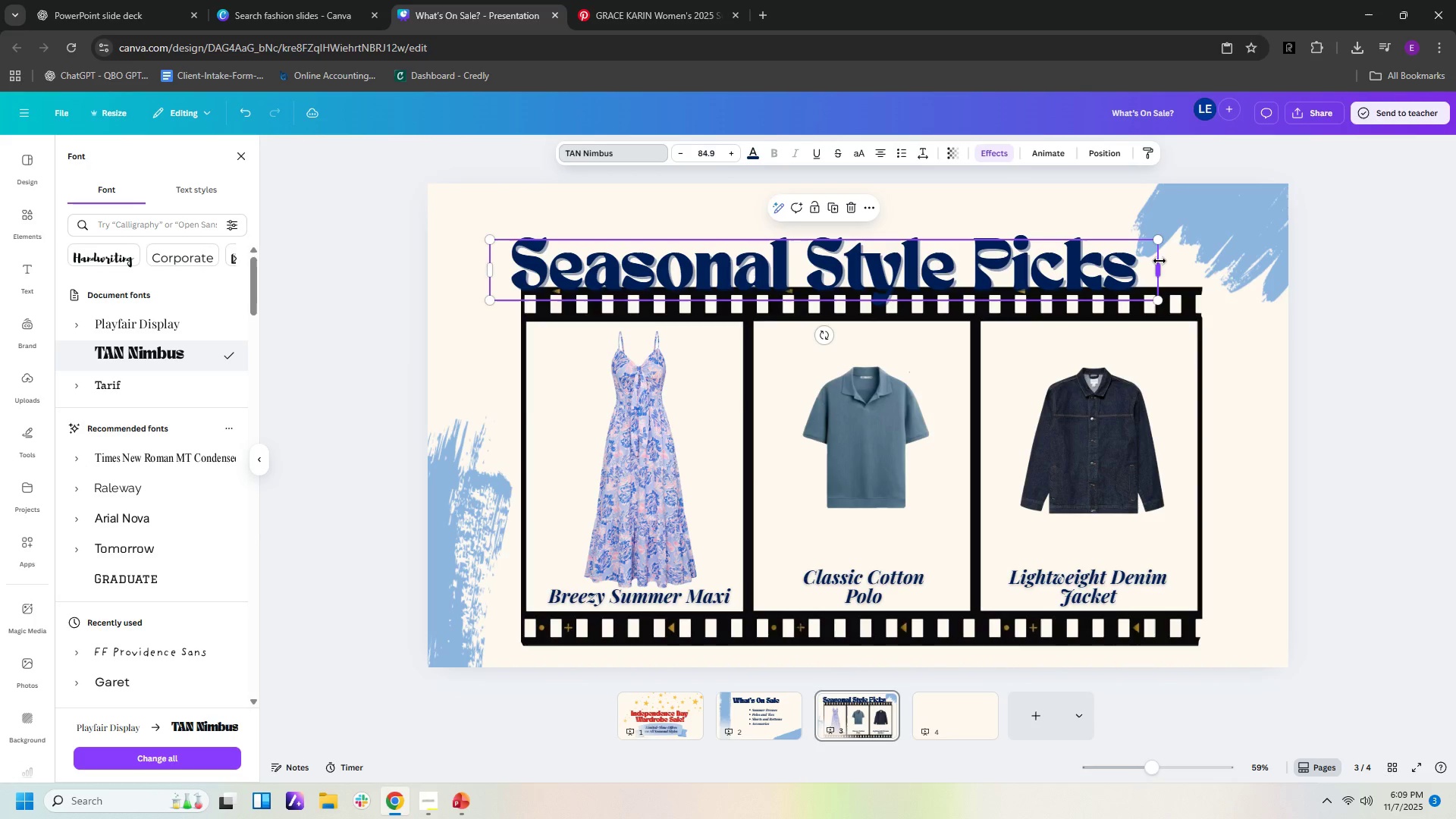 
wait(11.86)
 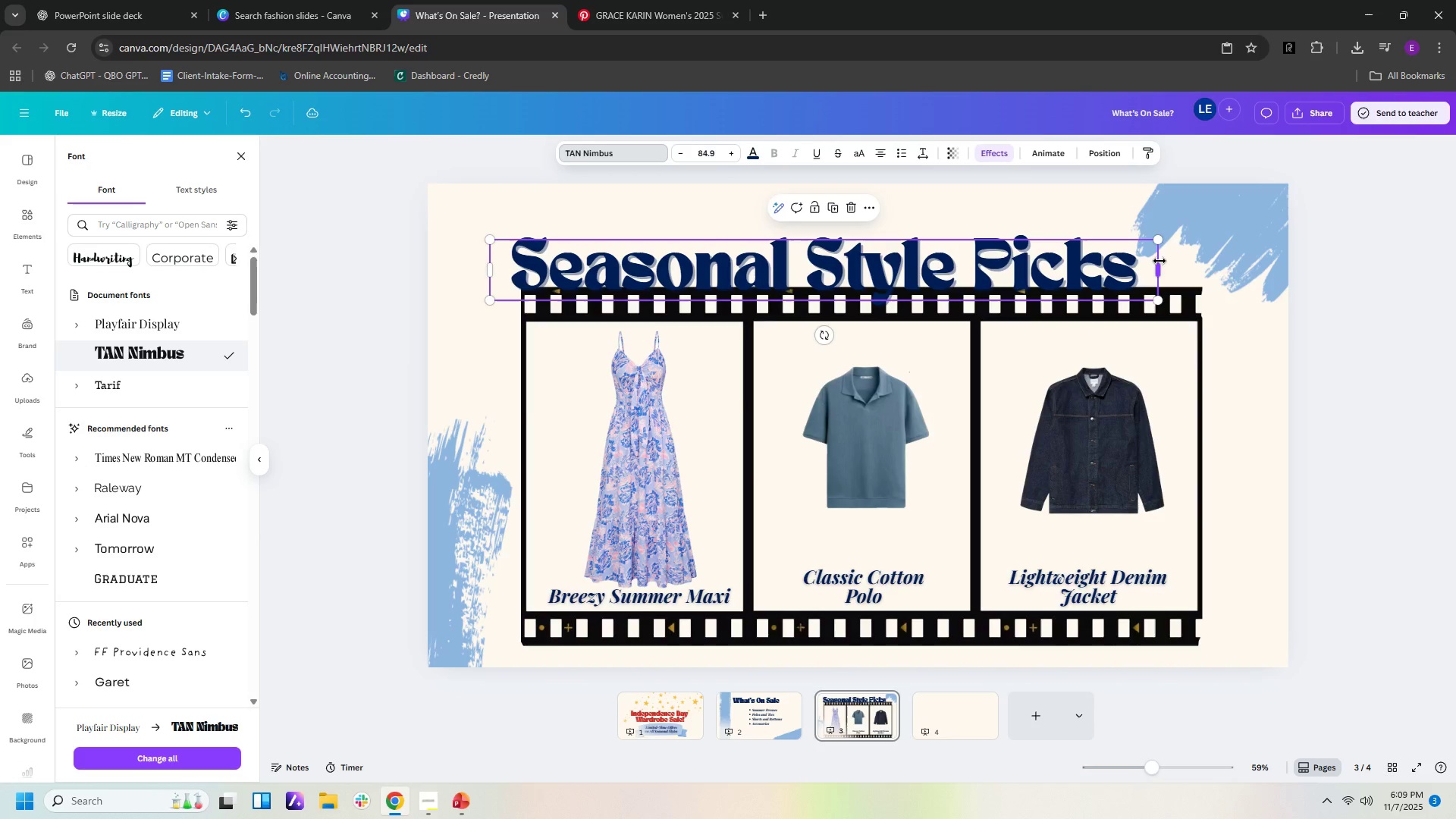 
left_click([1299, 422])
 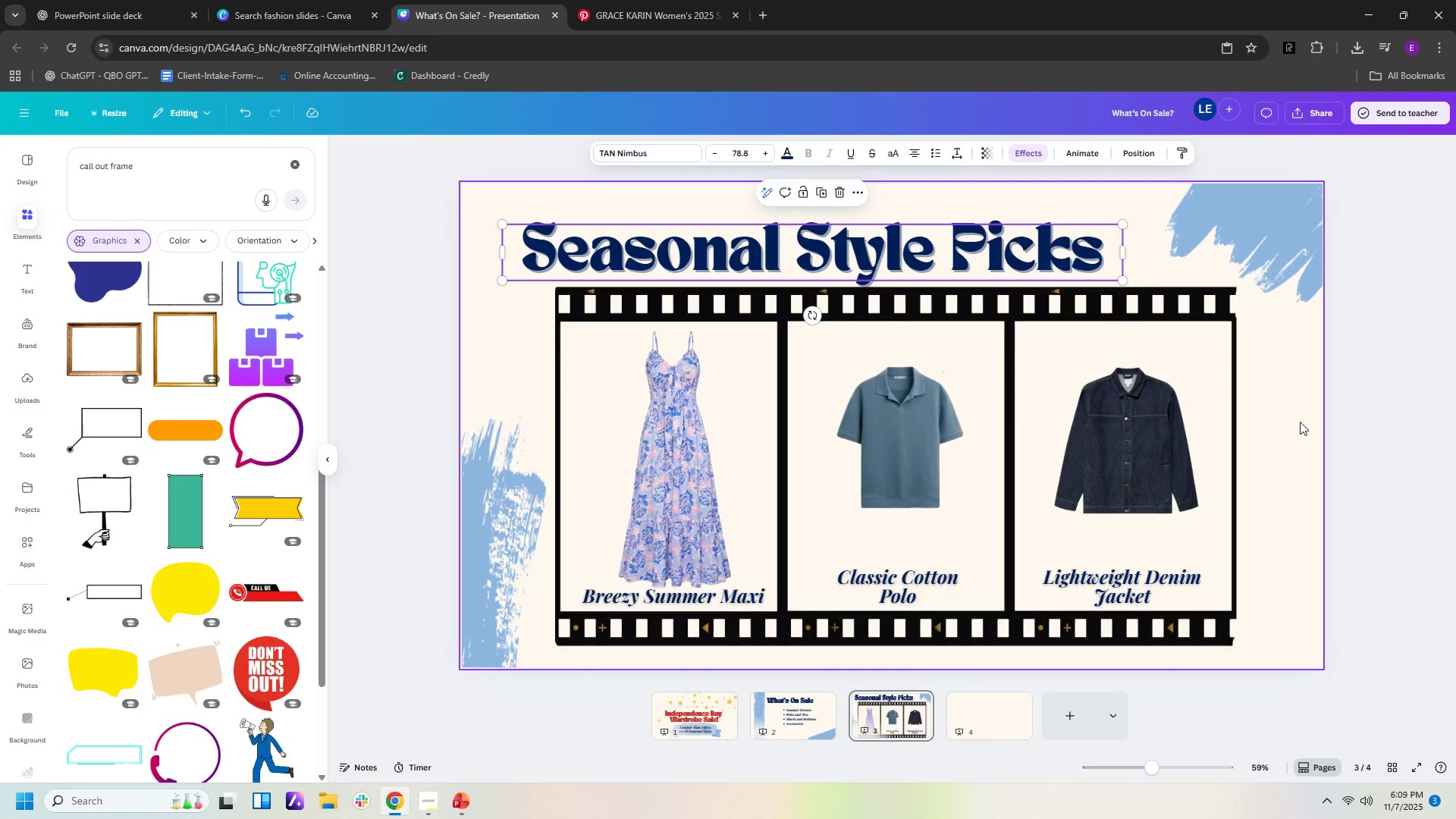 
left_click([1300, 422])
 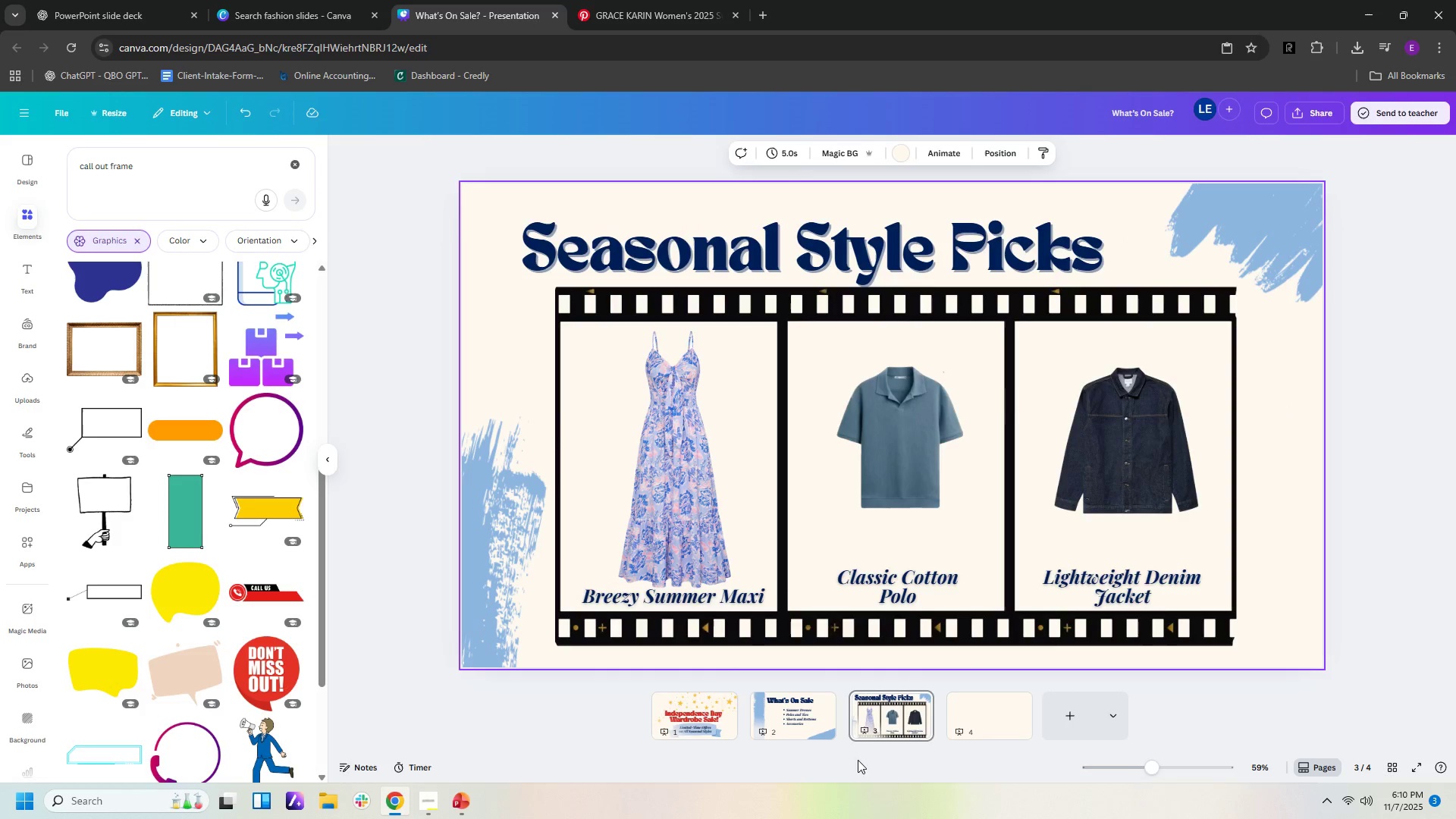 
left_click([978, 711])
 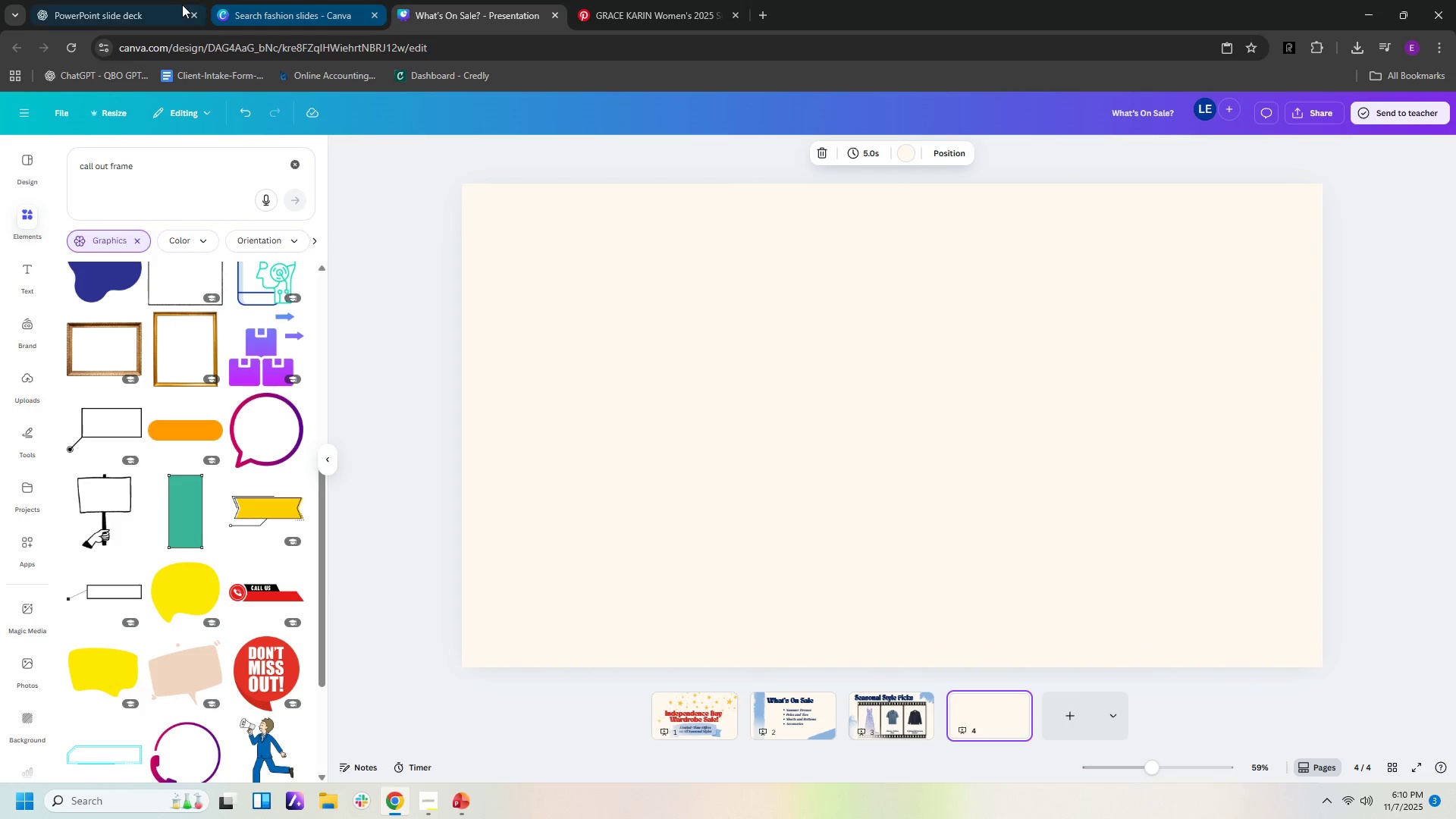 
left_click([164, 15])
 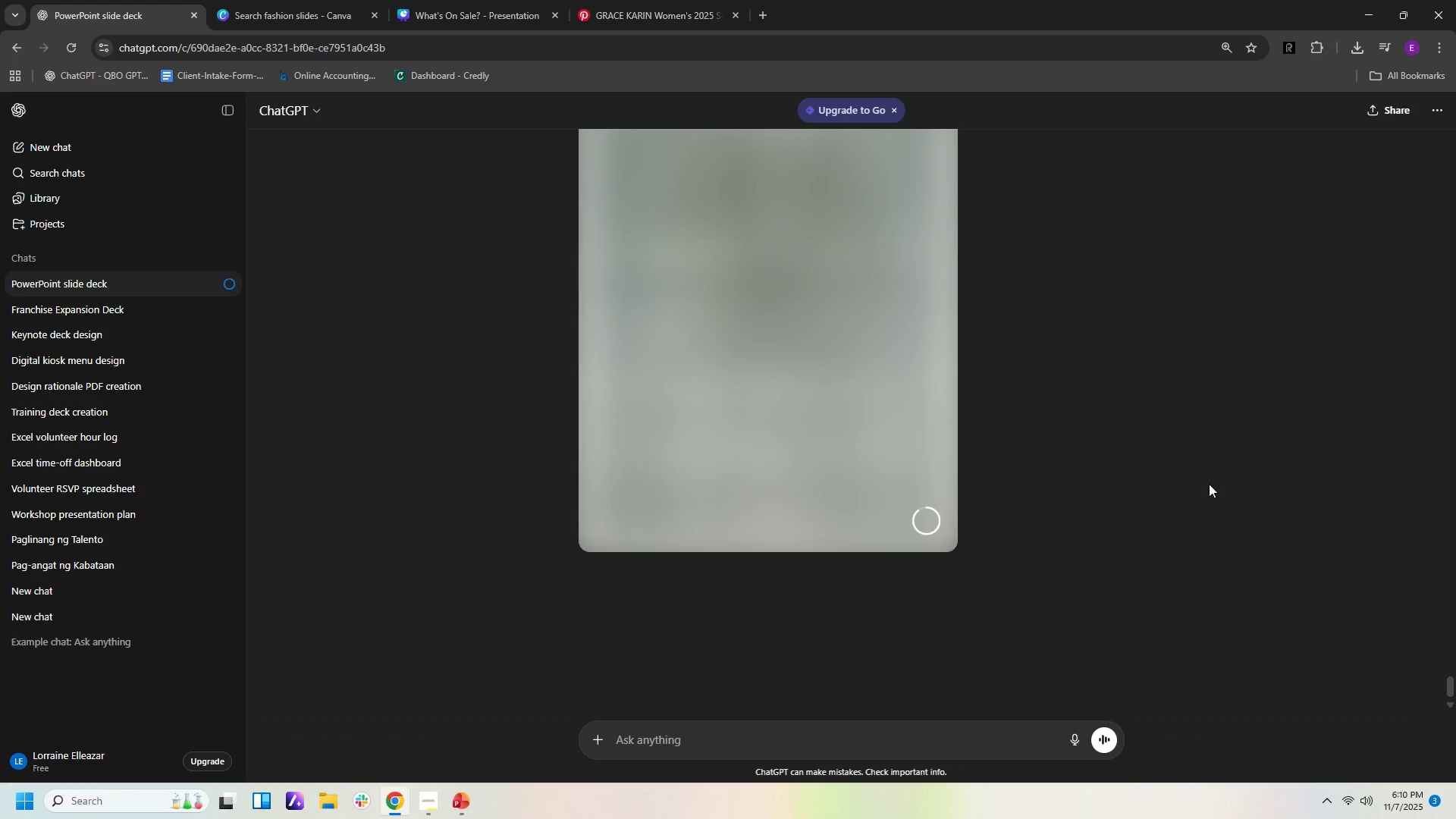 
scroll: coordinate [1179, 411], scroll_direction: down, amount: 3.0
 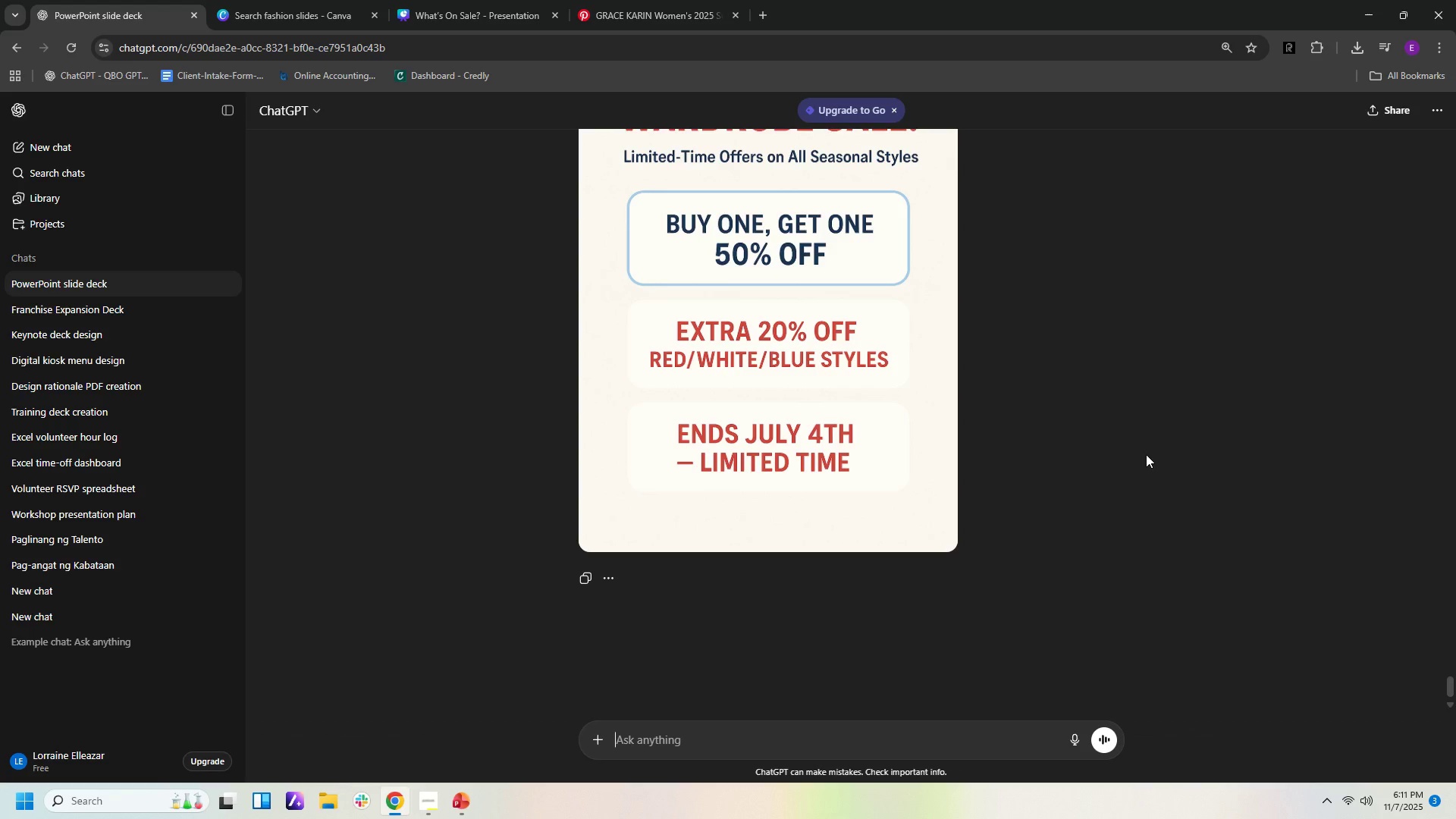 
wait(69.18)
 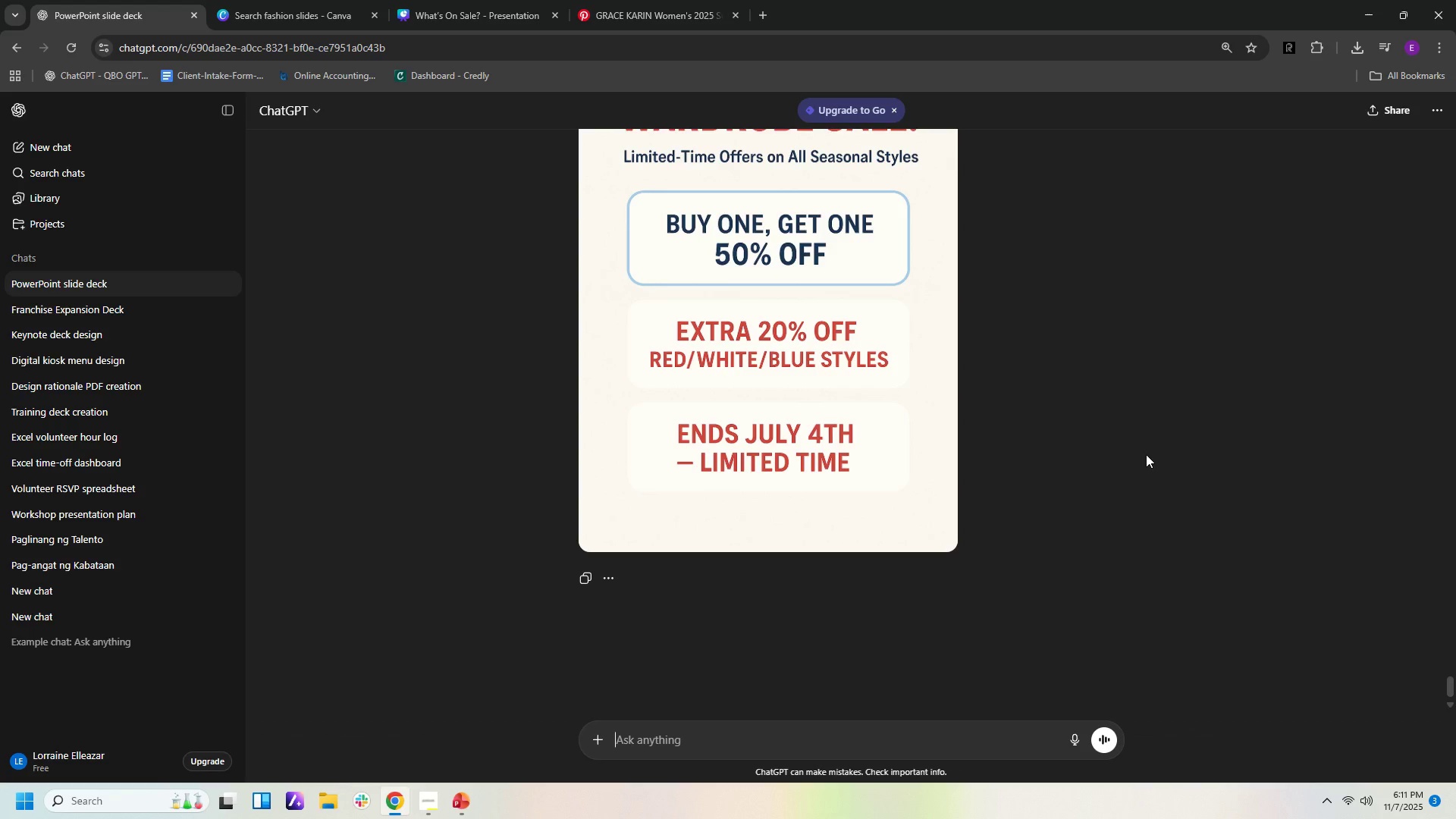 
scroll: coordinate [1094, 376], scroll_direction: up, amount: 2.0
 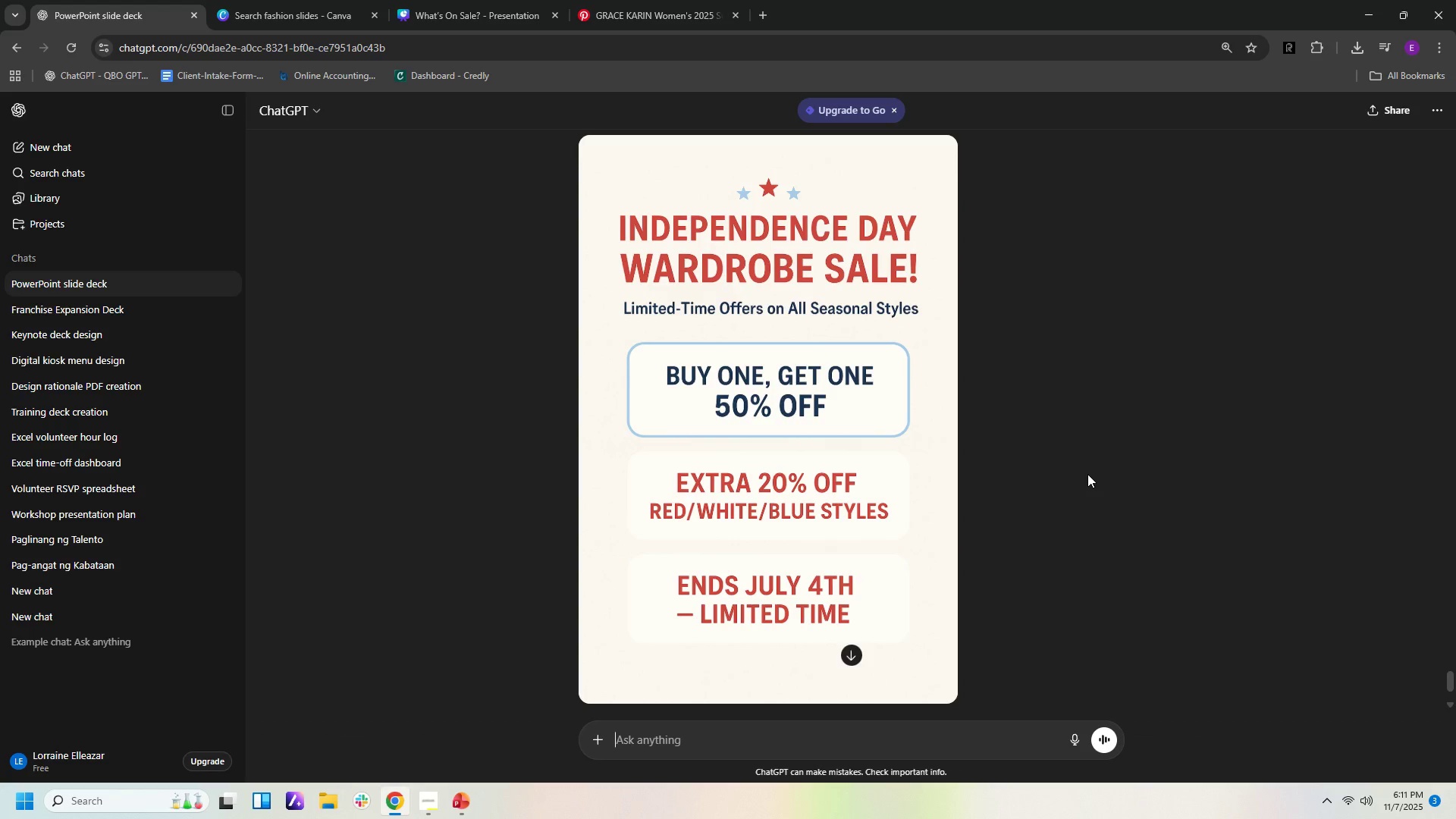 
wait(7.12)
 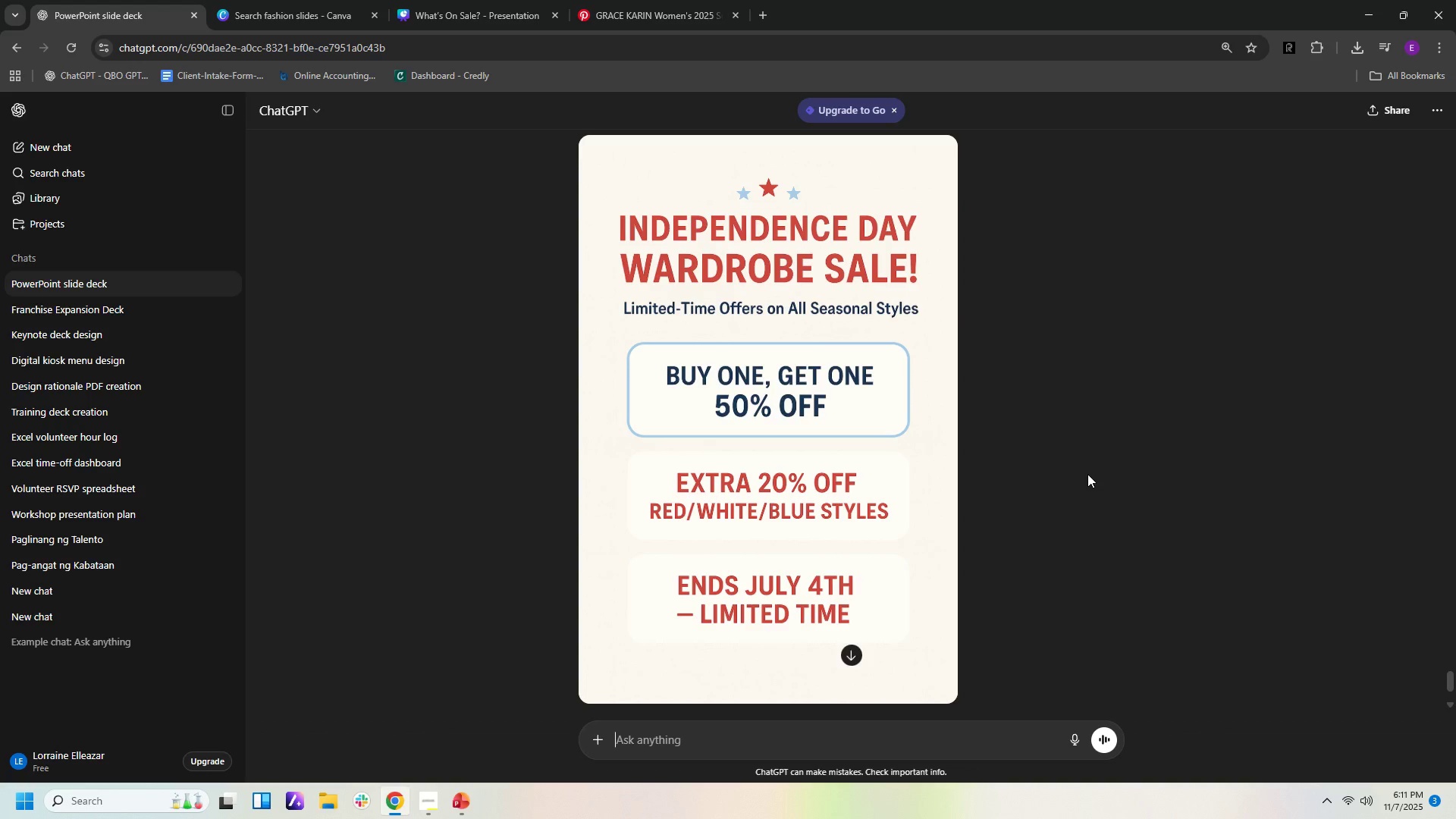 
scroll: coordinate [1101, 491], scroll_direction: up, amount: 2.0
 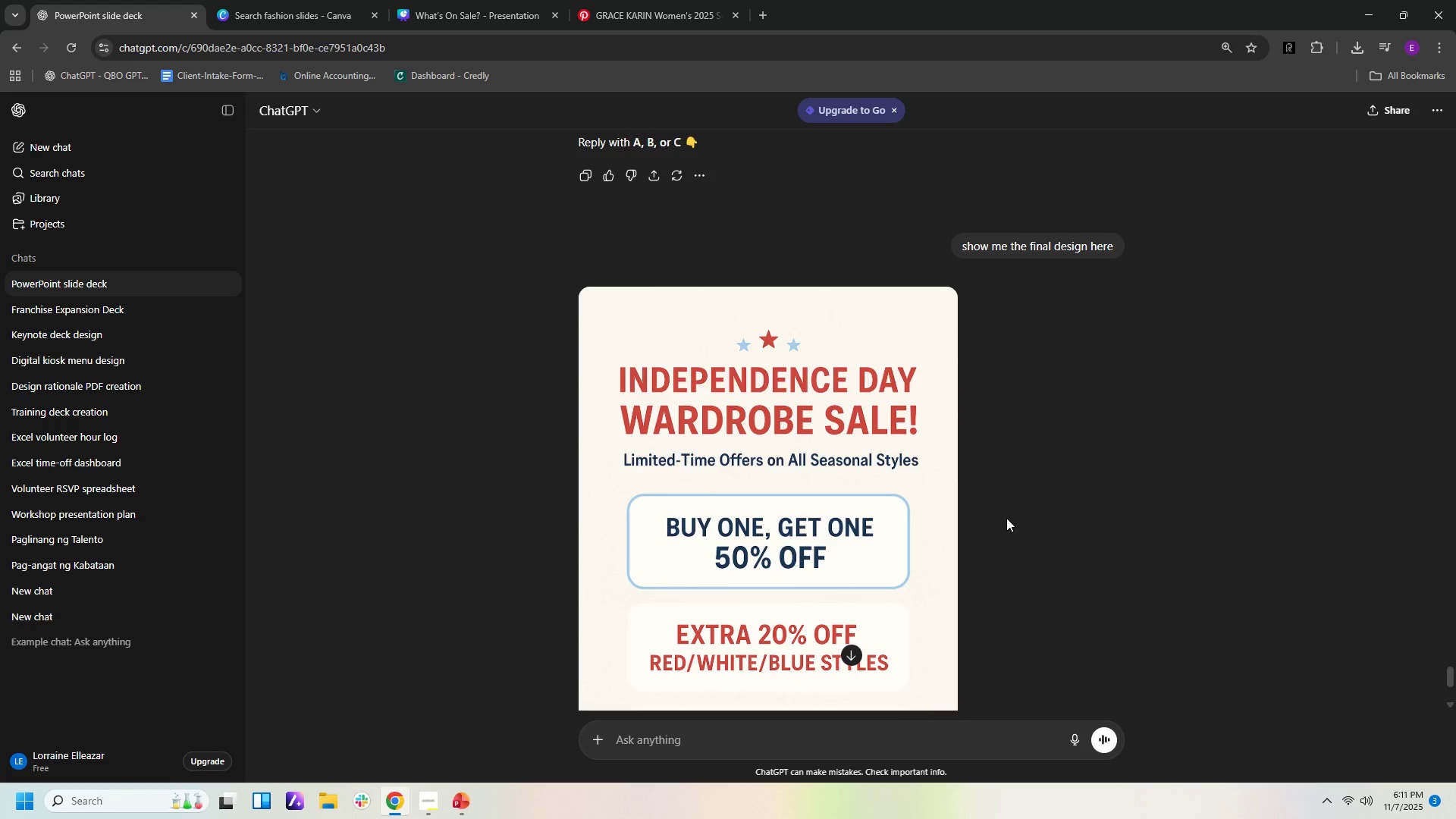 
wait(7.44)
 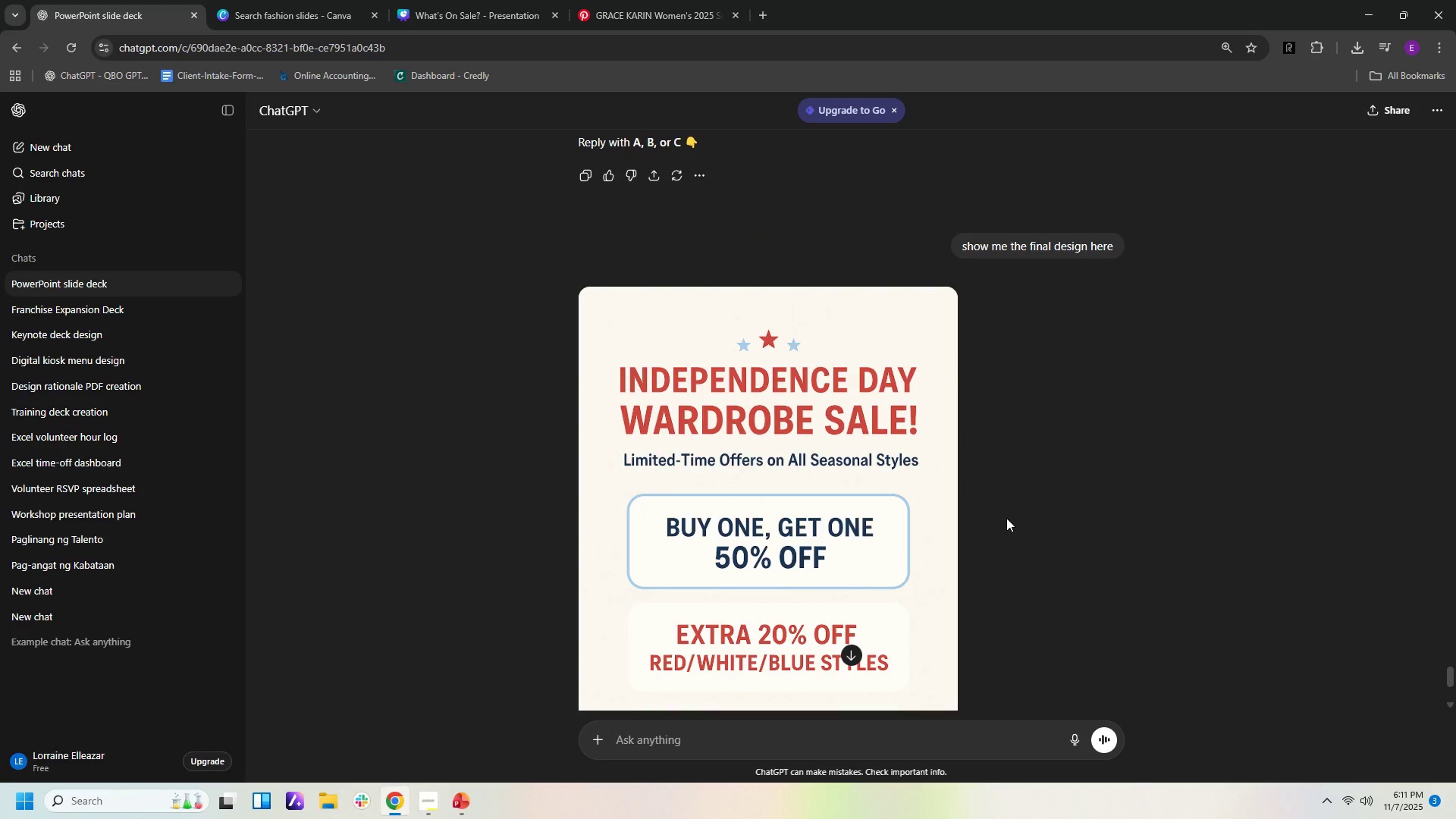 
scroll: coordinate [889, 523], scroll_direction: down, amount: 2.0
 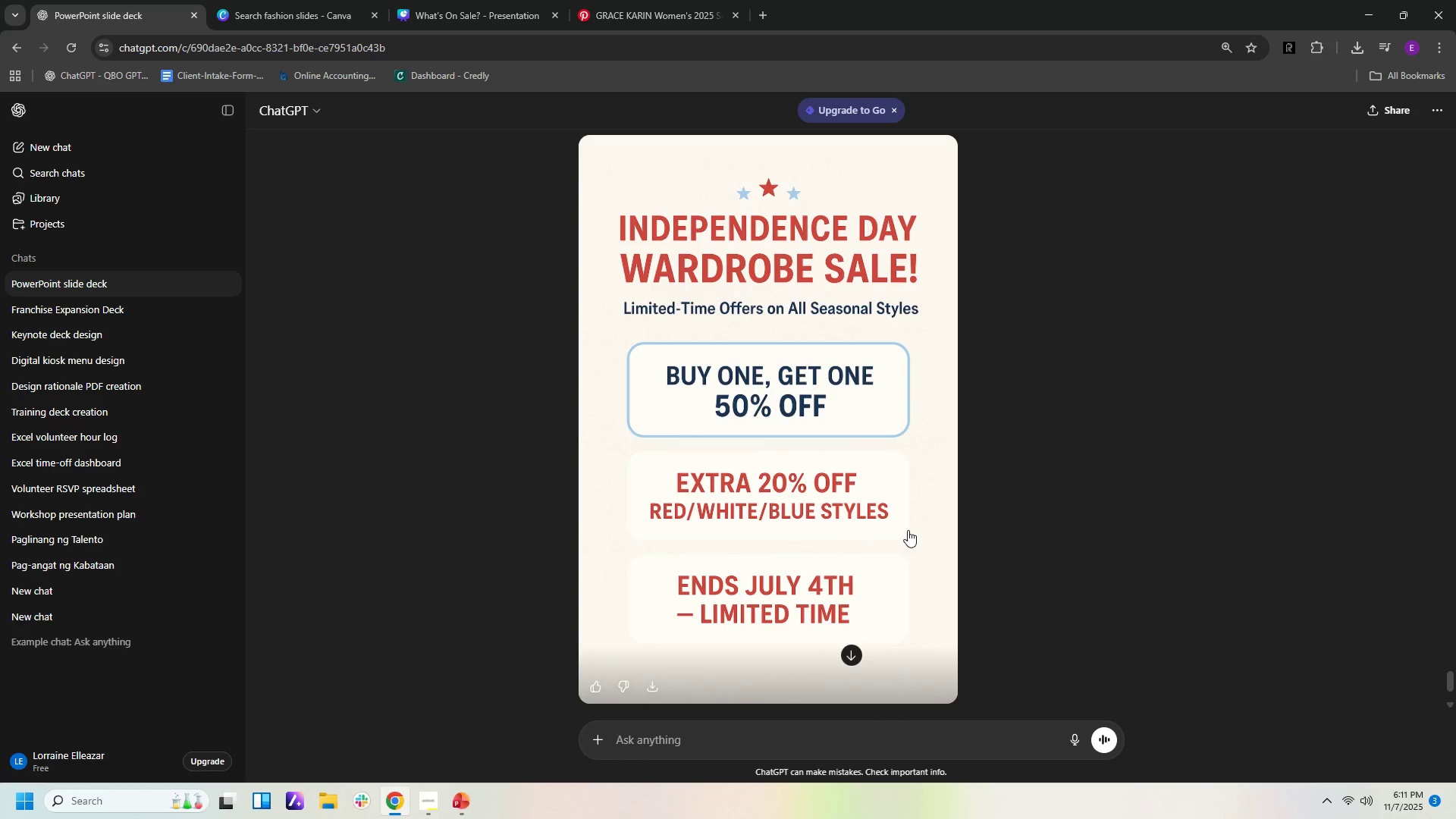 
wait(12.11)
 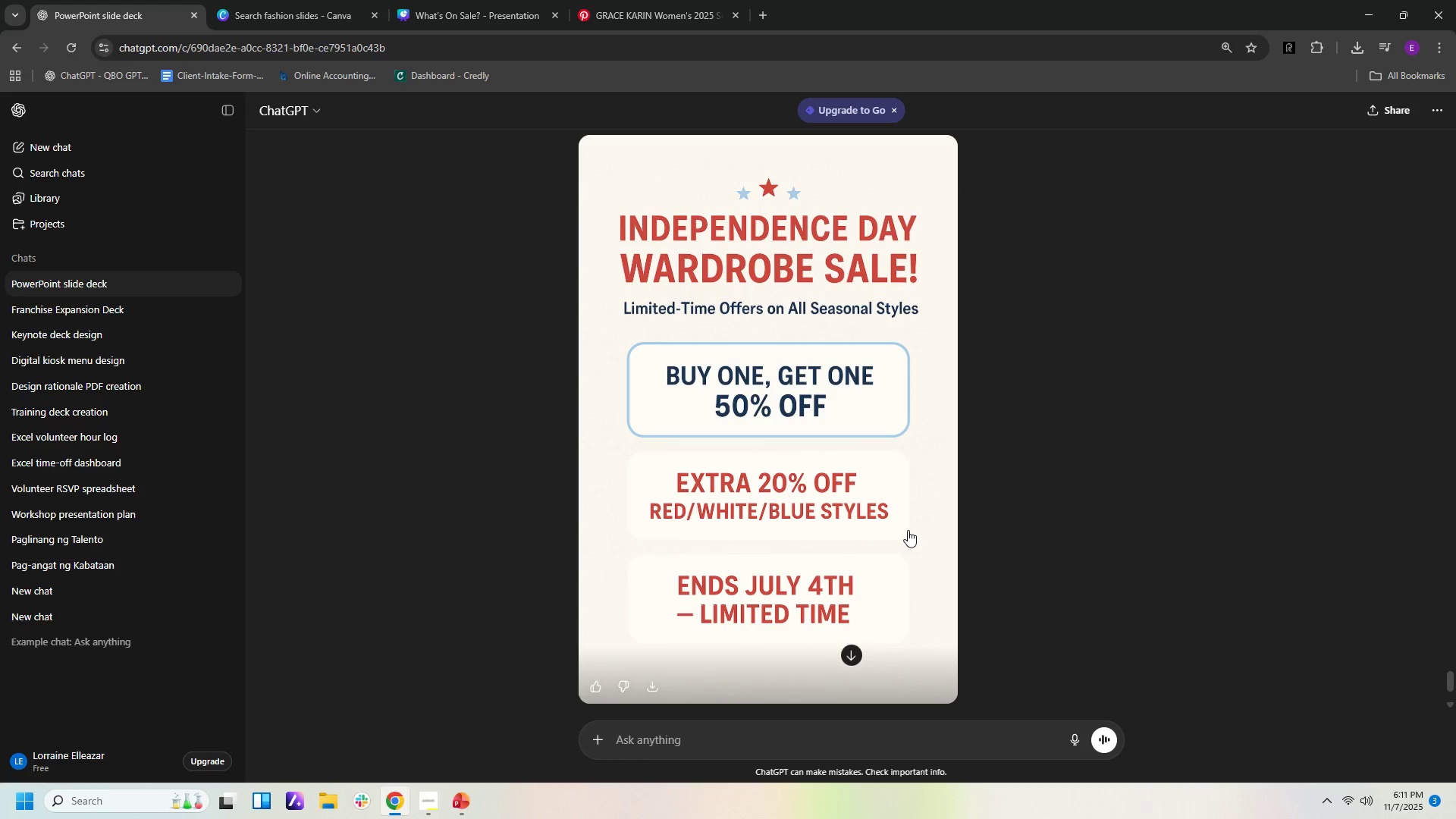 
scroll: coordinate [880, 402], scroll_direction: up, amount: 6.0
 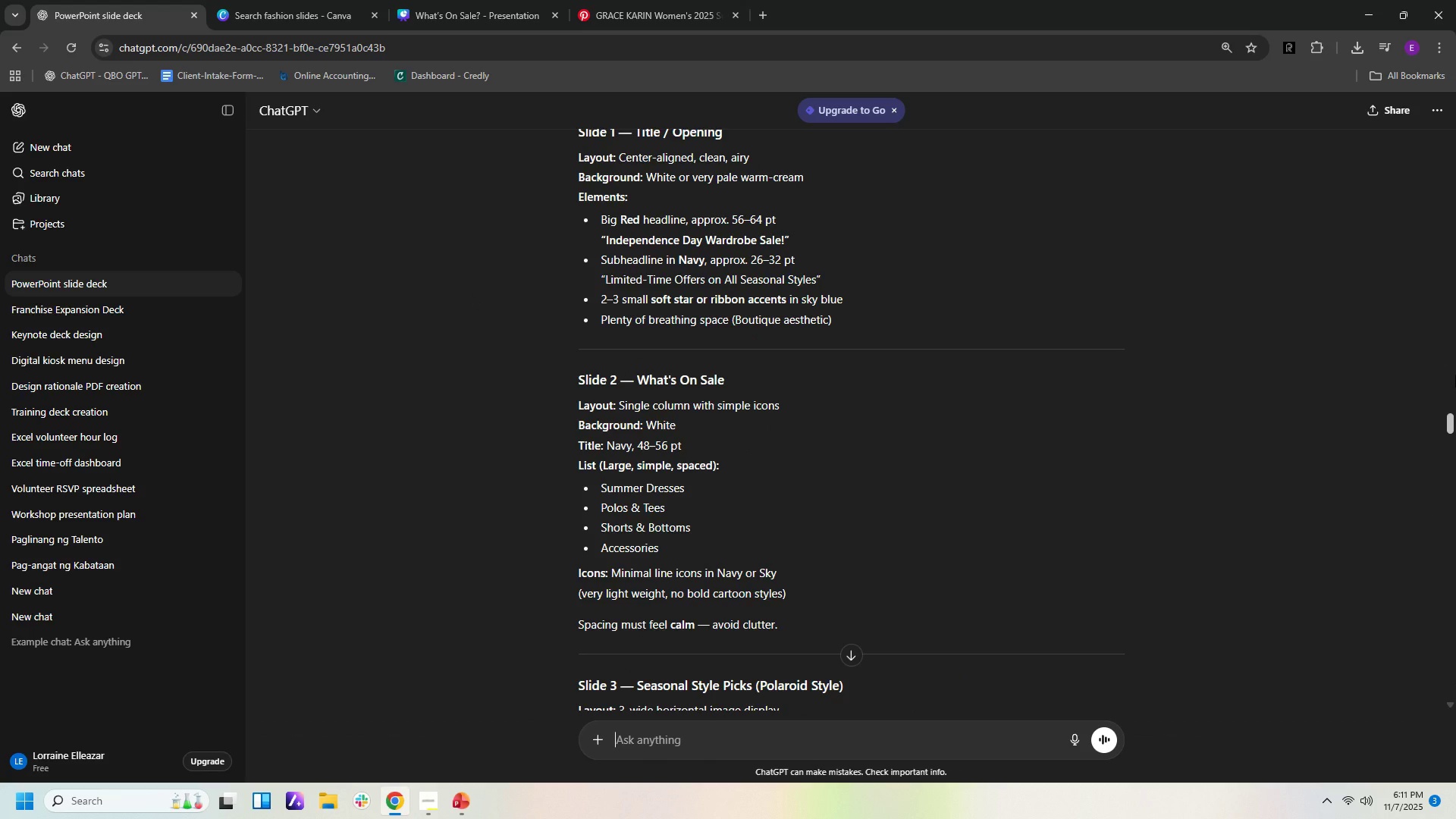 
scroll: coordinate [915, 500], scroll_direction: down, amount: 10.0
 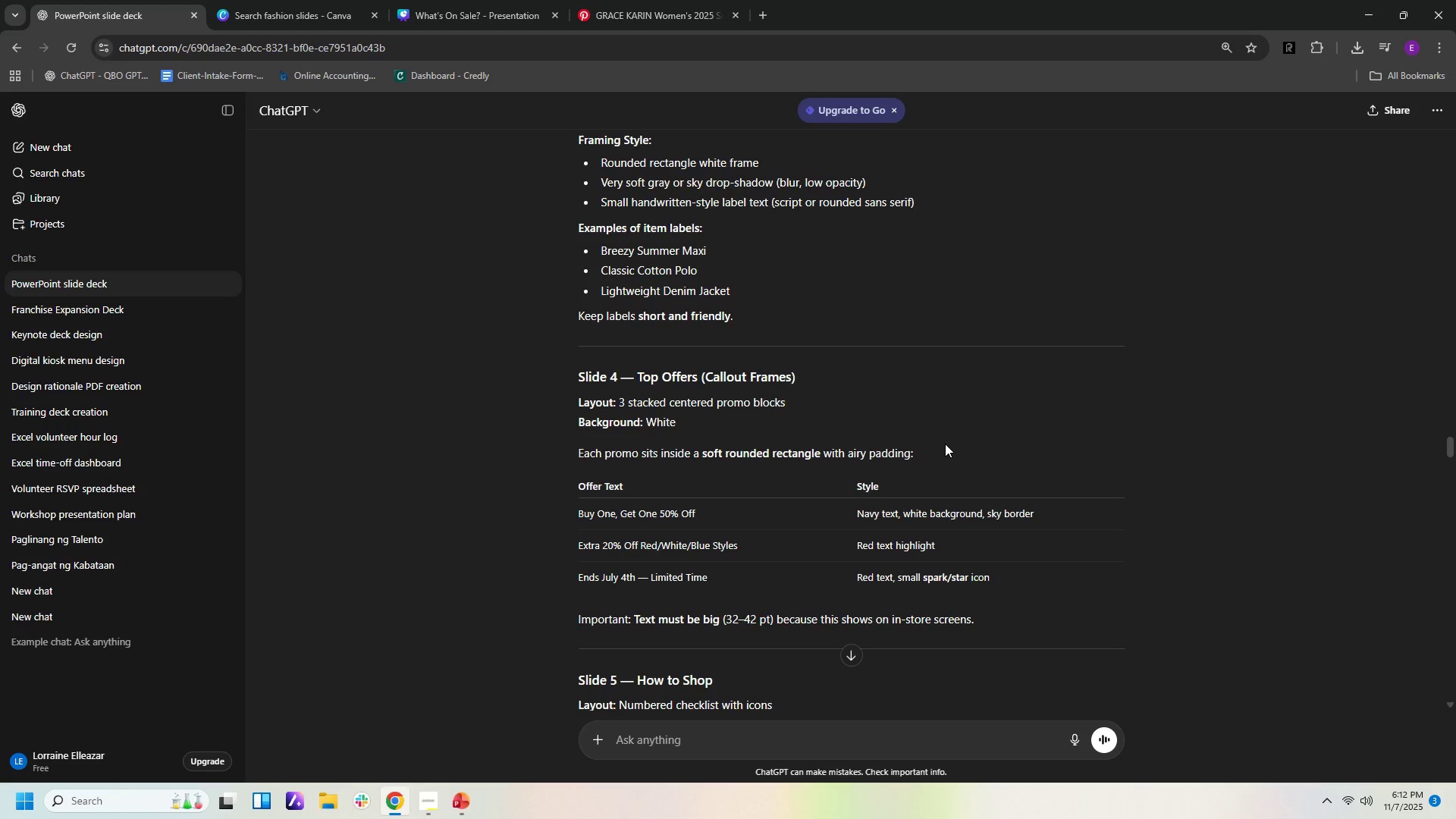 
wait(28.16)
 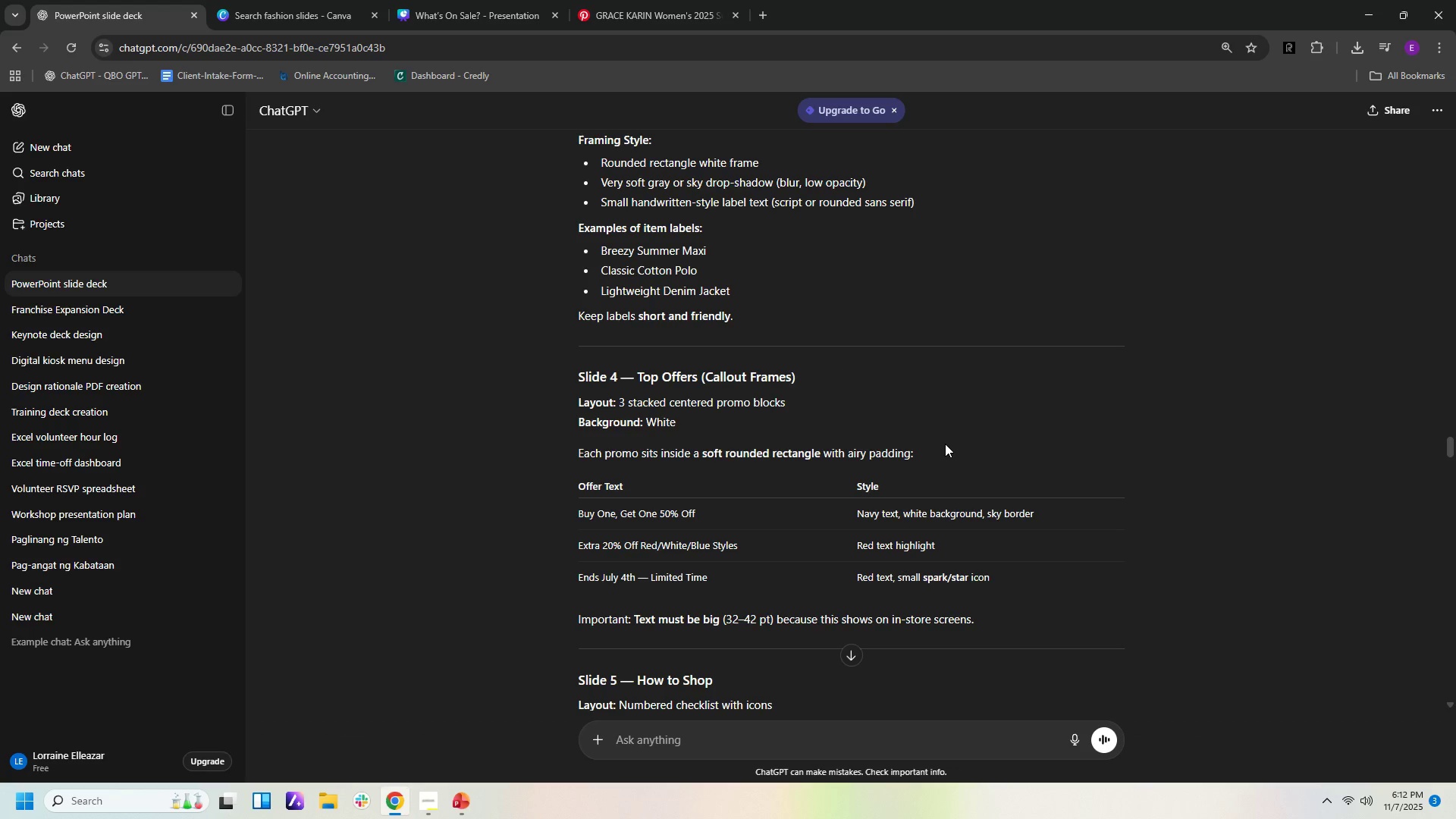 
left_click([464, 9])
 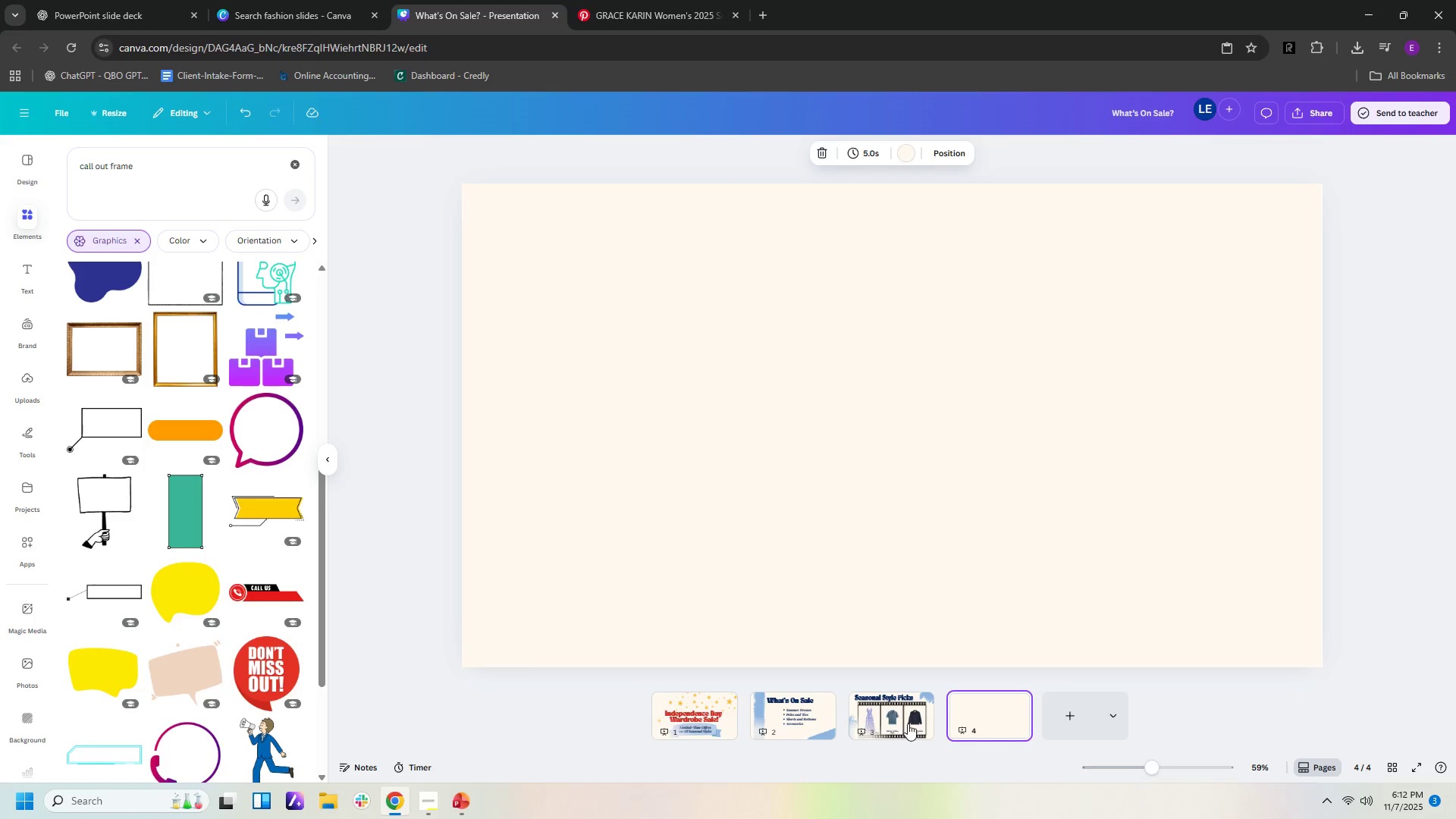 
left_click([907, 723])
 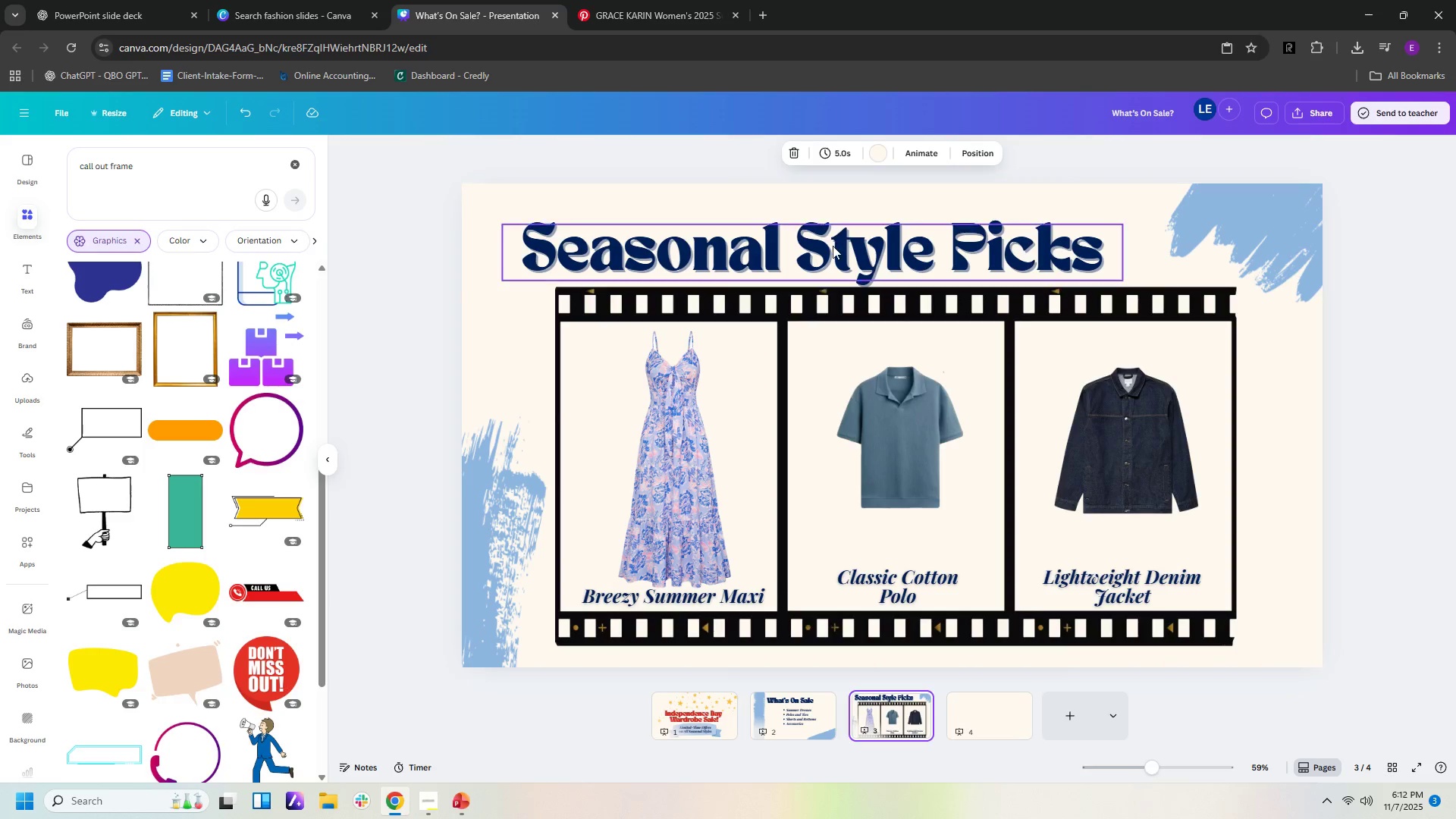 
left_click([833, 246])
 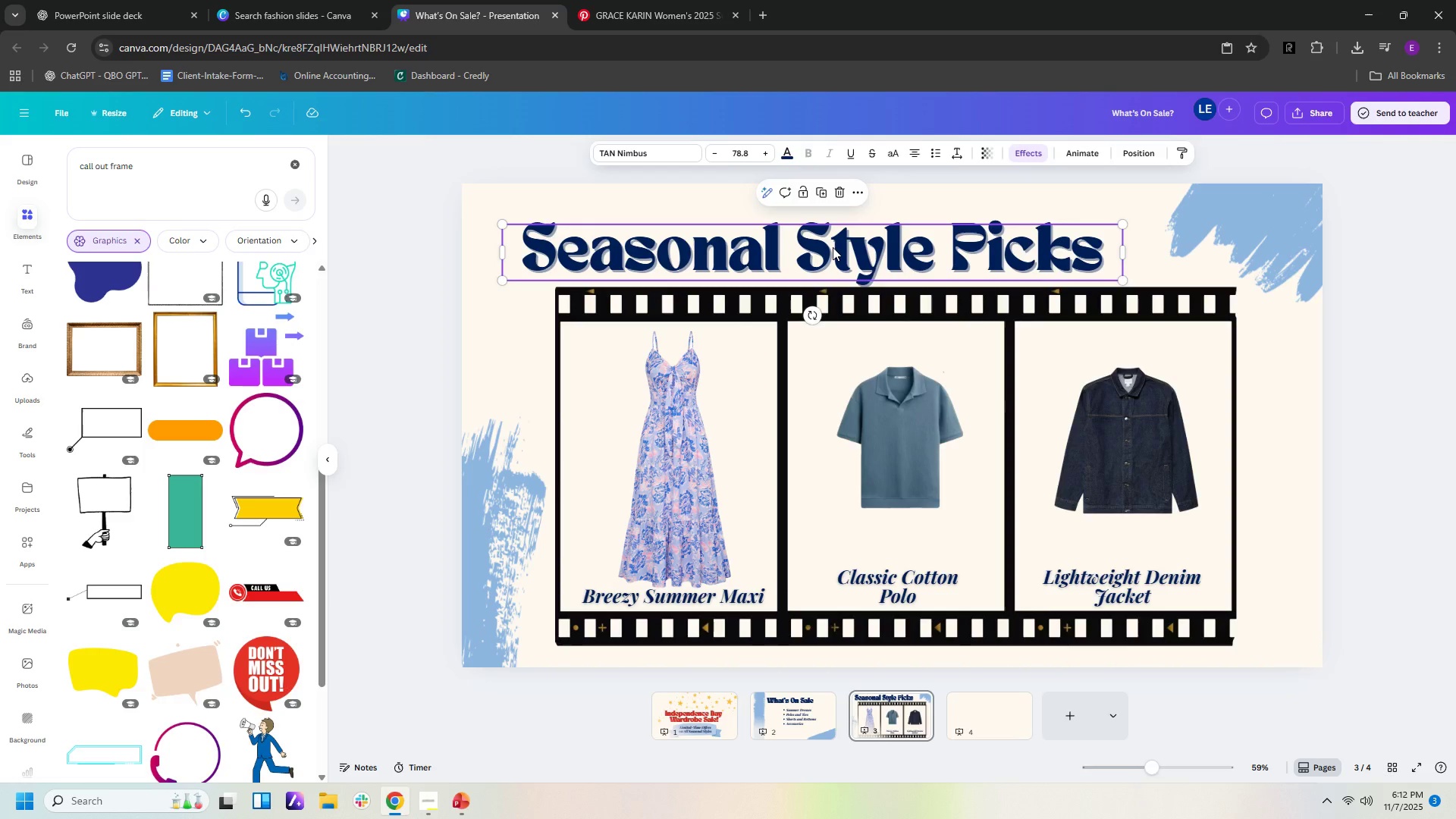 
key(Control+C)
 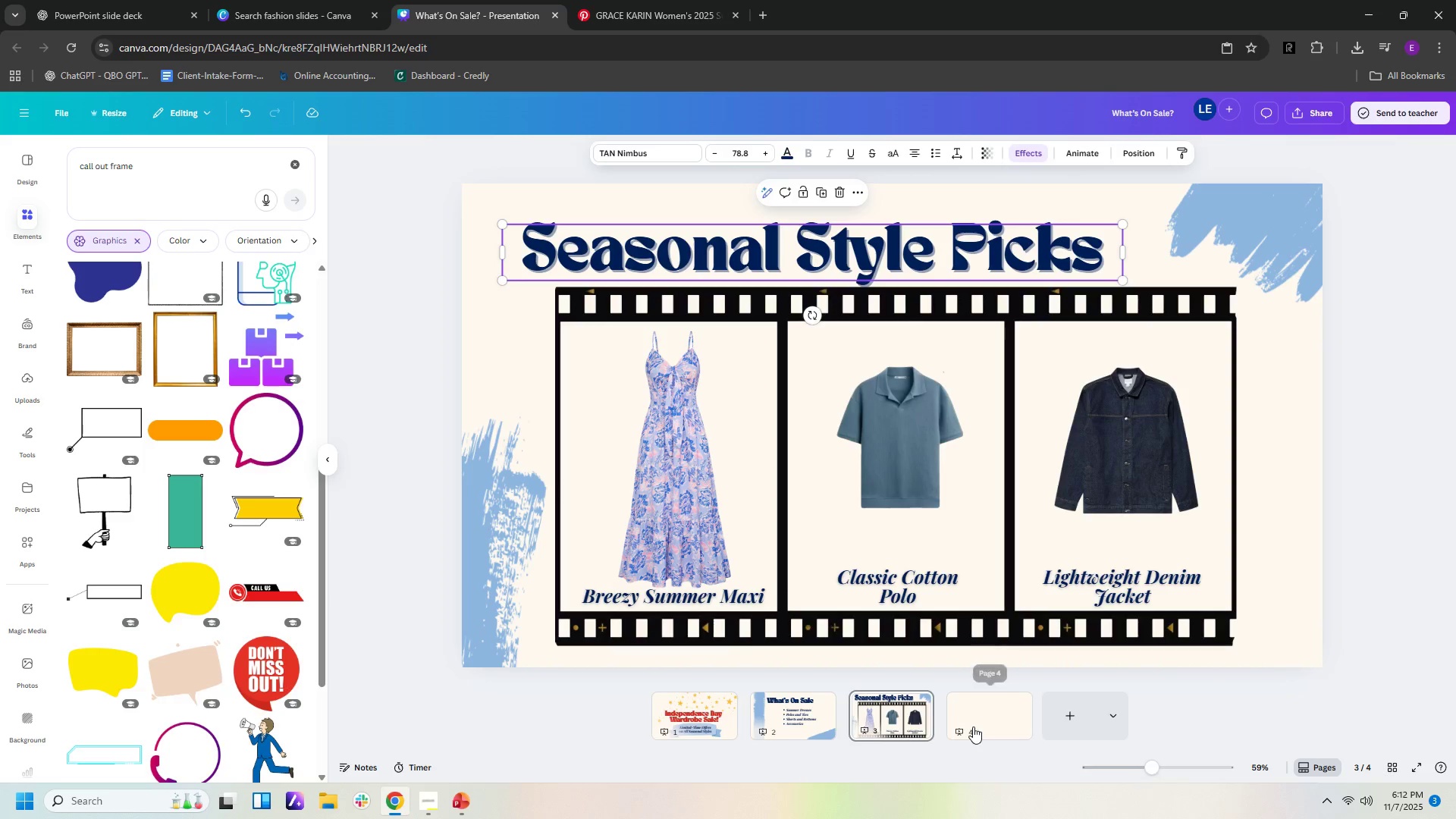 
left_click([989, 704])
 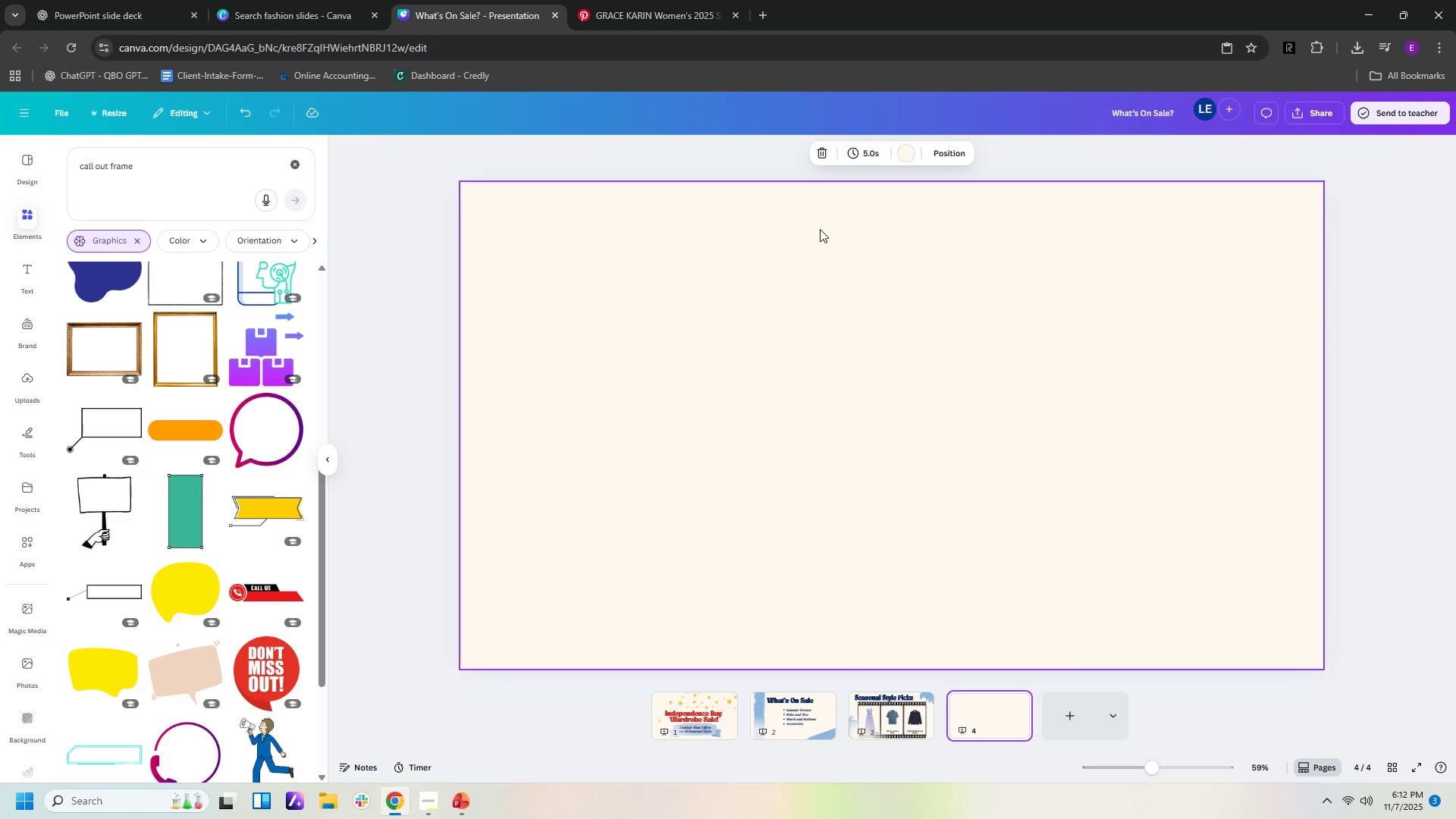 
left_click([820, 229])
 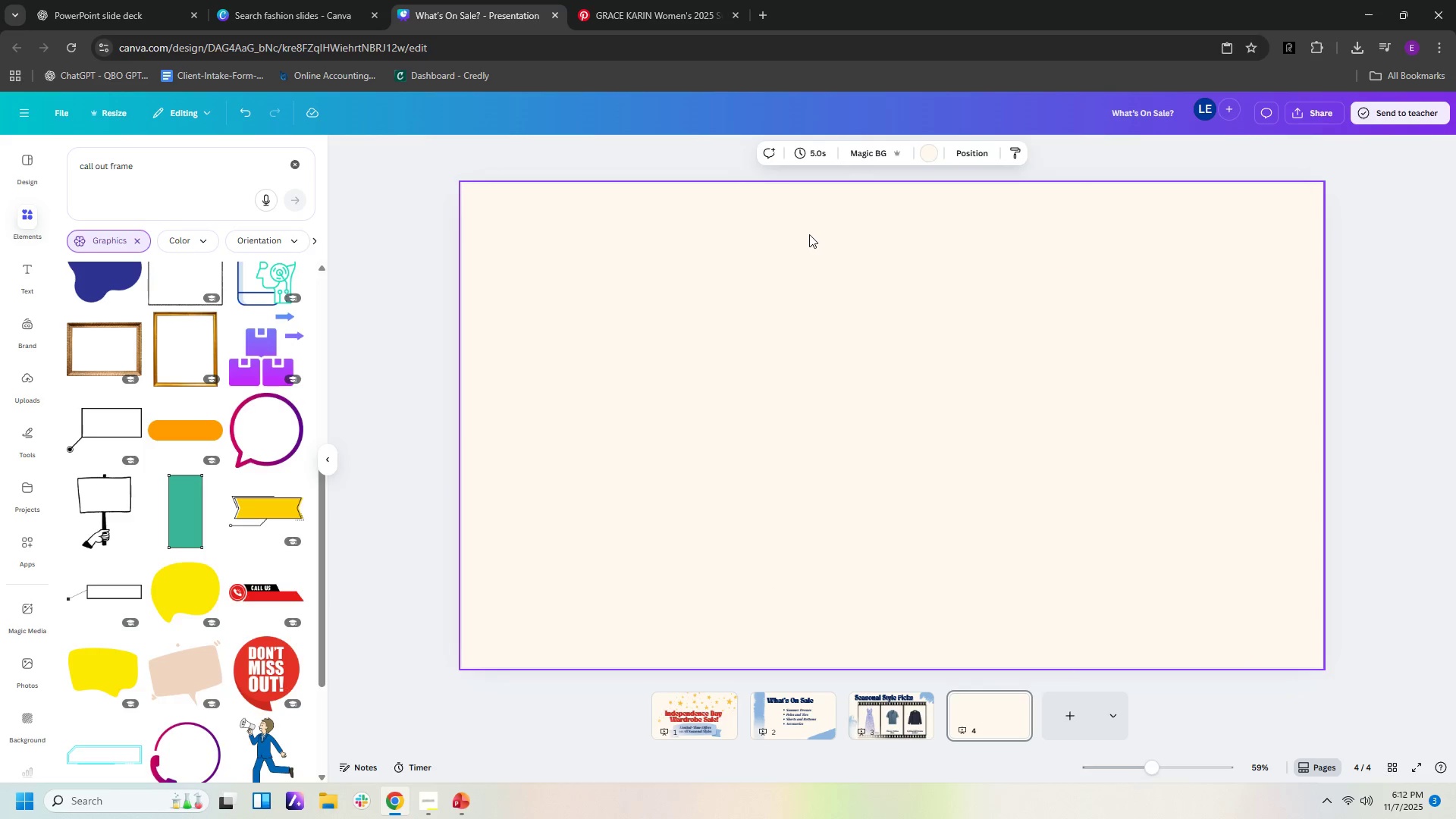 
key(Control+V)
 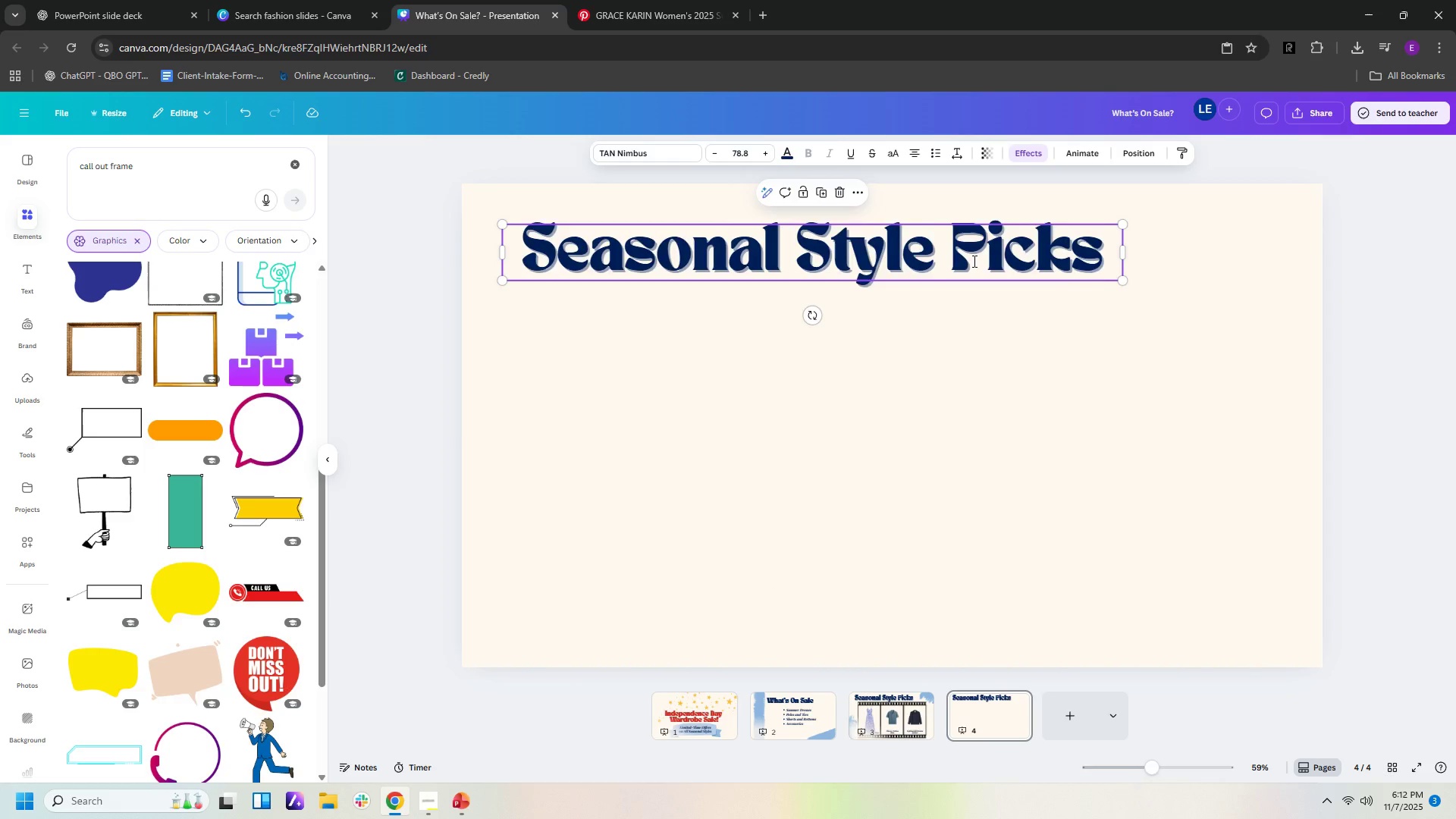 
double_click([973, 261])
 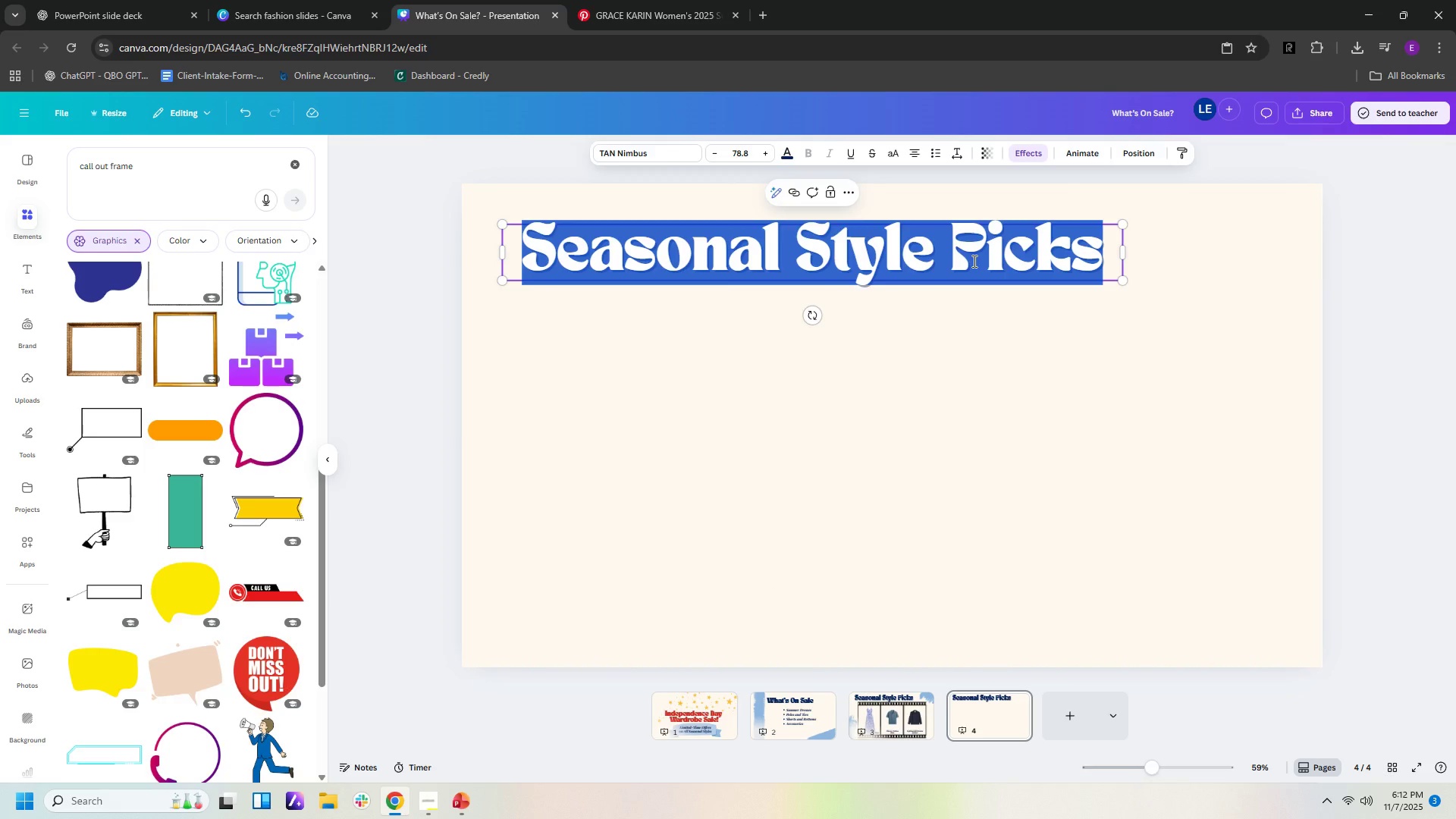 
type(ToOffers)
 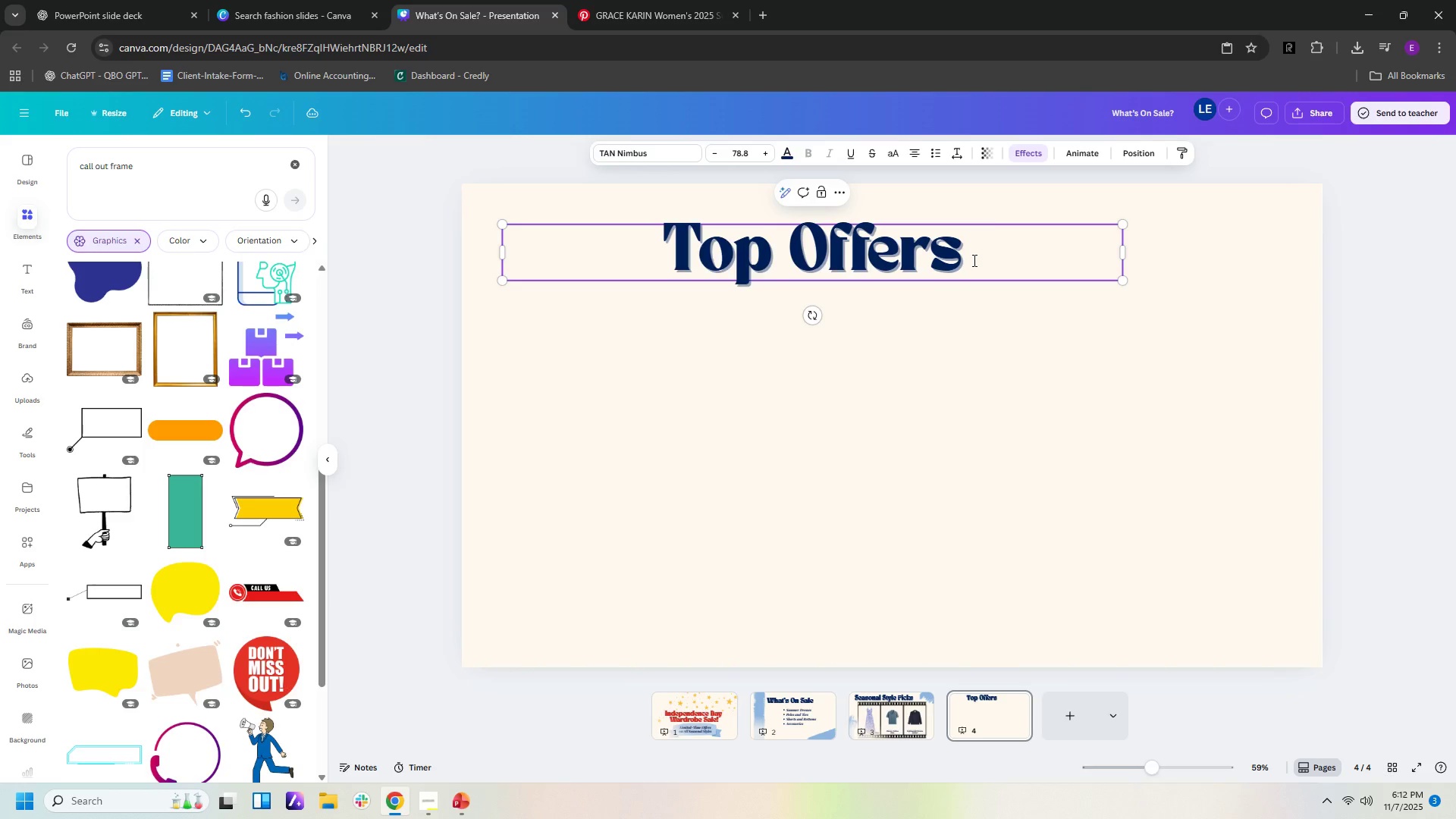 
wait(7.46)
 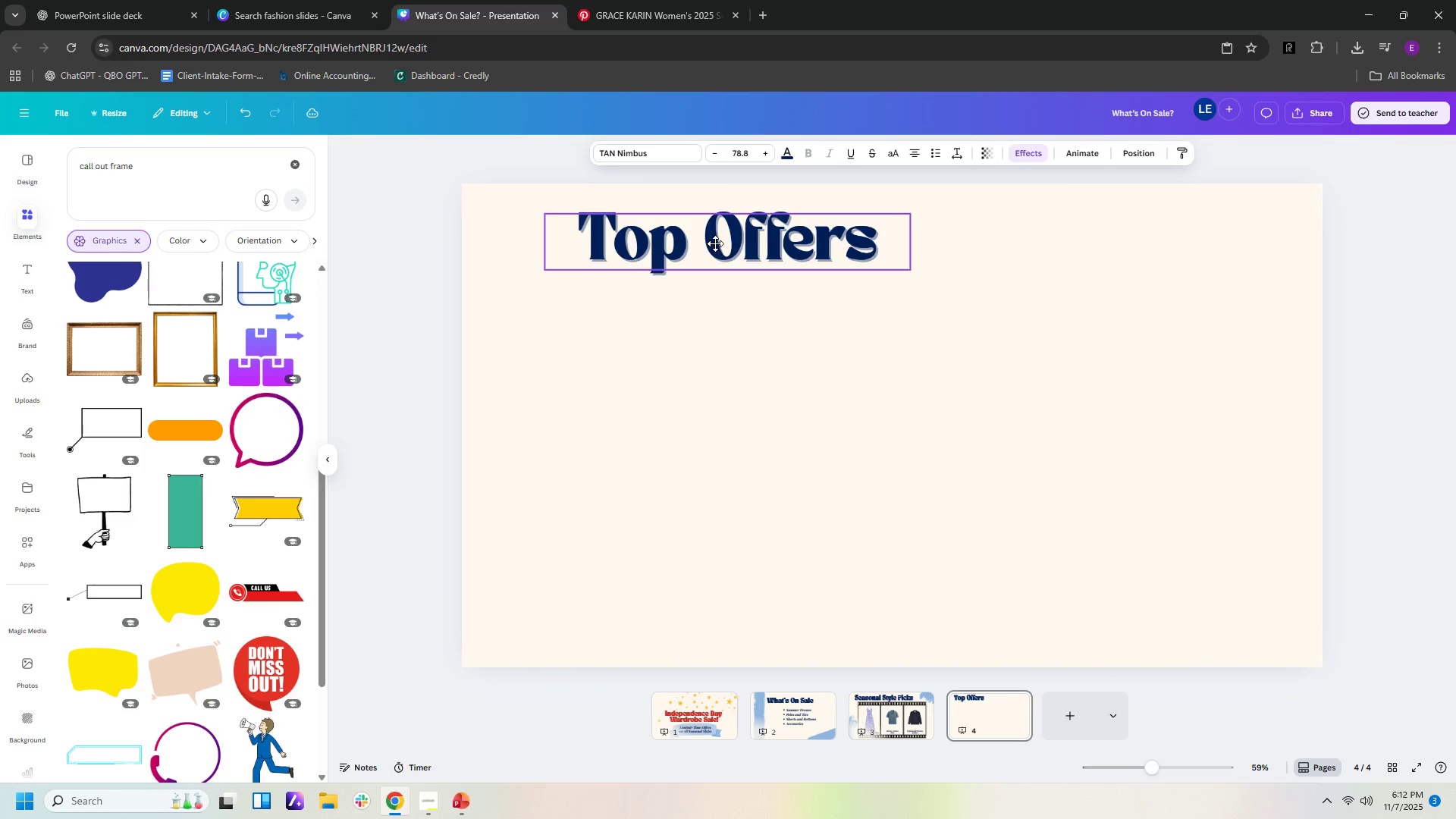 
left_click([784, 340])
 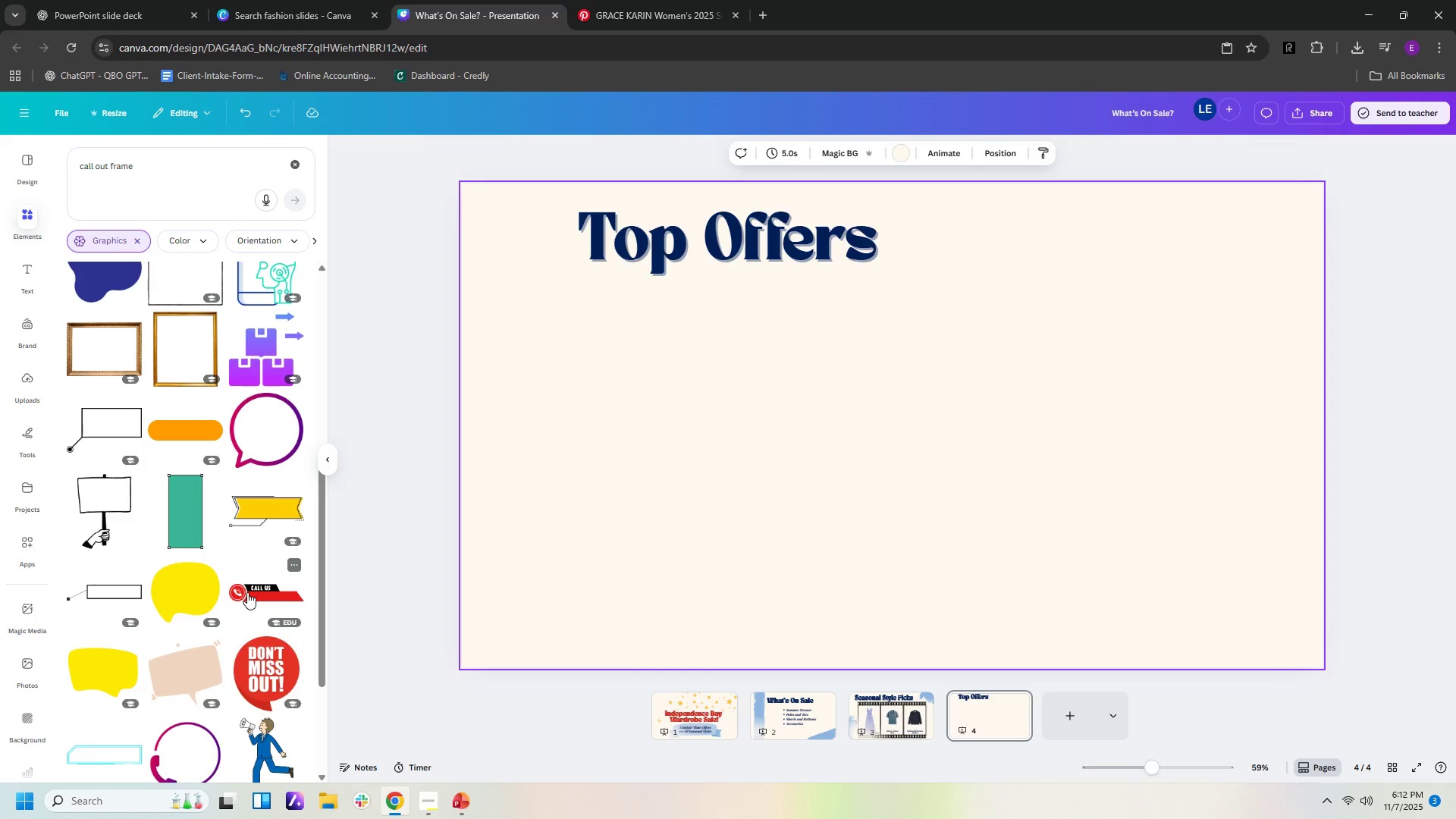 
scroll: coordinate [276, 580], scroll_direction: down, amount: 11.0
 